 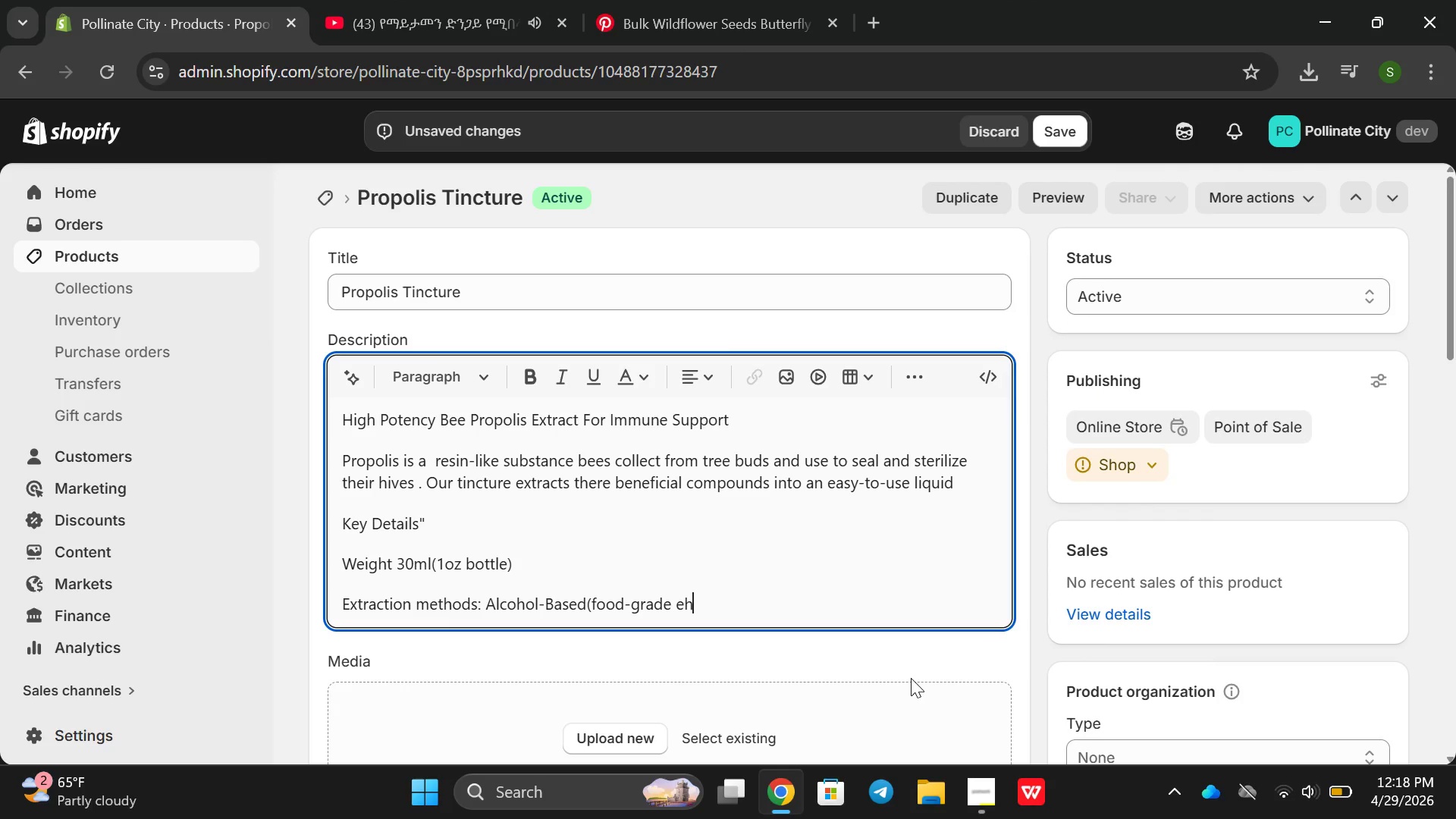 
hold_key(key=A, duration=0.33)
 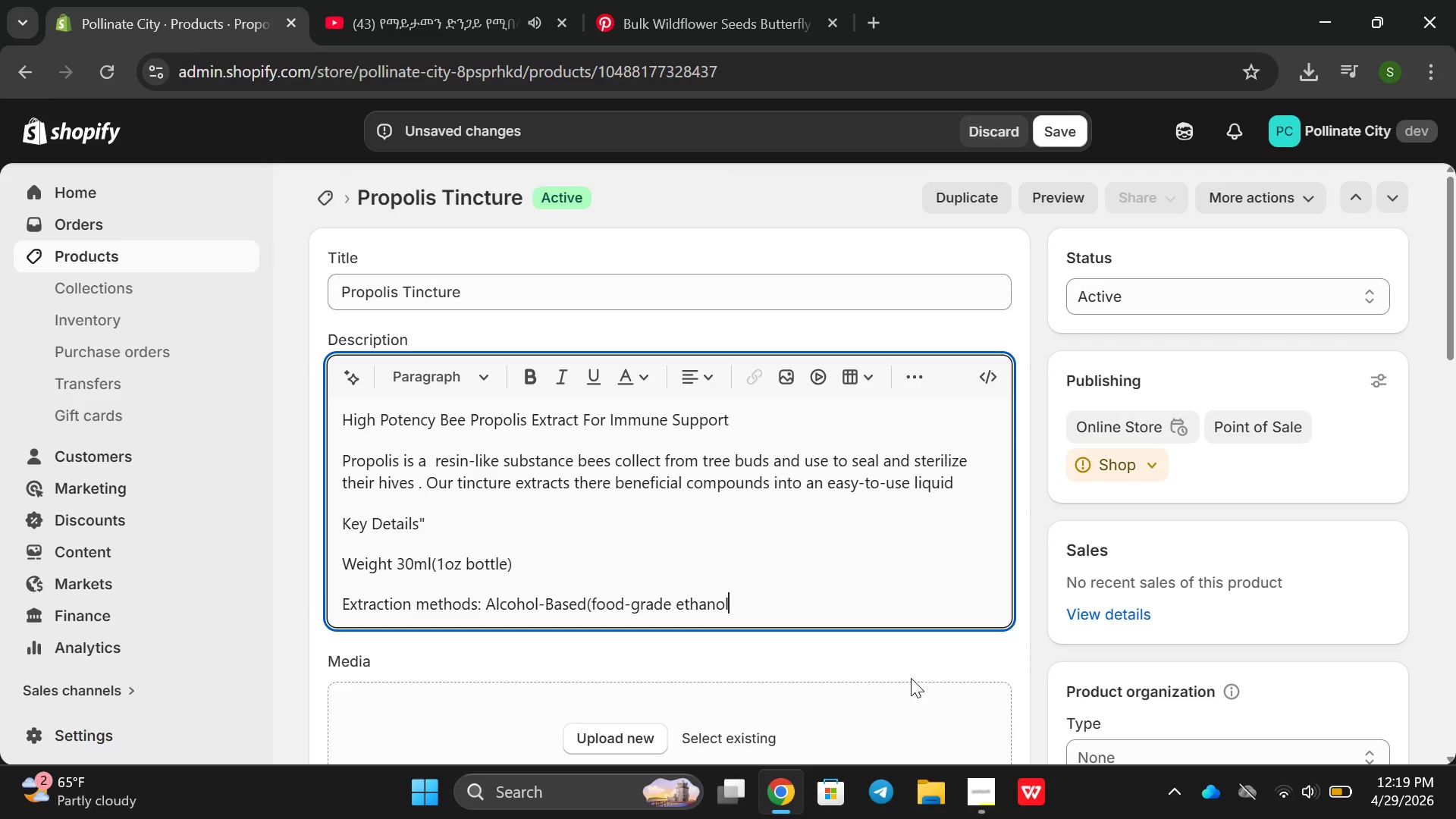 
hold_key(key=ShiftRight, duration=0.52)
 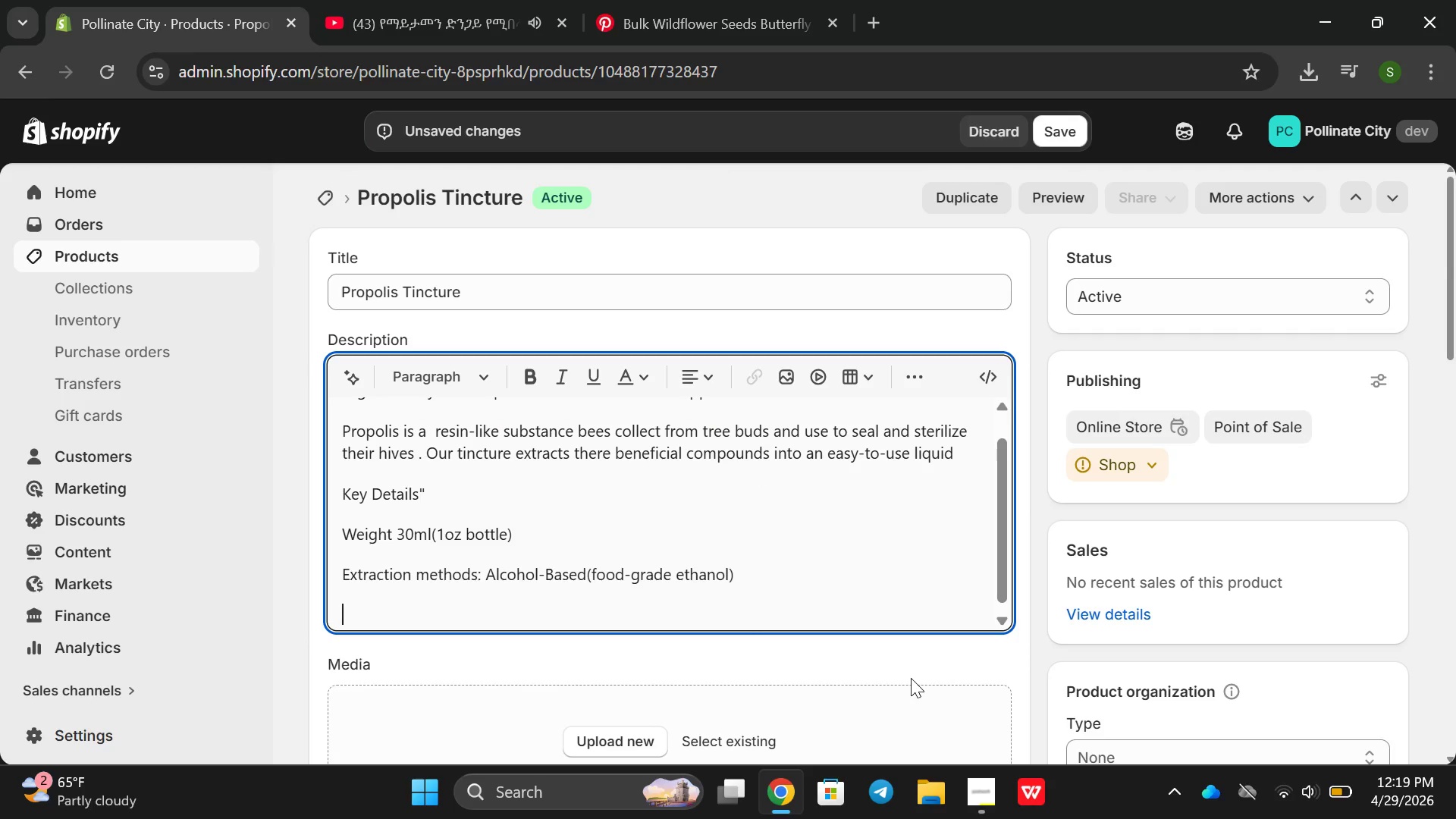 
key(Enter)
 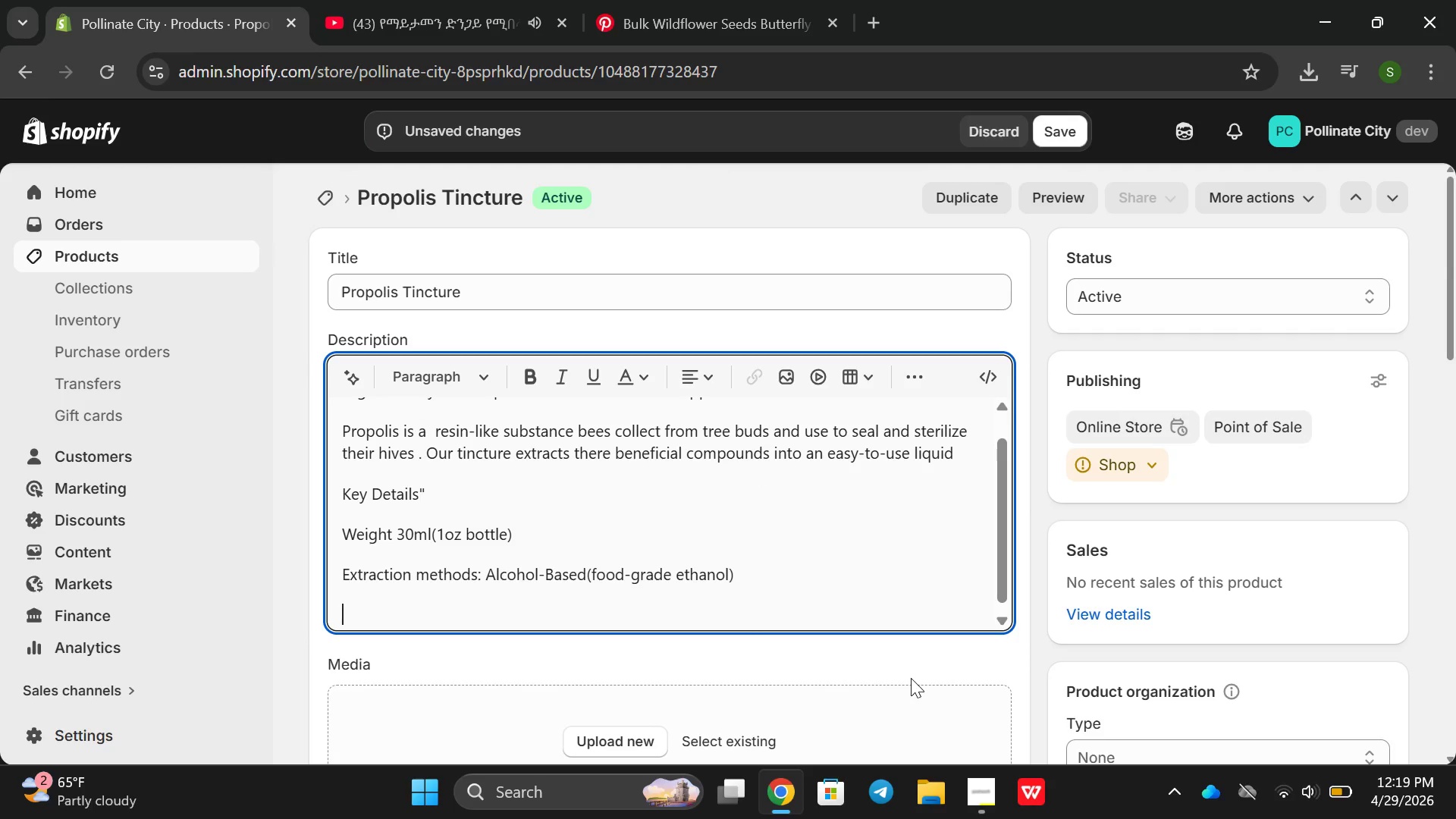 
type(Potency )
key(Backspace)
type(: standat)
key(Backspace)
type(rdized )
key(Backspace)
type(s)
key(Backspace)
type(S)
 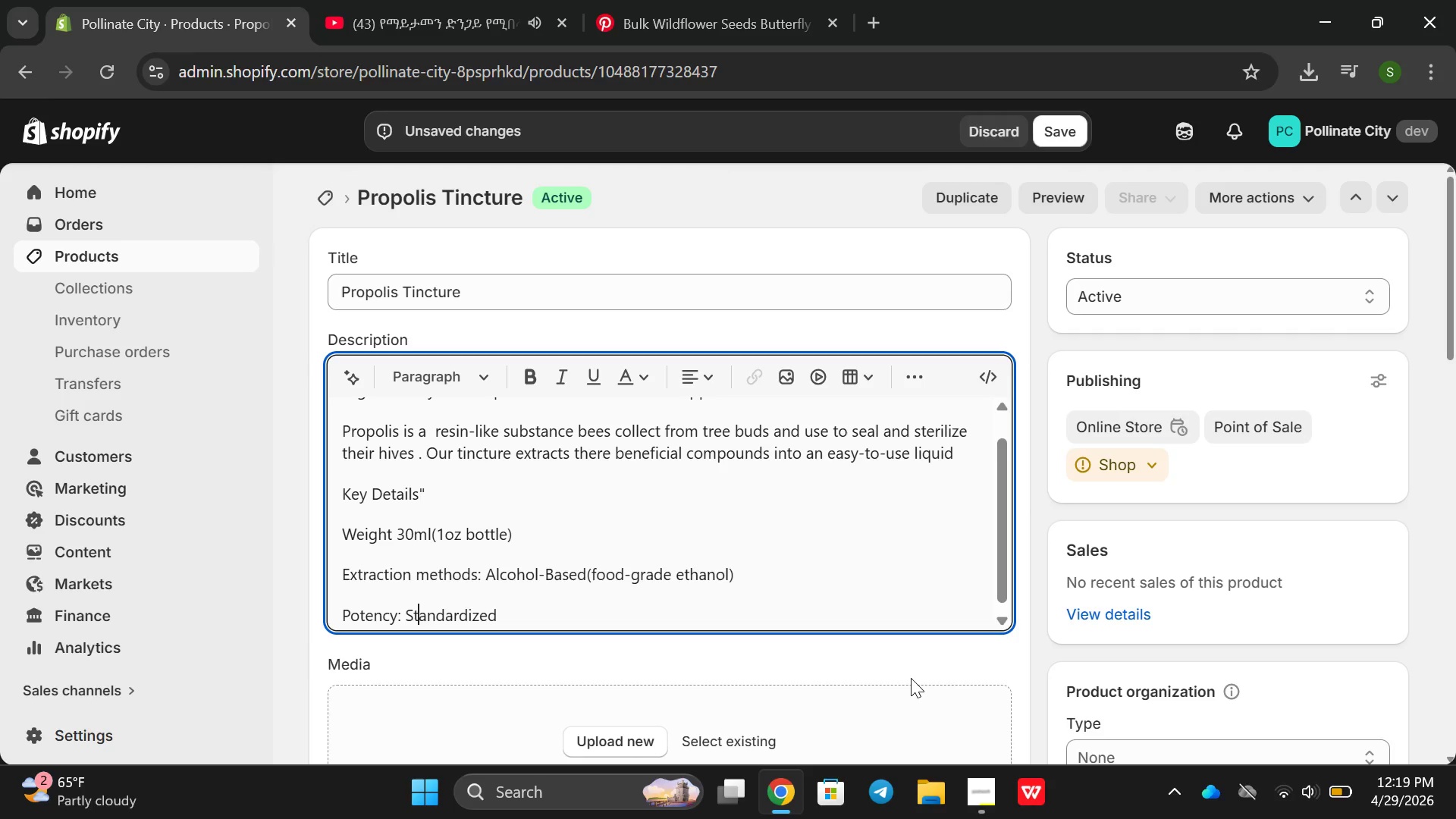 
 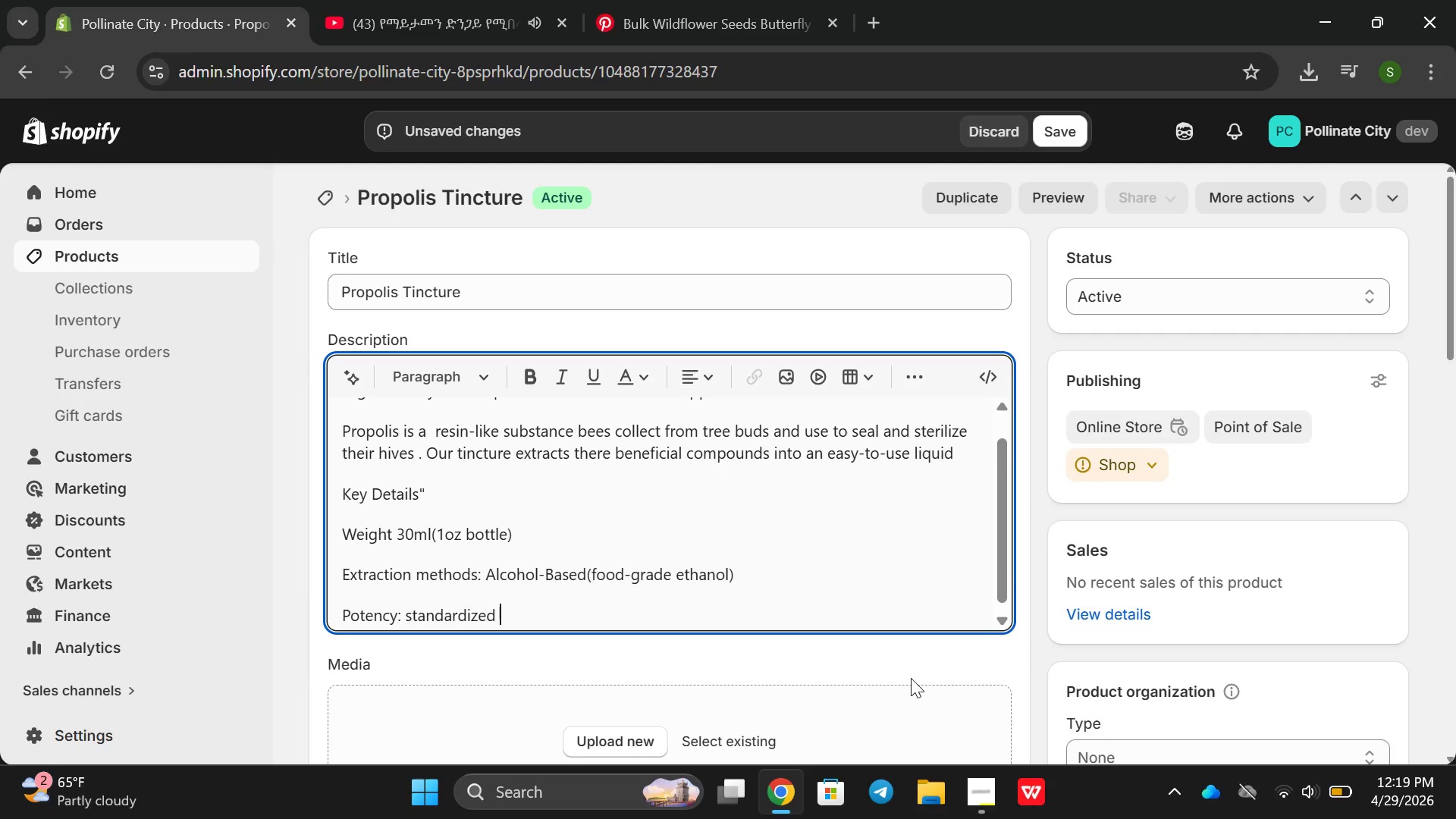 
hold_key(key=ArrowLeft, duration=0.88)
 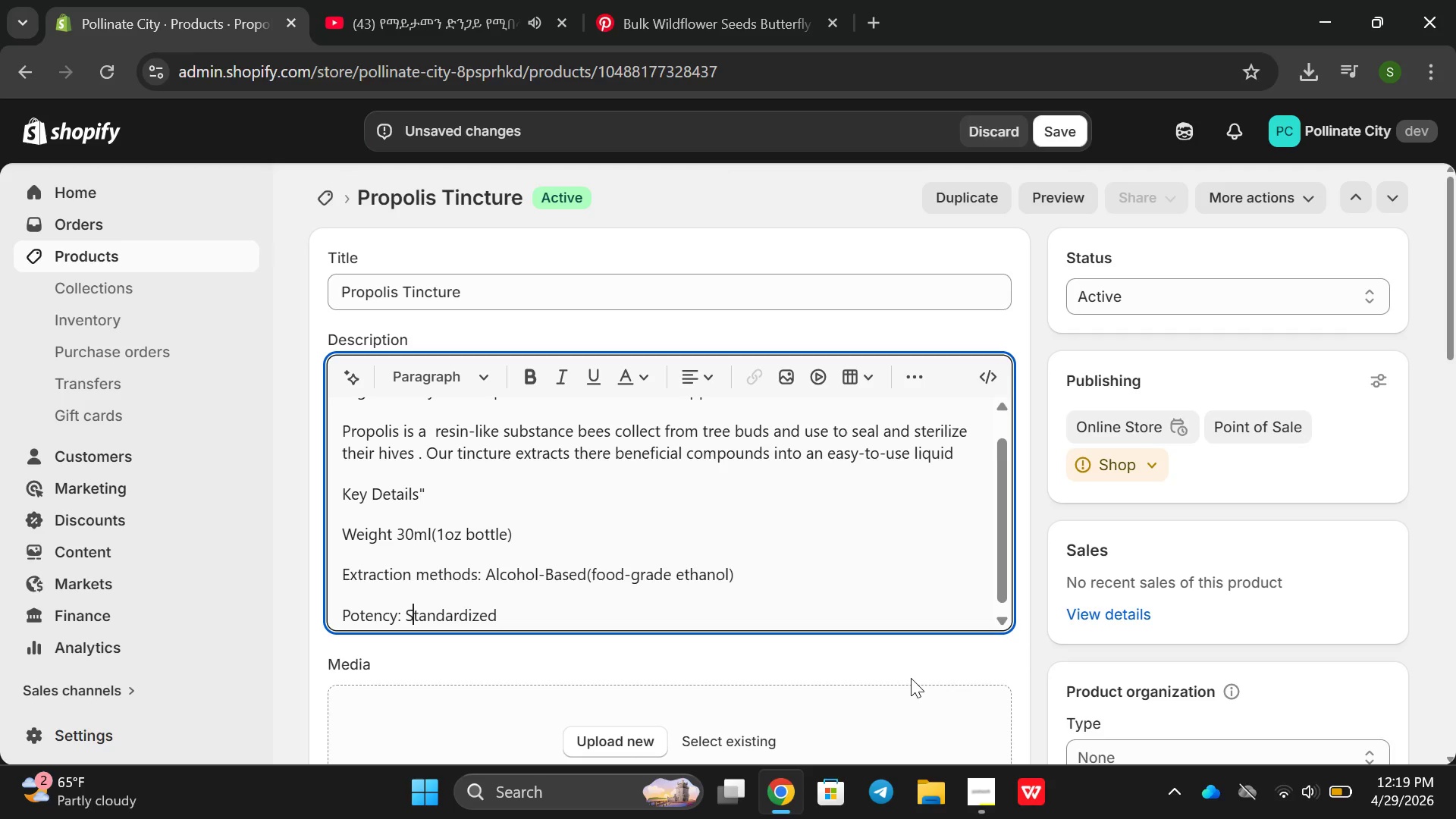 
hold_key(key=ArrowRight, duration=0.64)
 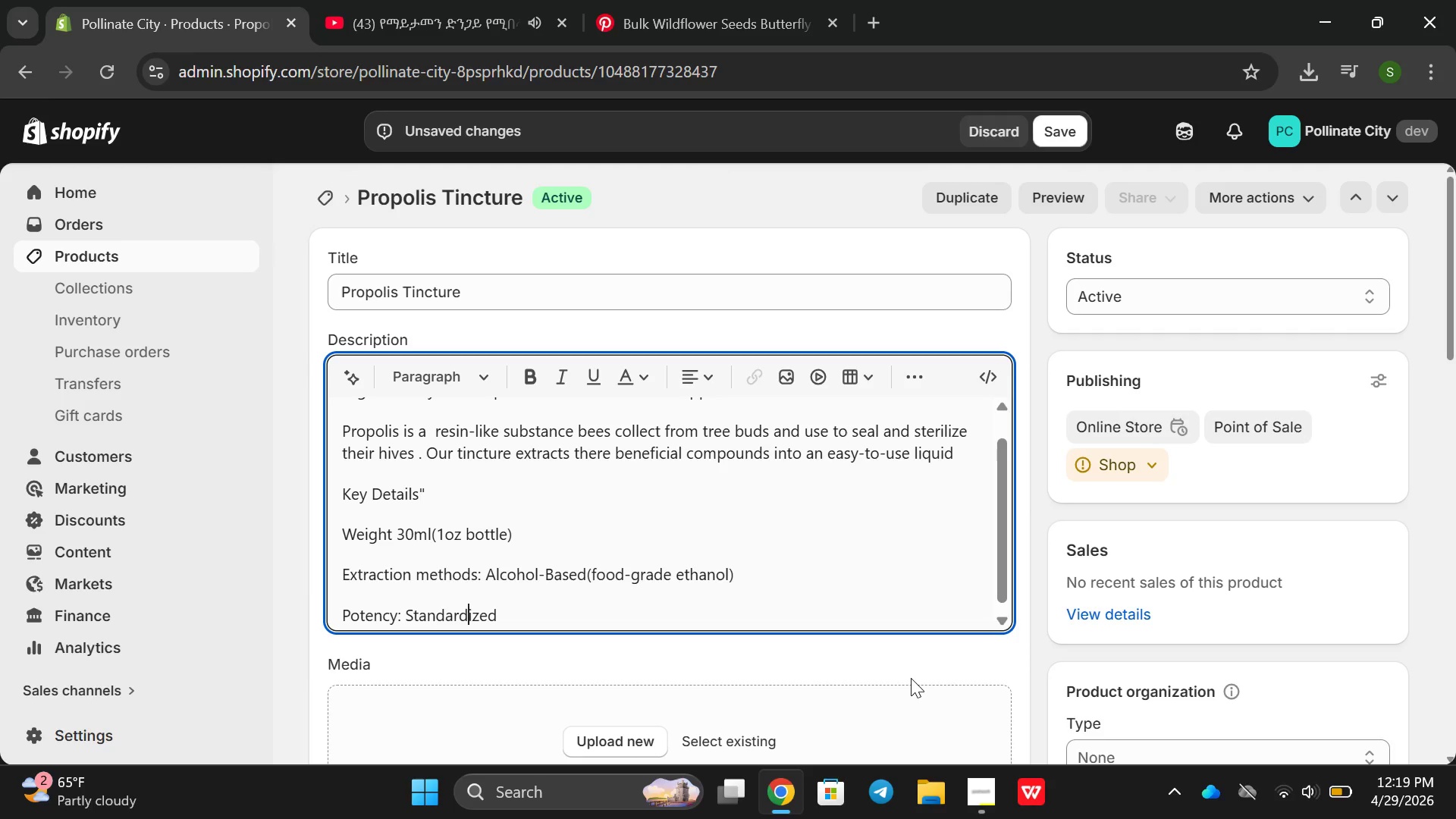 
key(ArrowRight)
 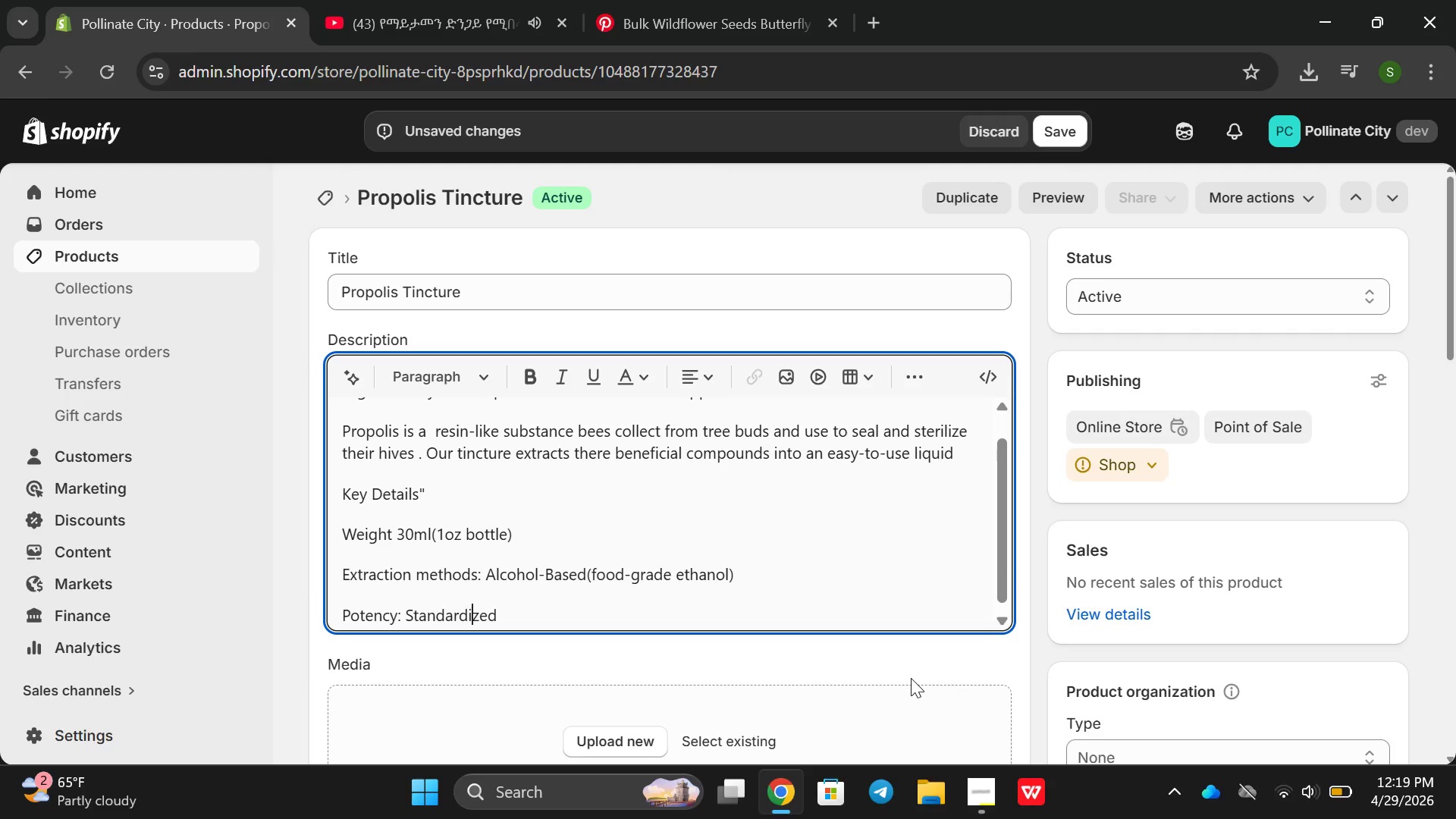 
key(ArrowRight)
 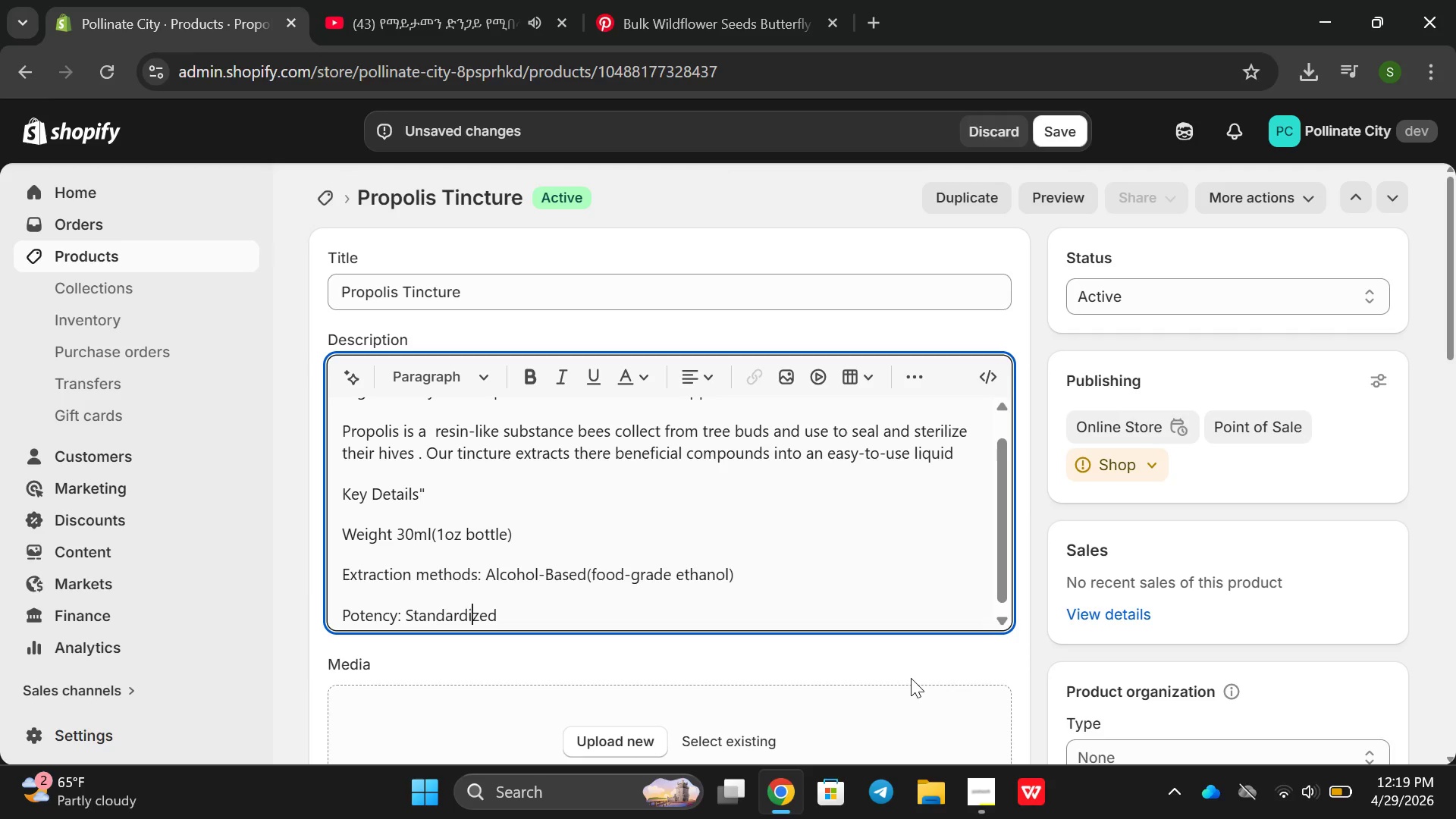 
key(ArrowRight)
 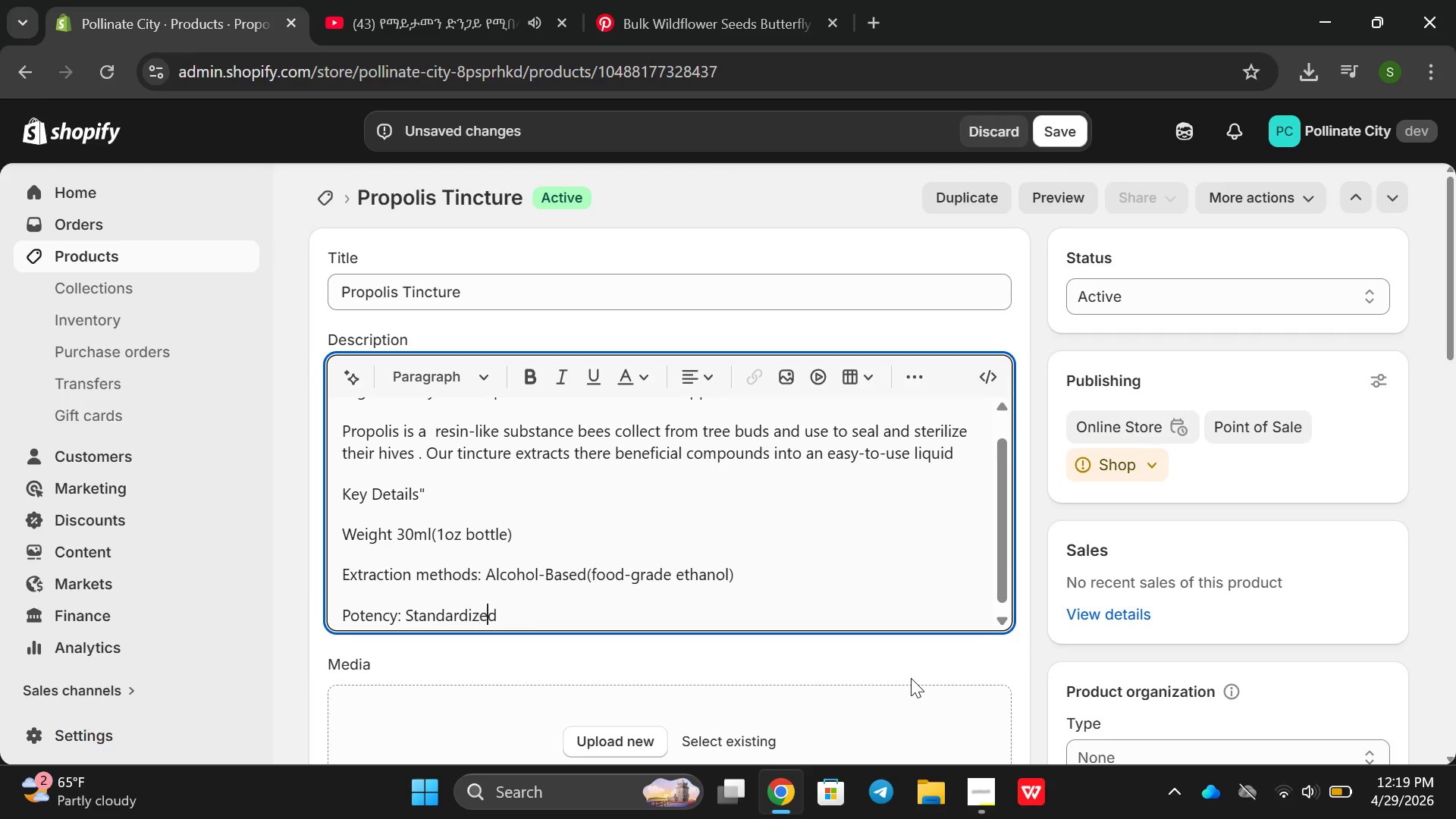 
key(ArrowRight)
 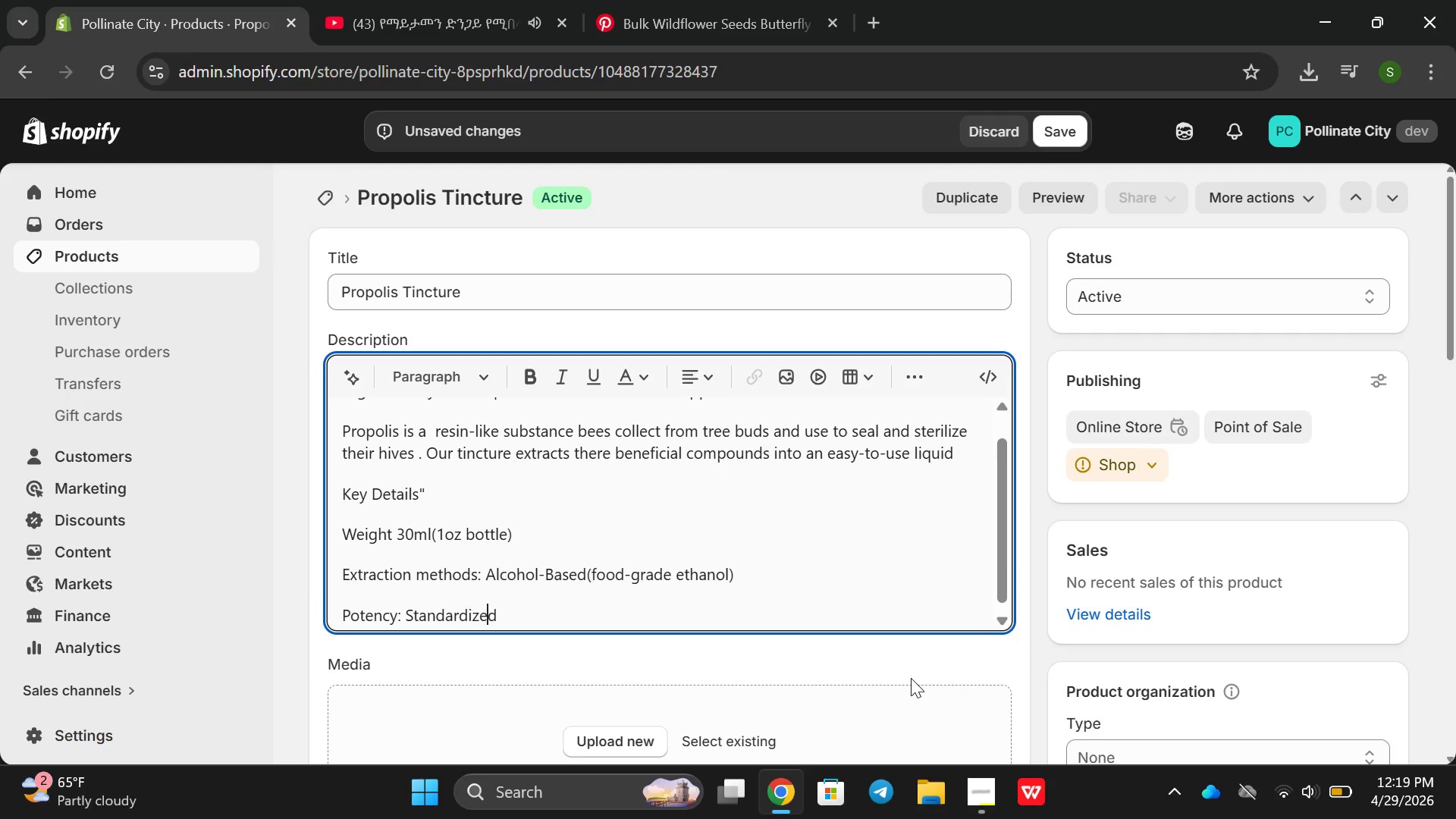 
hold_key(key=ArrowRight, duration=0.61)
 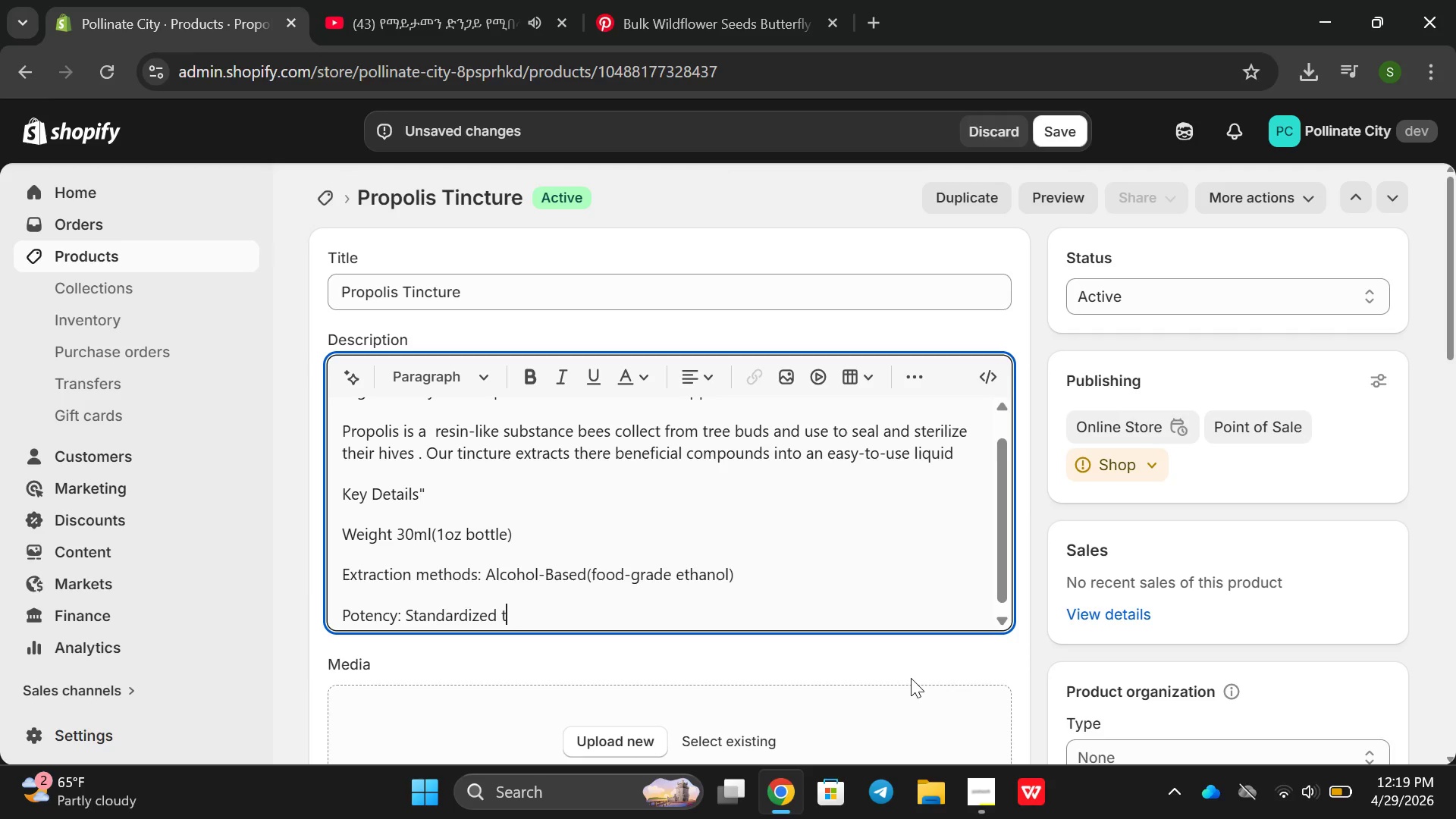 
type(to 1:5 ration)
key(Backspace)
 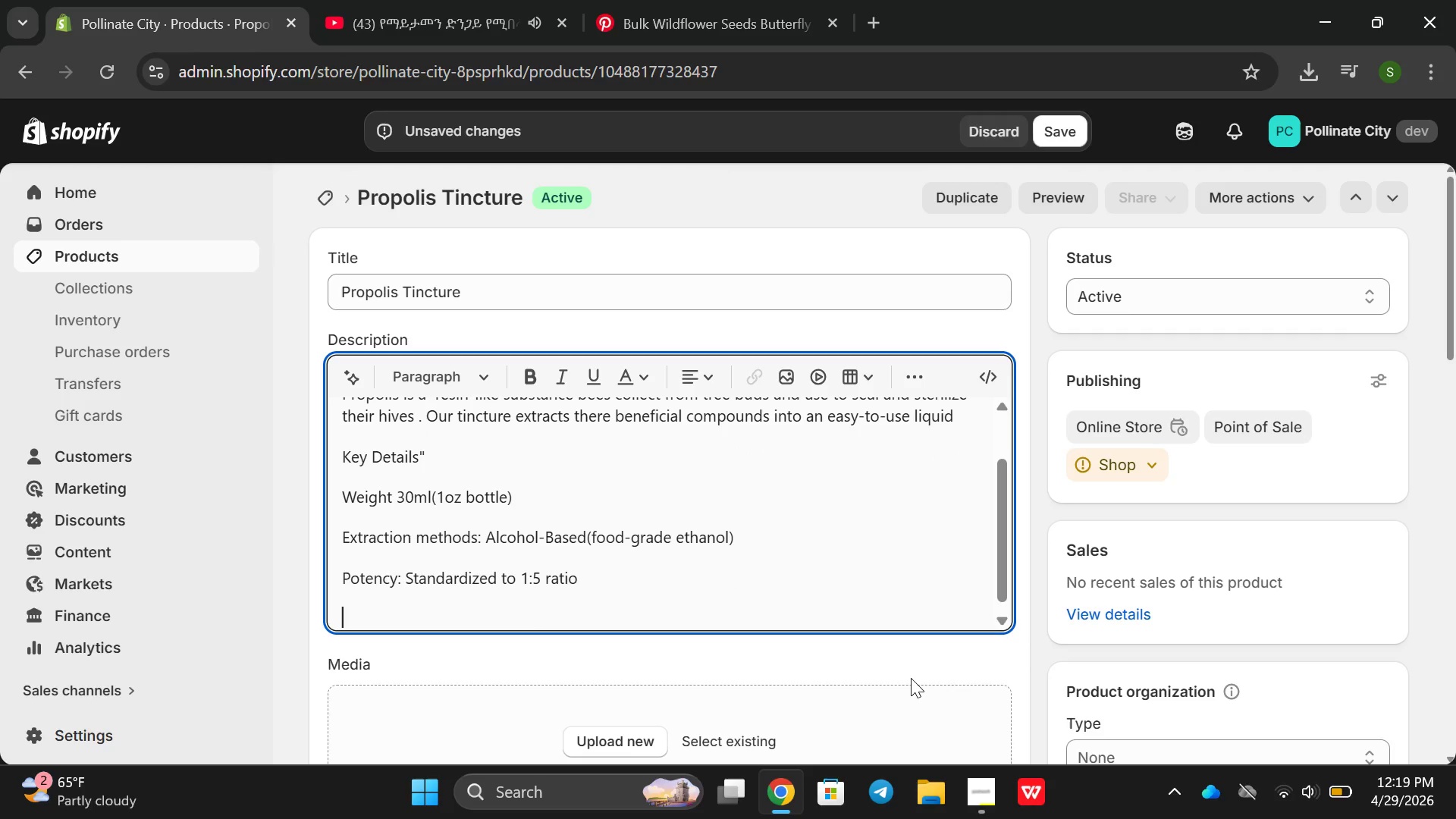 
 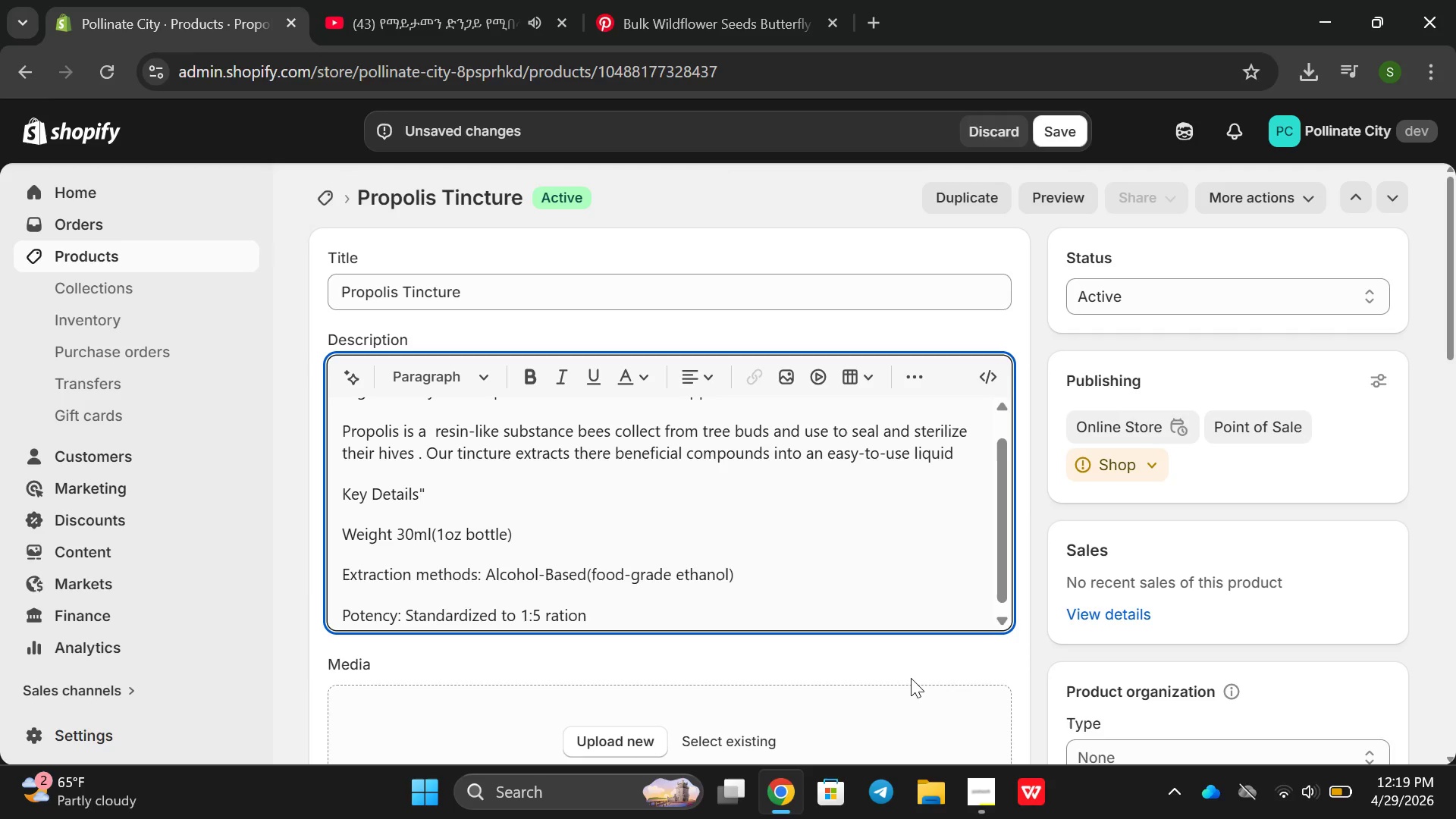 
key(Enter)
 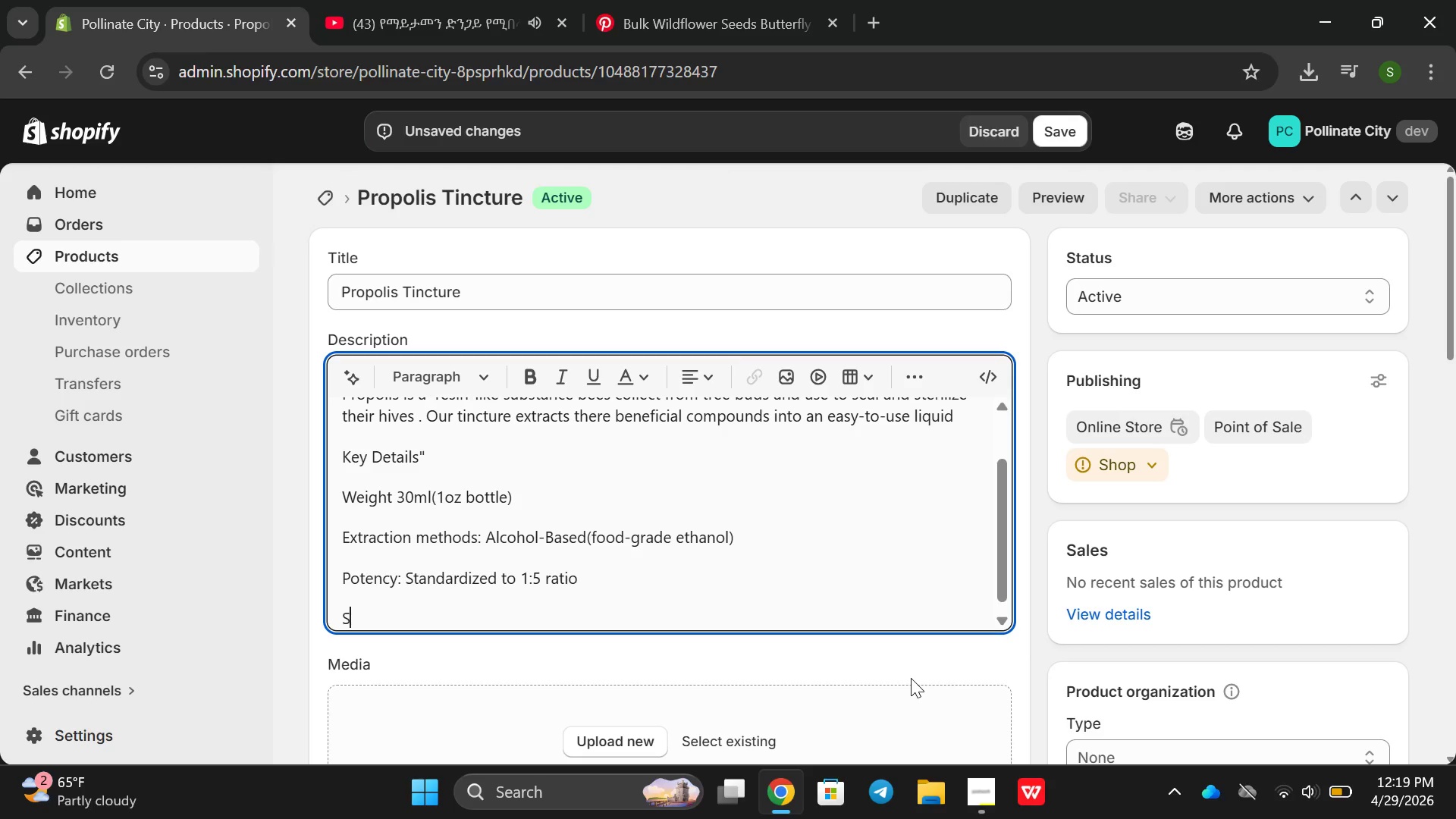 
type(Sources)
key(Backspace)
type(d )
key(Backspace)
type(: Healthy Brook)
 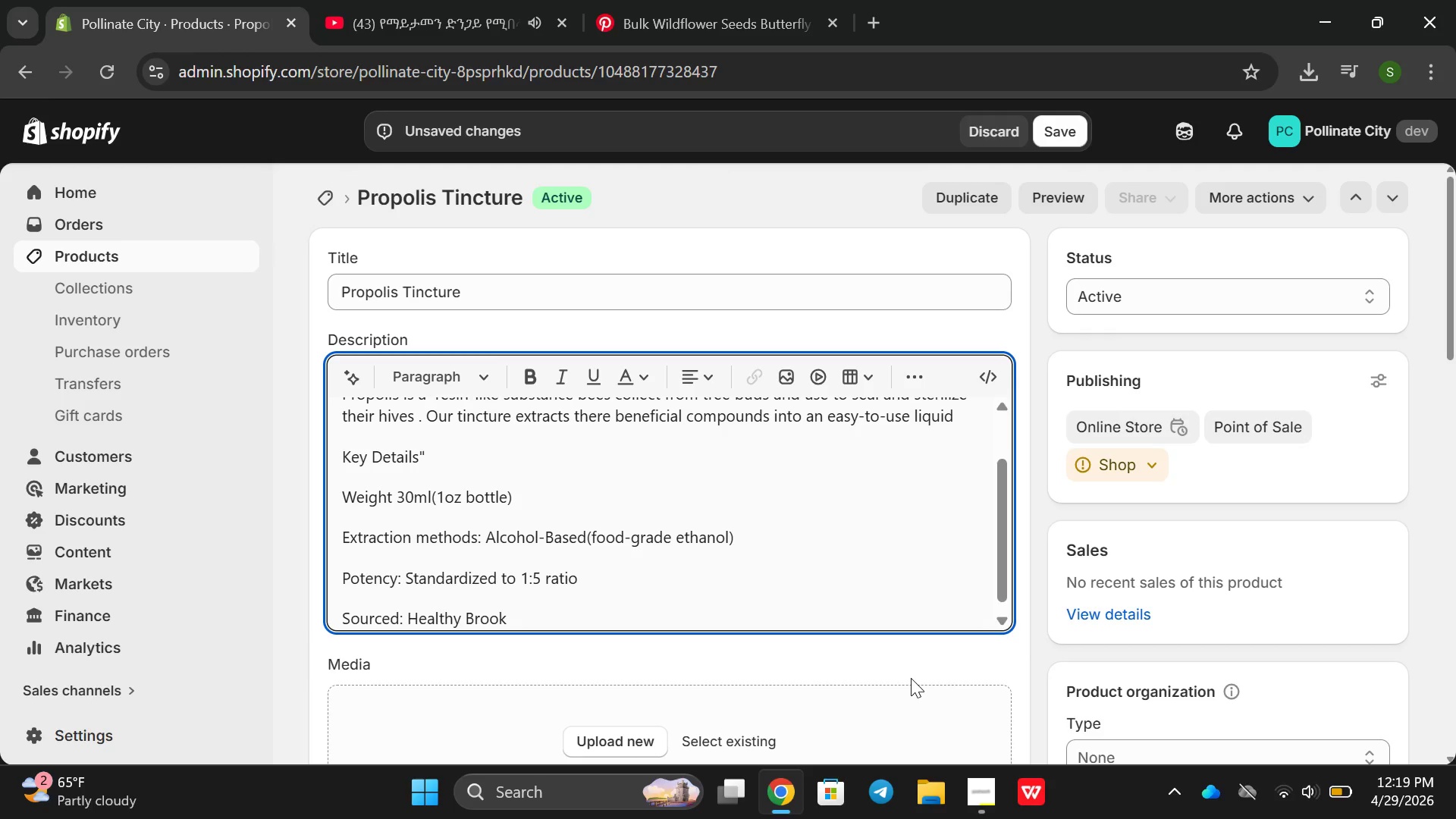 
type(;)
key(Backspace)
type(lu)
key(Backspace)
type(yn )
 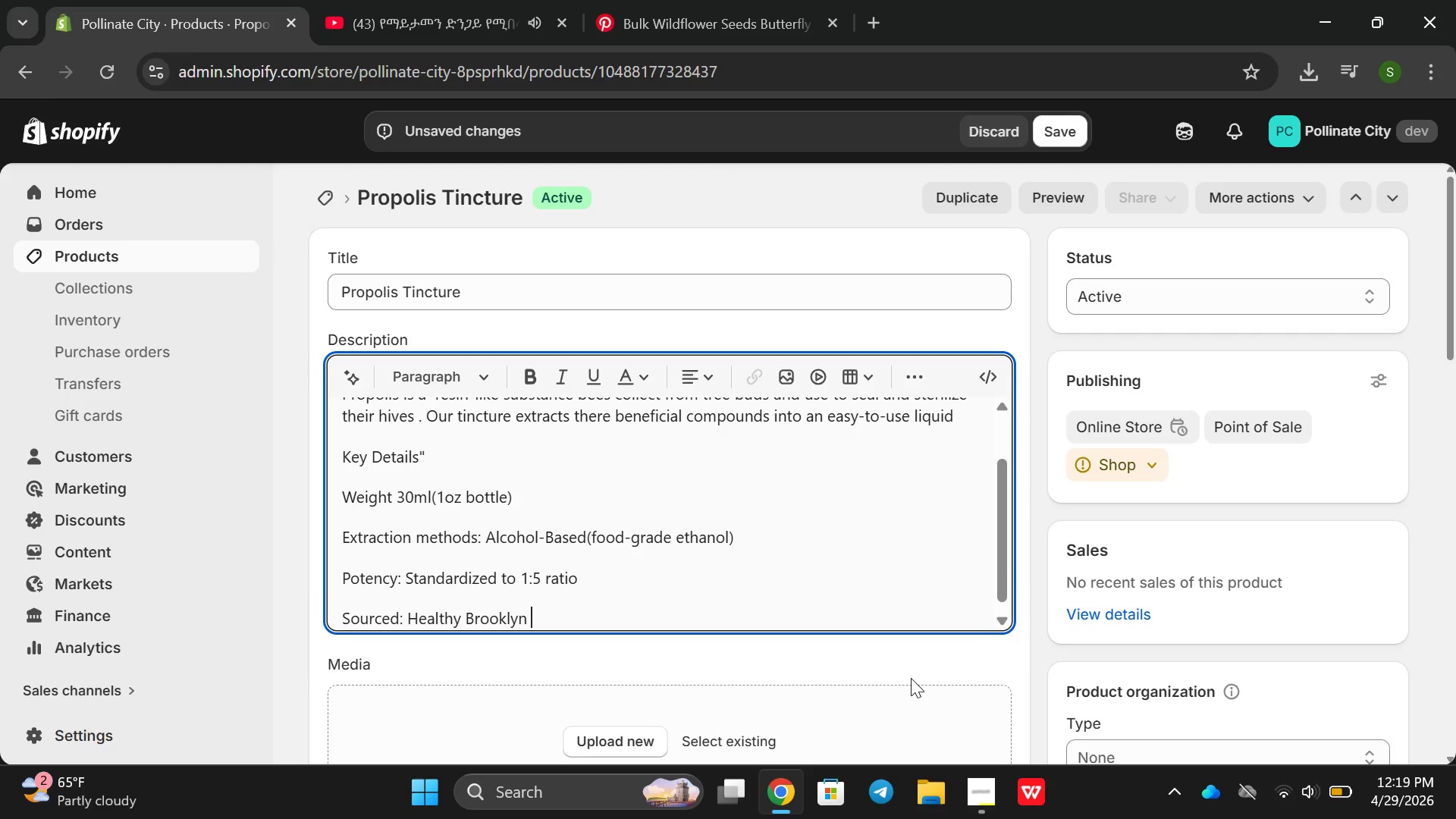 
type(rooftop hives)
 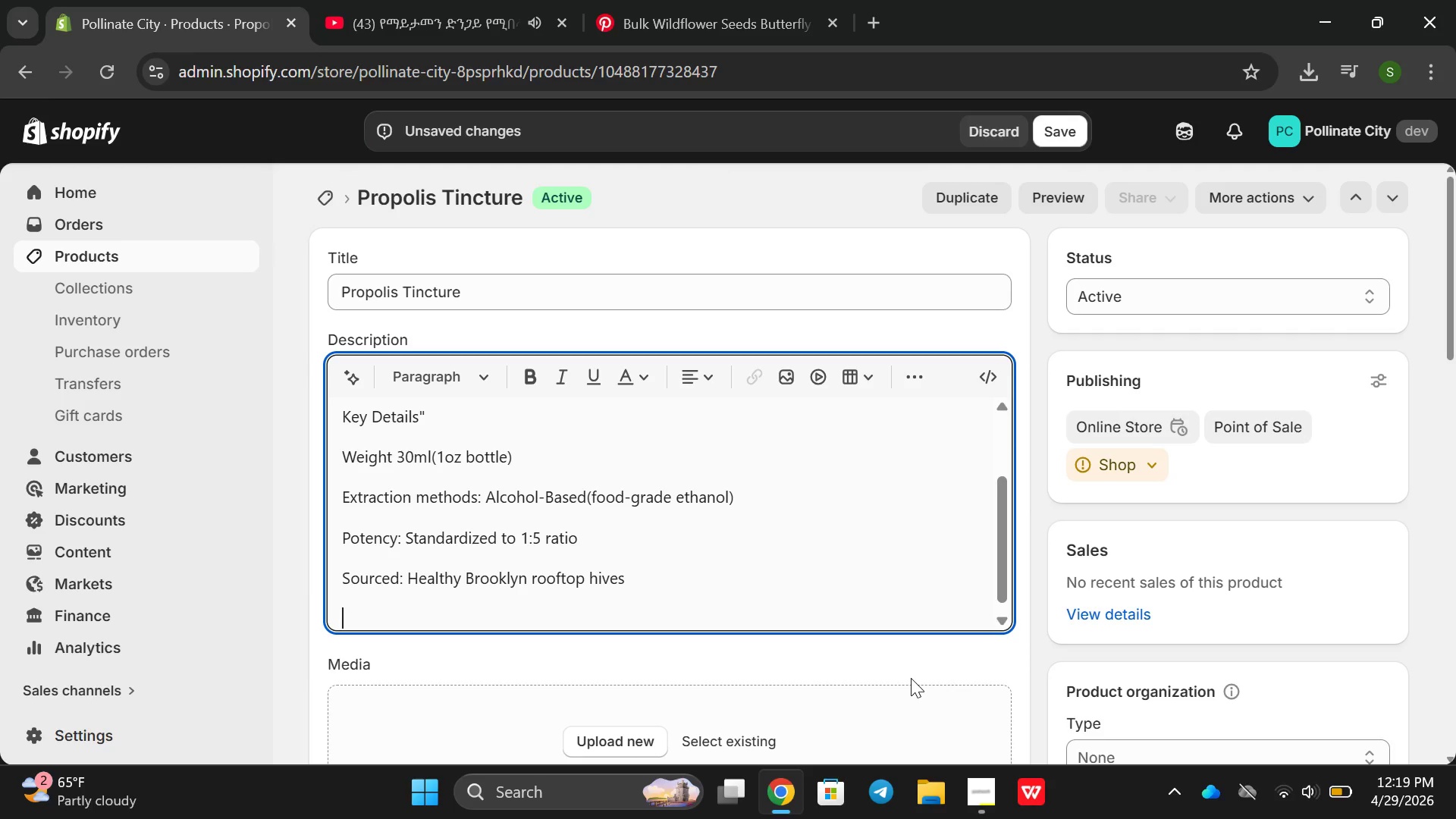 
key(Enter)
 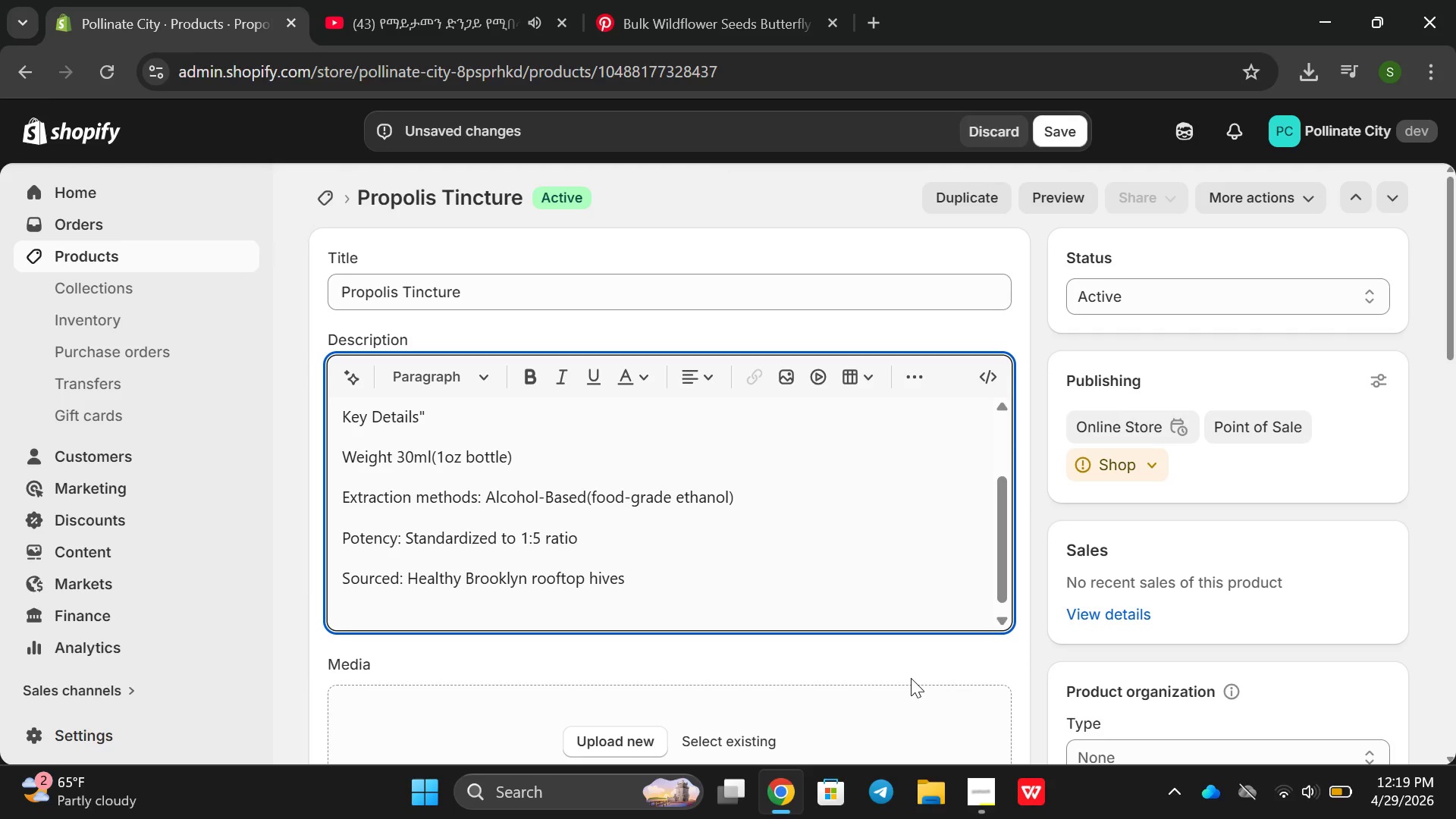 
type(Hwo)
key(Backspace)
key(Backspace)
type(ow ot )
key(Backspace)
key(Backspace)
key(Backspace)
type(to use )
 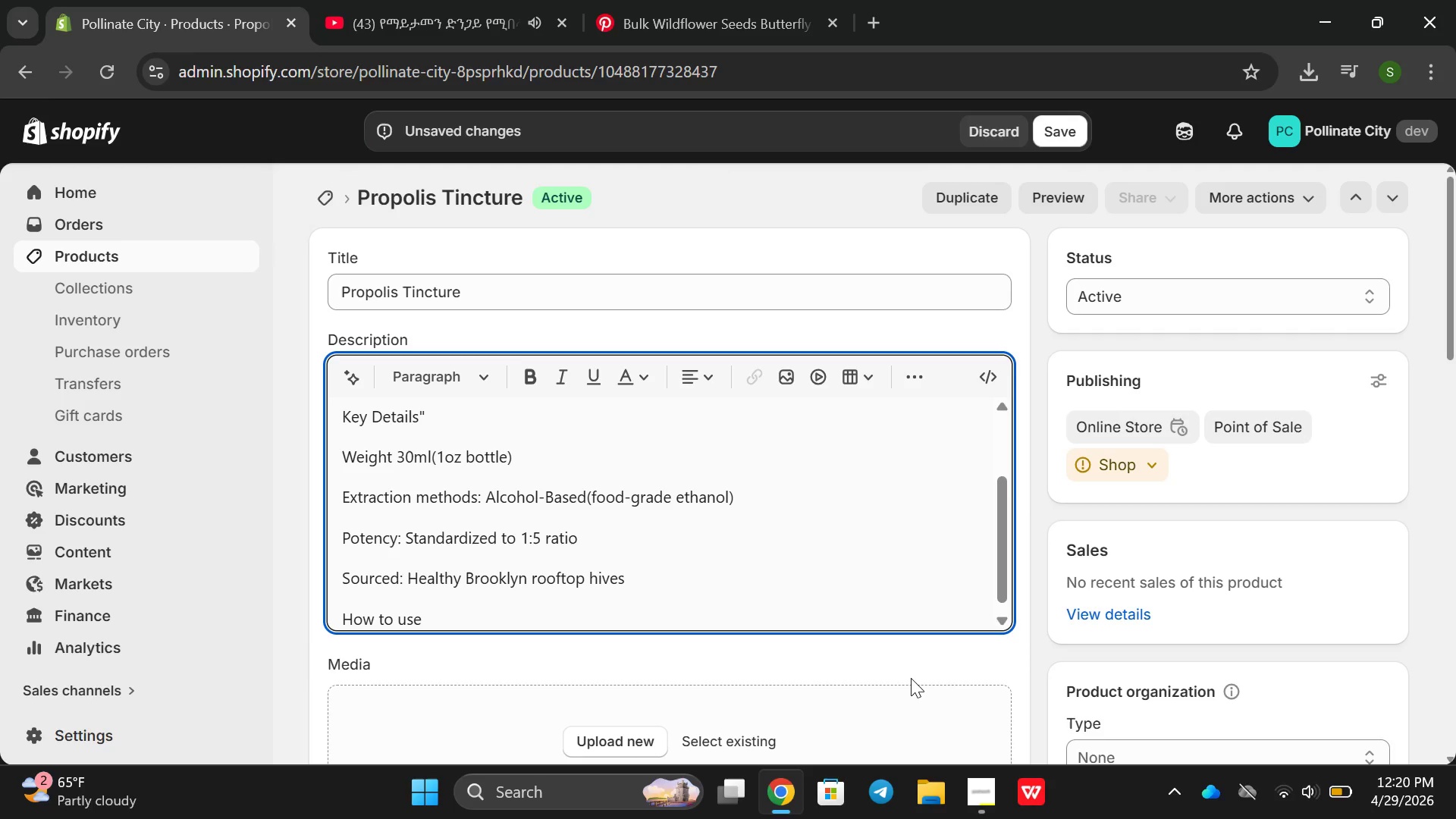 
hold_key(key=ShiftRight, duration=0.52)
 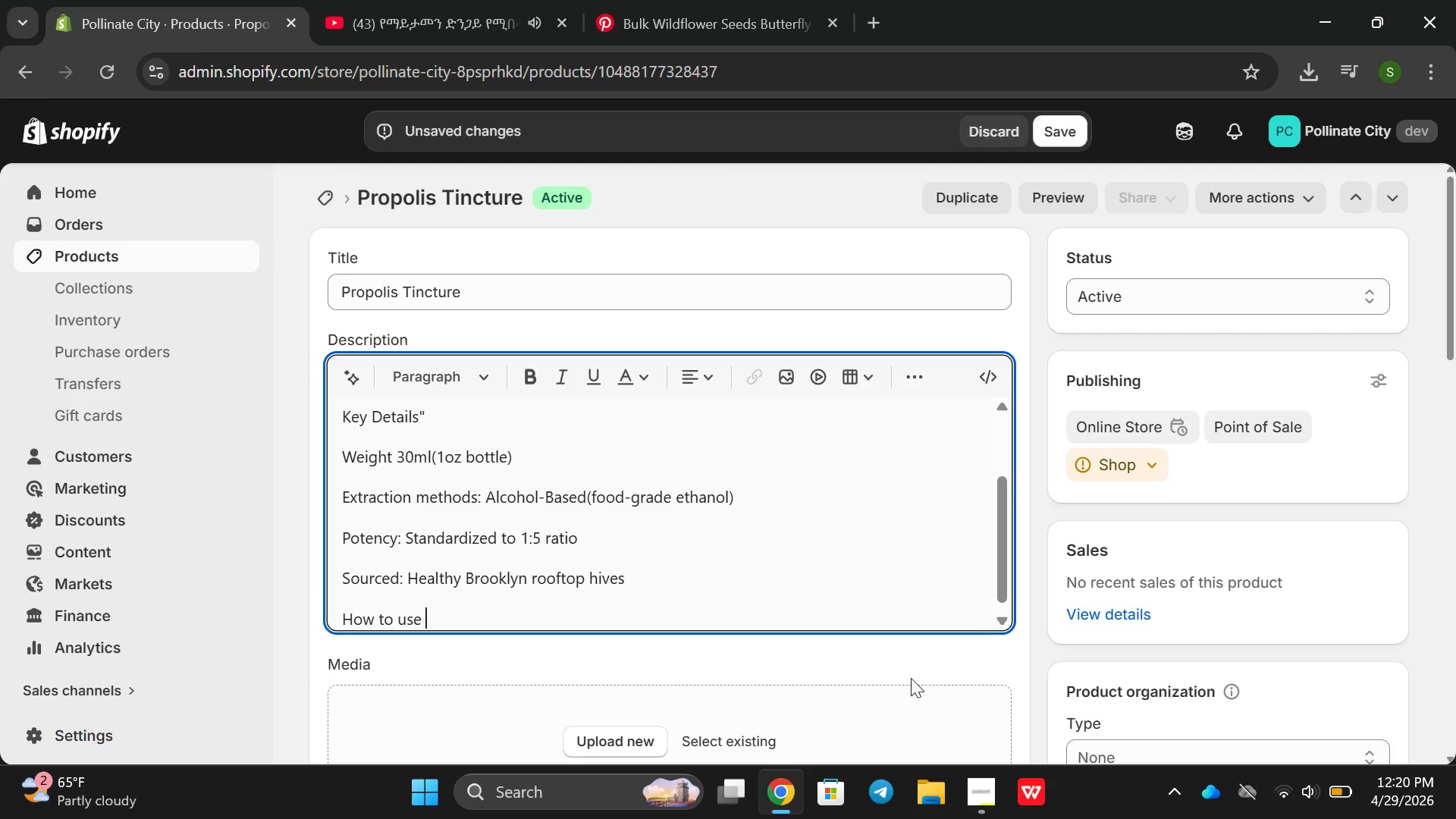 
type([Home]: Add )
key(Backspace)
key(Backspace)
key(Backspace)
key(Backspace)
key(Backspace)
key(Backspace)
 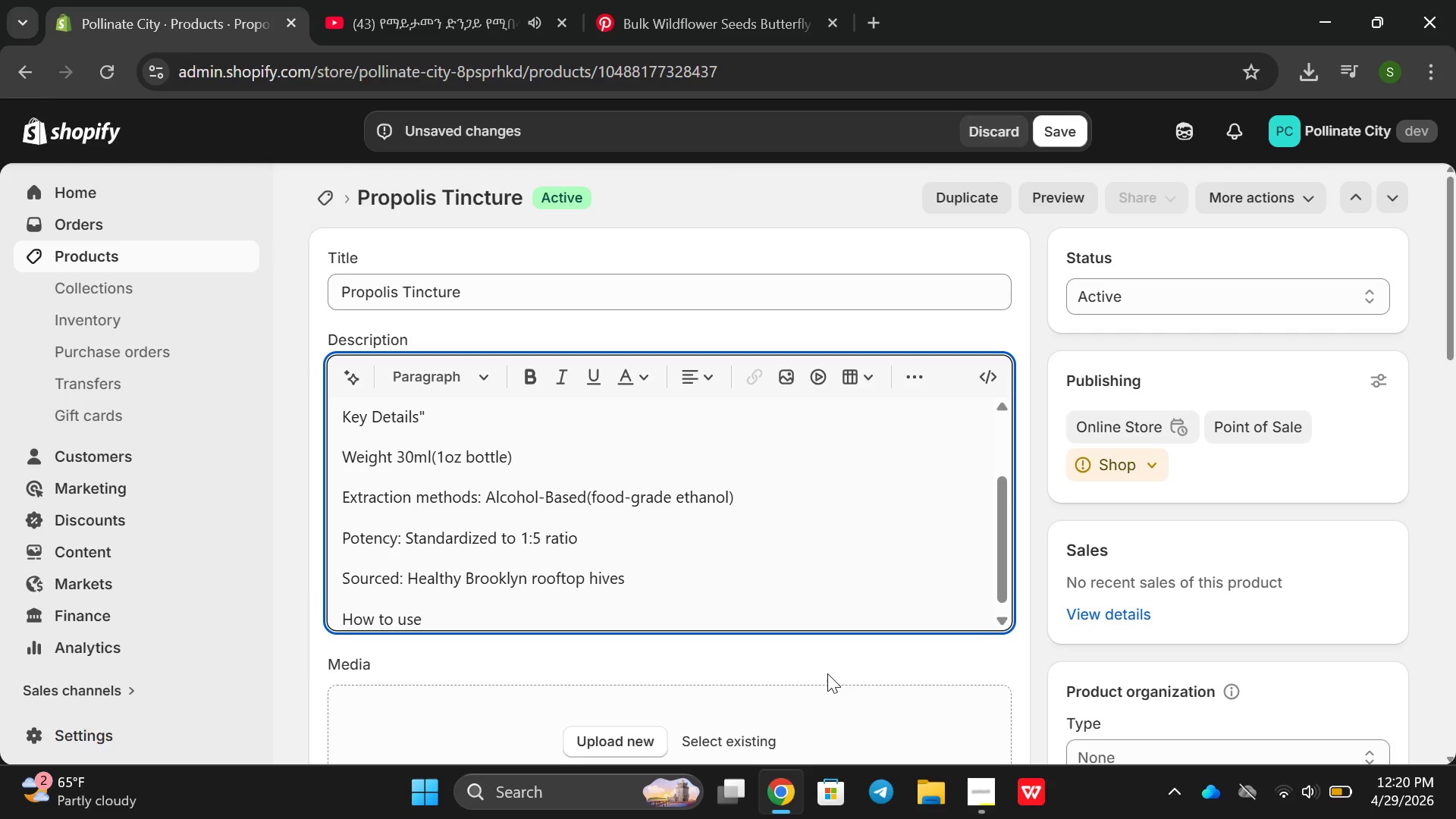 
left_click([620, 632])
 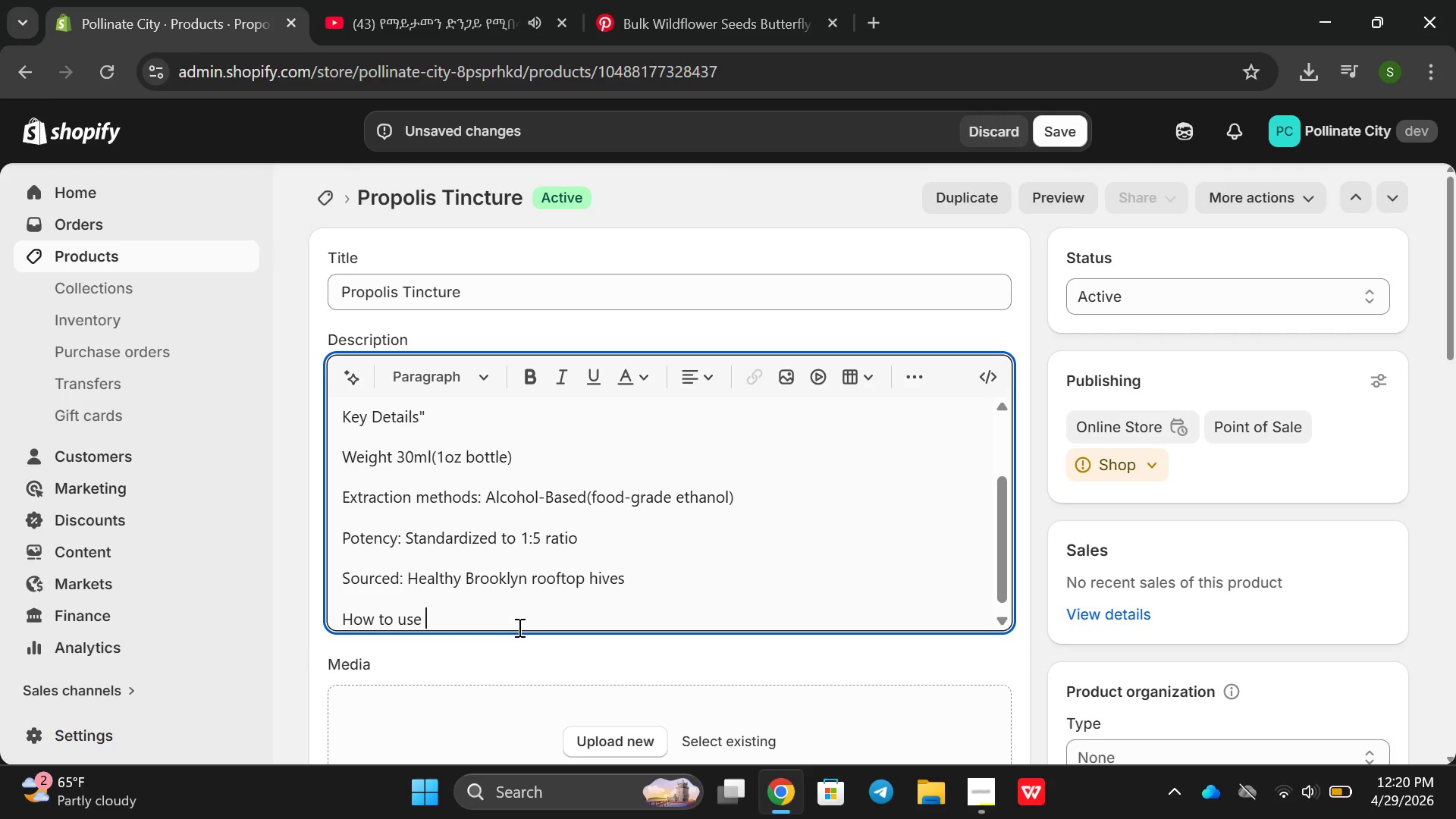 
left_click([518, 627])
 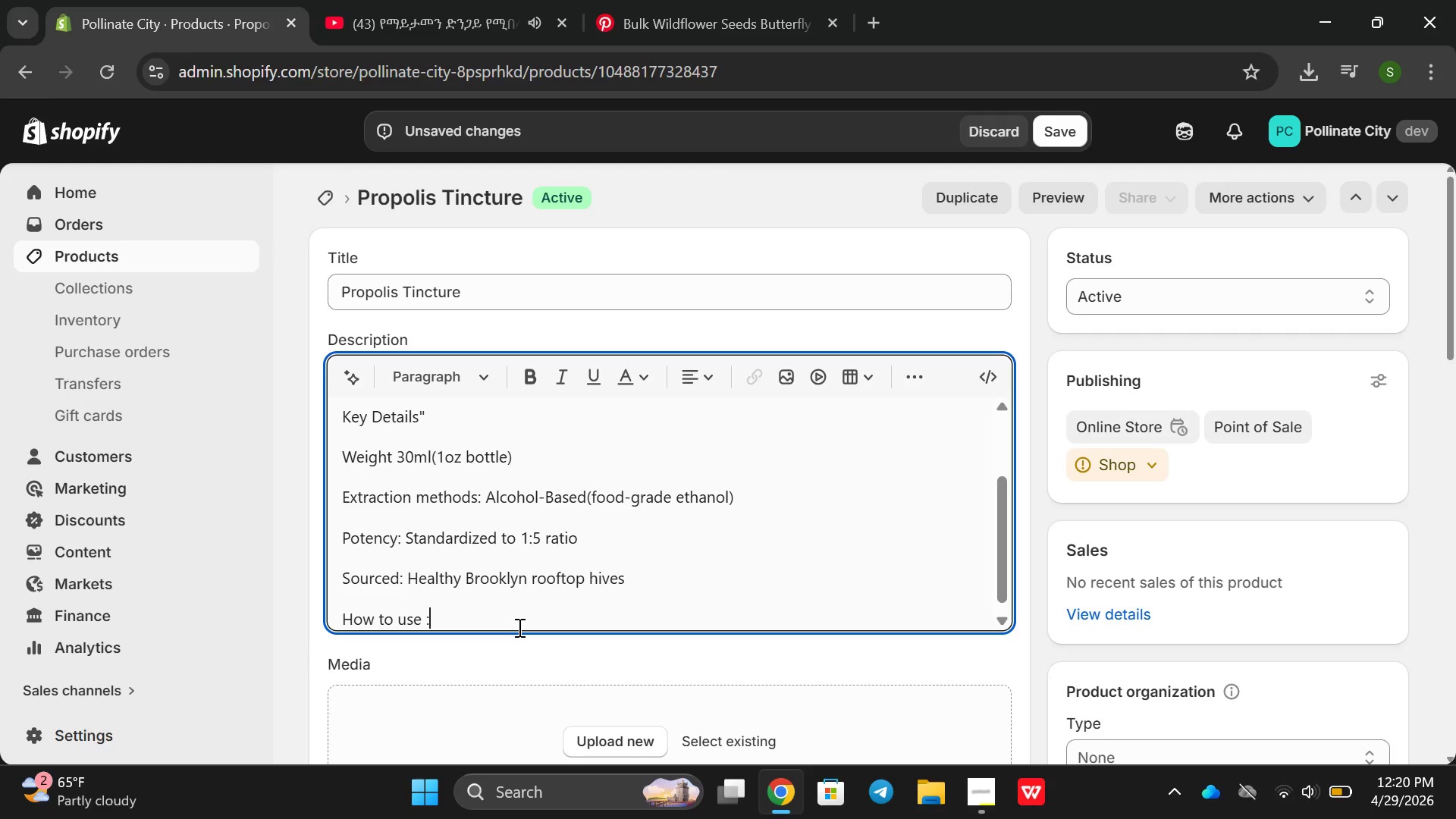 
key(Shift+ShiftRight)
 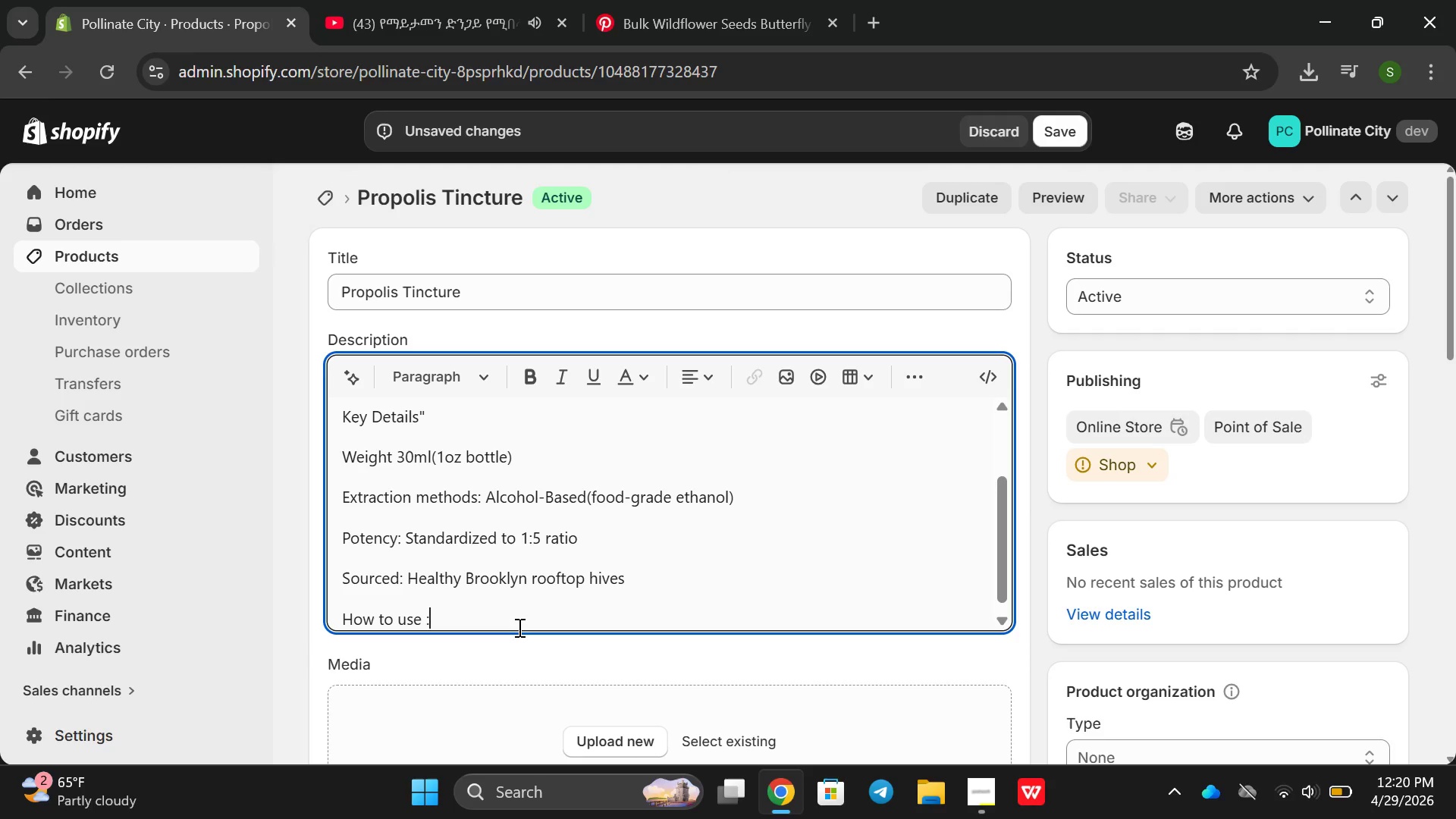 
key(Shift+Semicolon)
 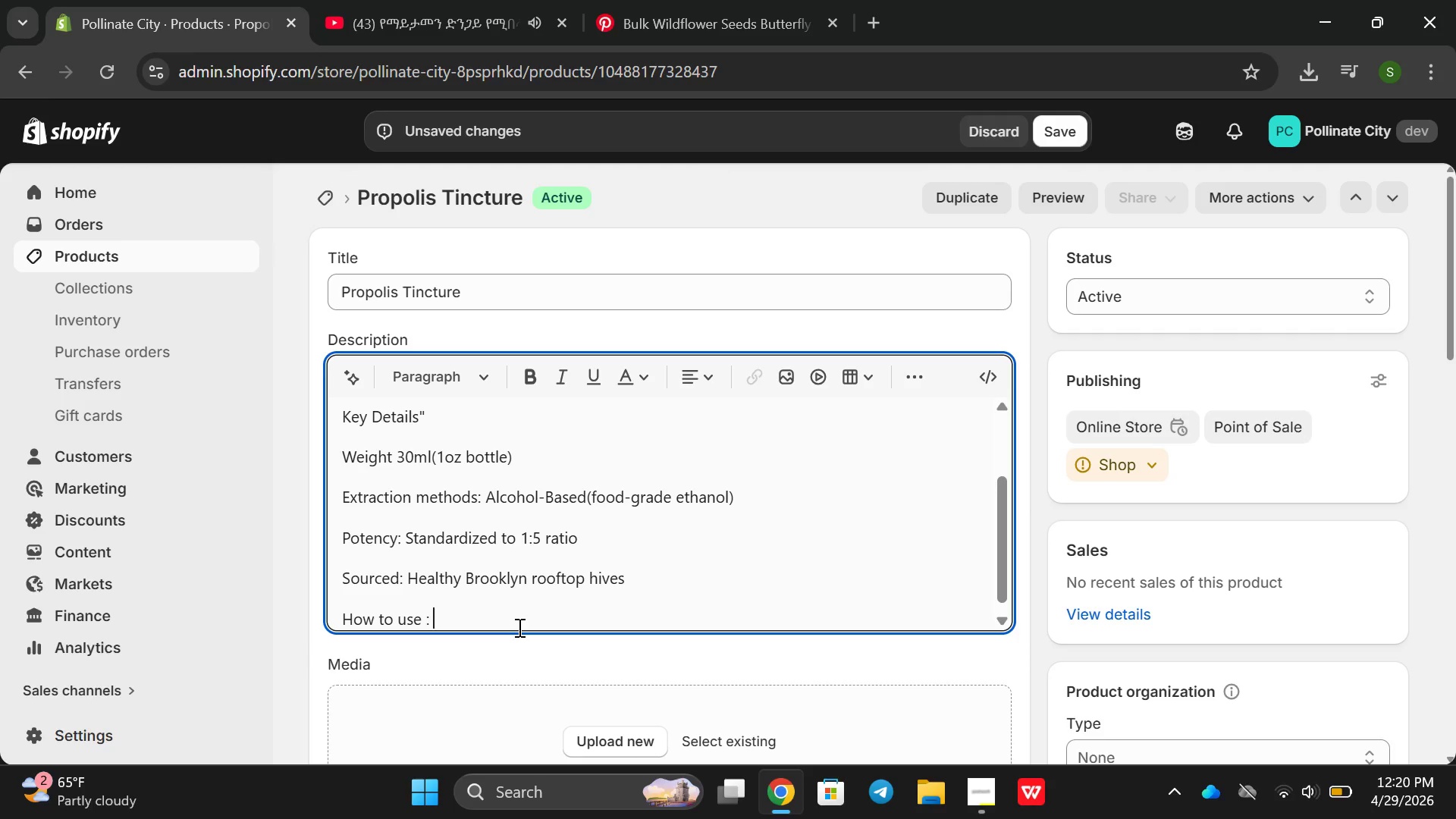 
key(Space)
 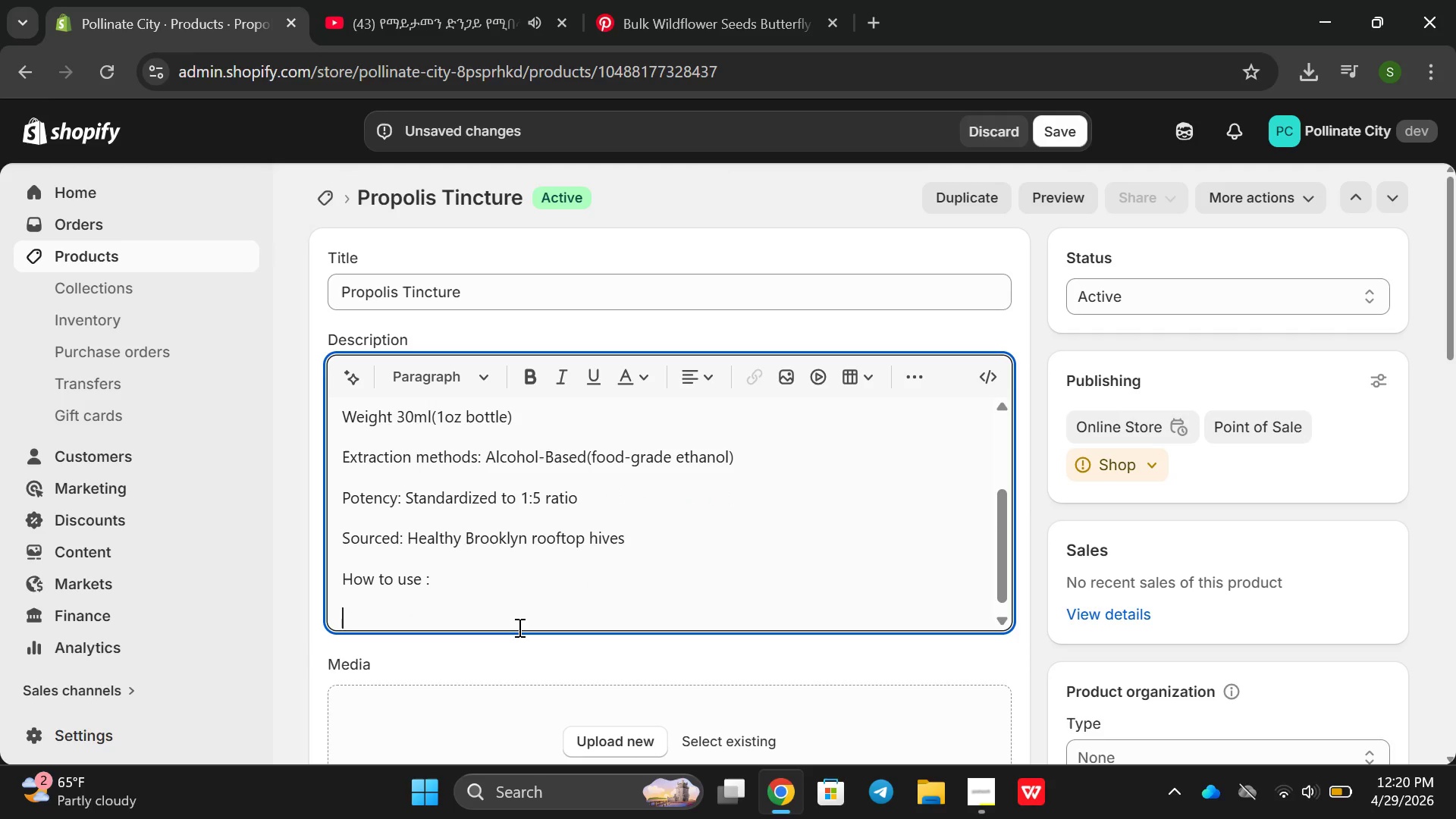 
key(Enter)
 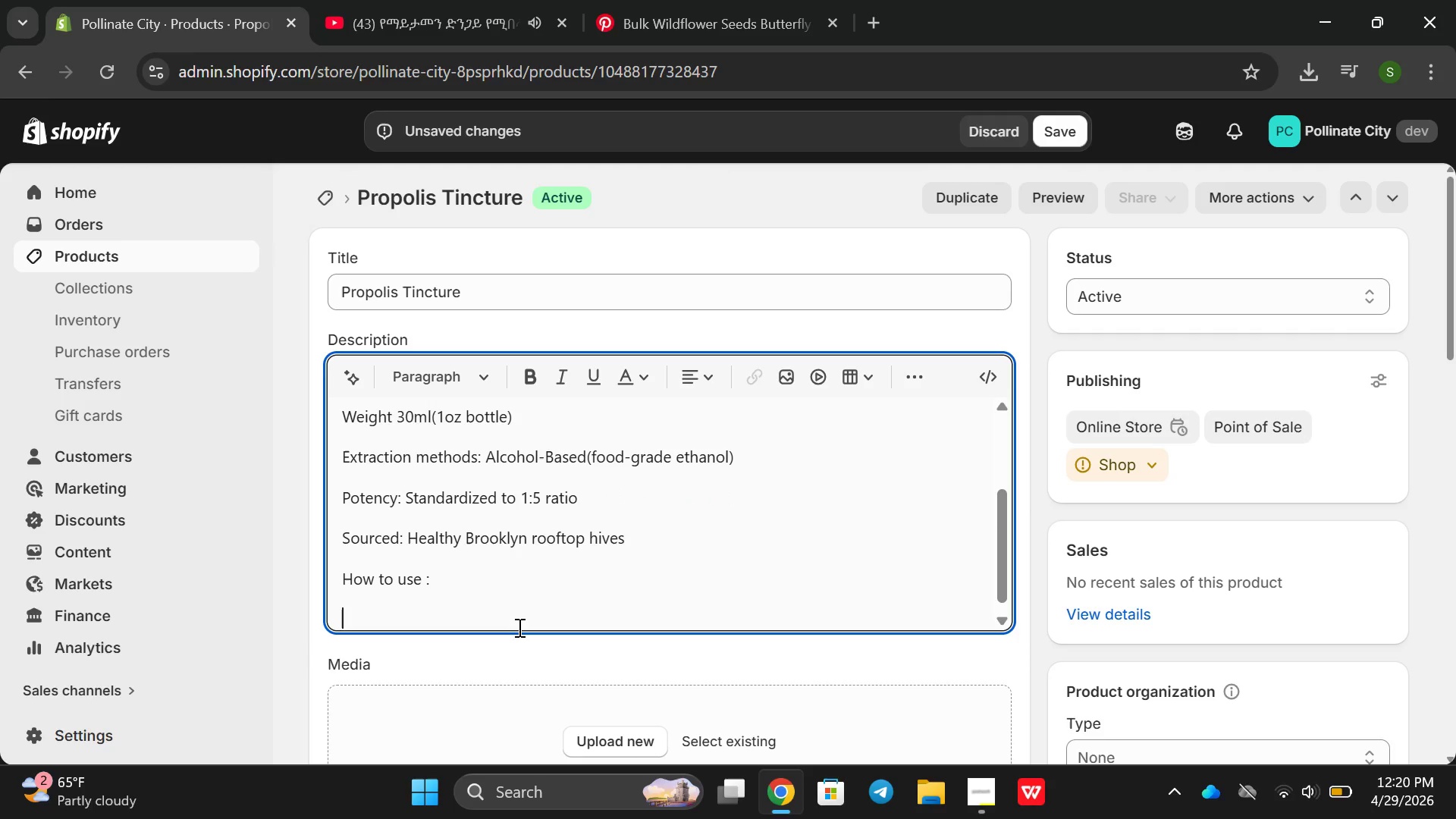 
type(Add 10--)
key(Backspace)
type(15 Drops)
key(Backspace)
key(Backspace)
key(Backspace)
key(Backspace)
key(Backspace)
type(drops to water, juice ], or tea)
 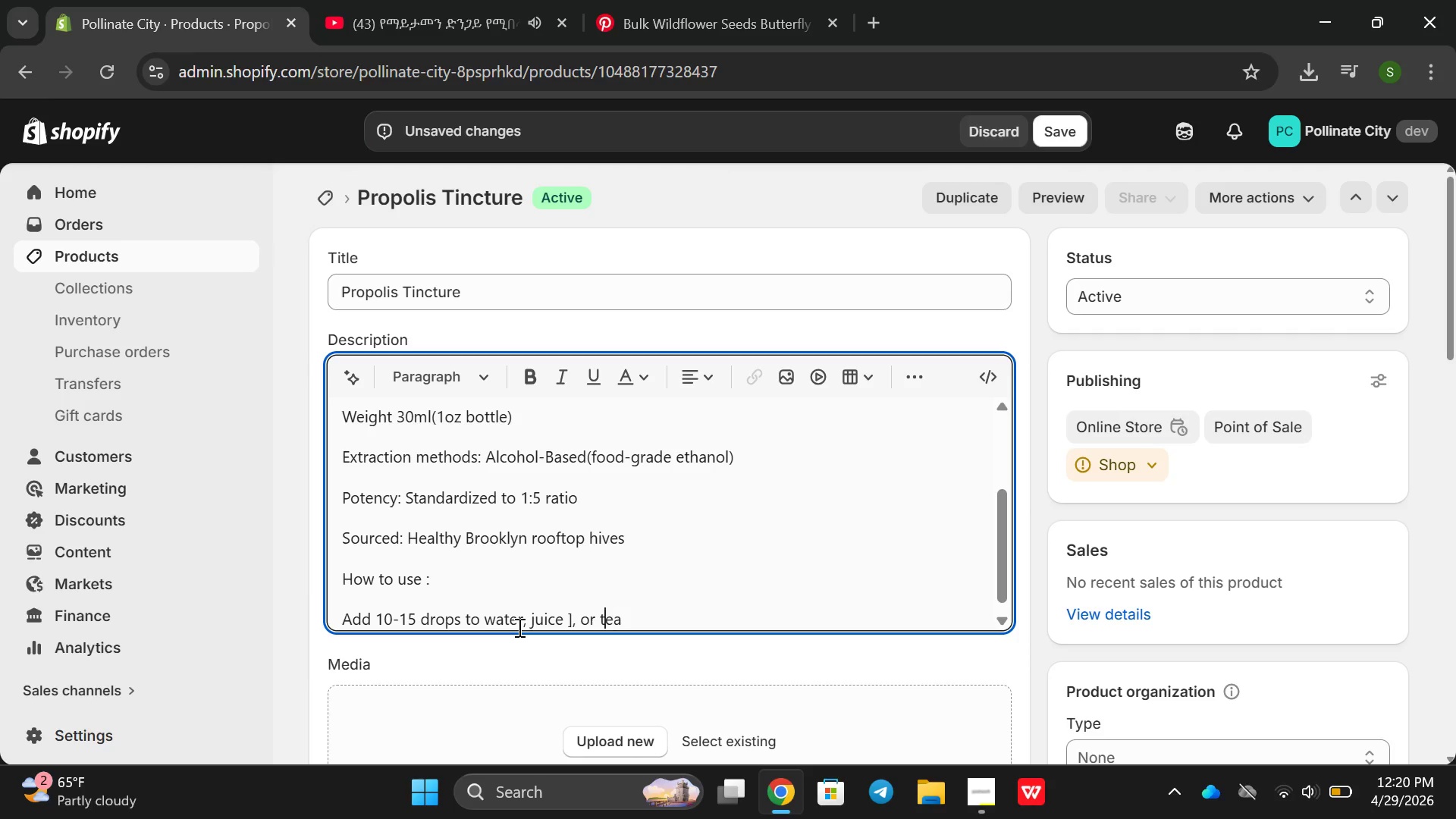 
key(ArrowLeft)
 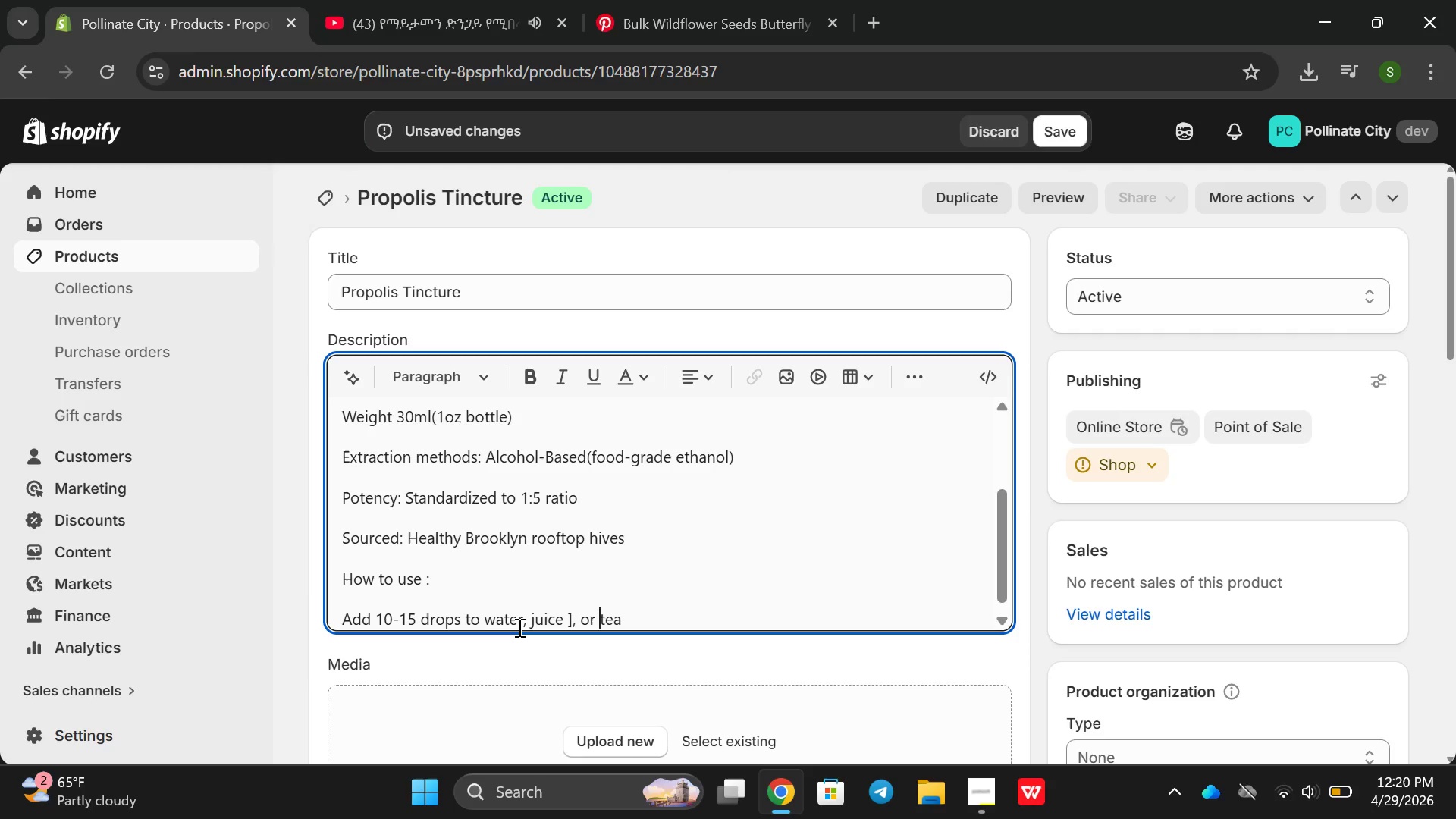 
key(ArrowLeft)
 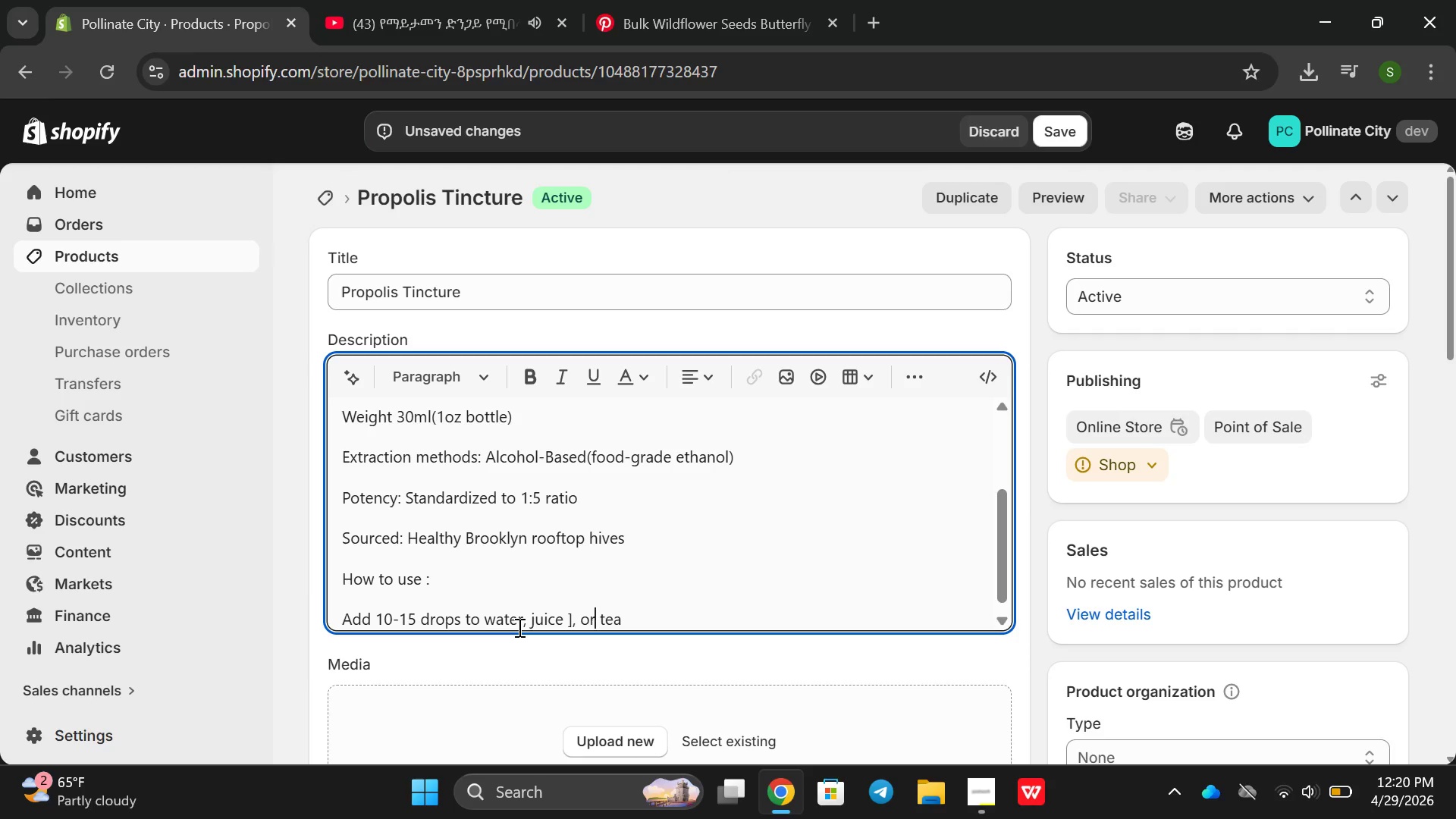 
key(ArrowLeft)
 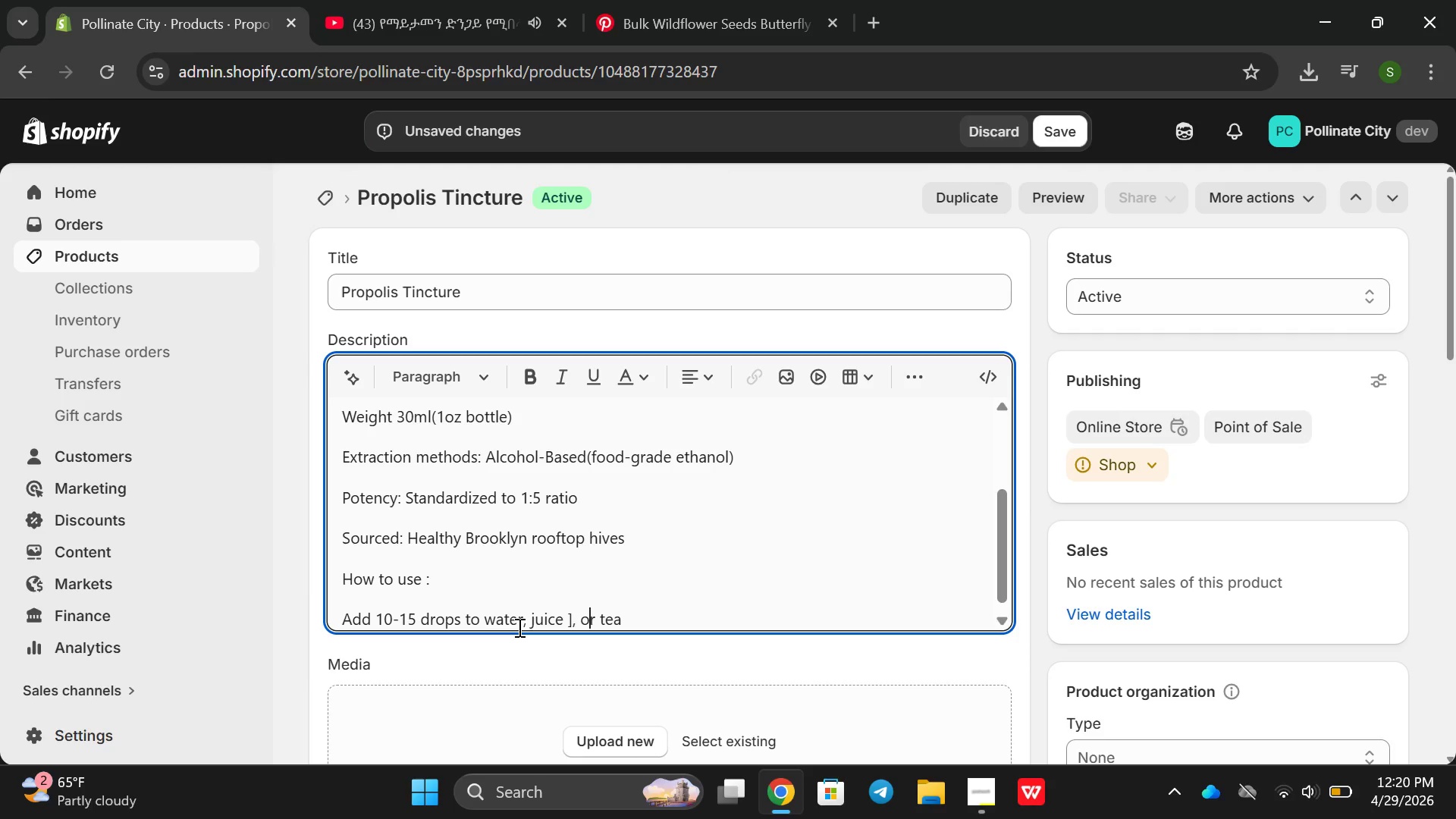 
key(ArrowLeft)
 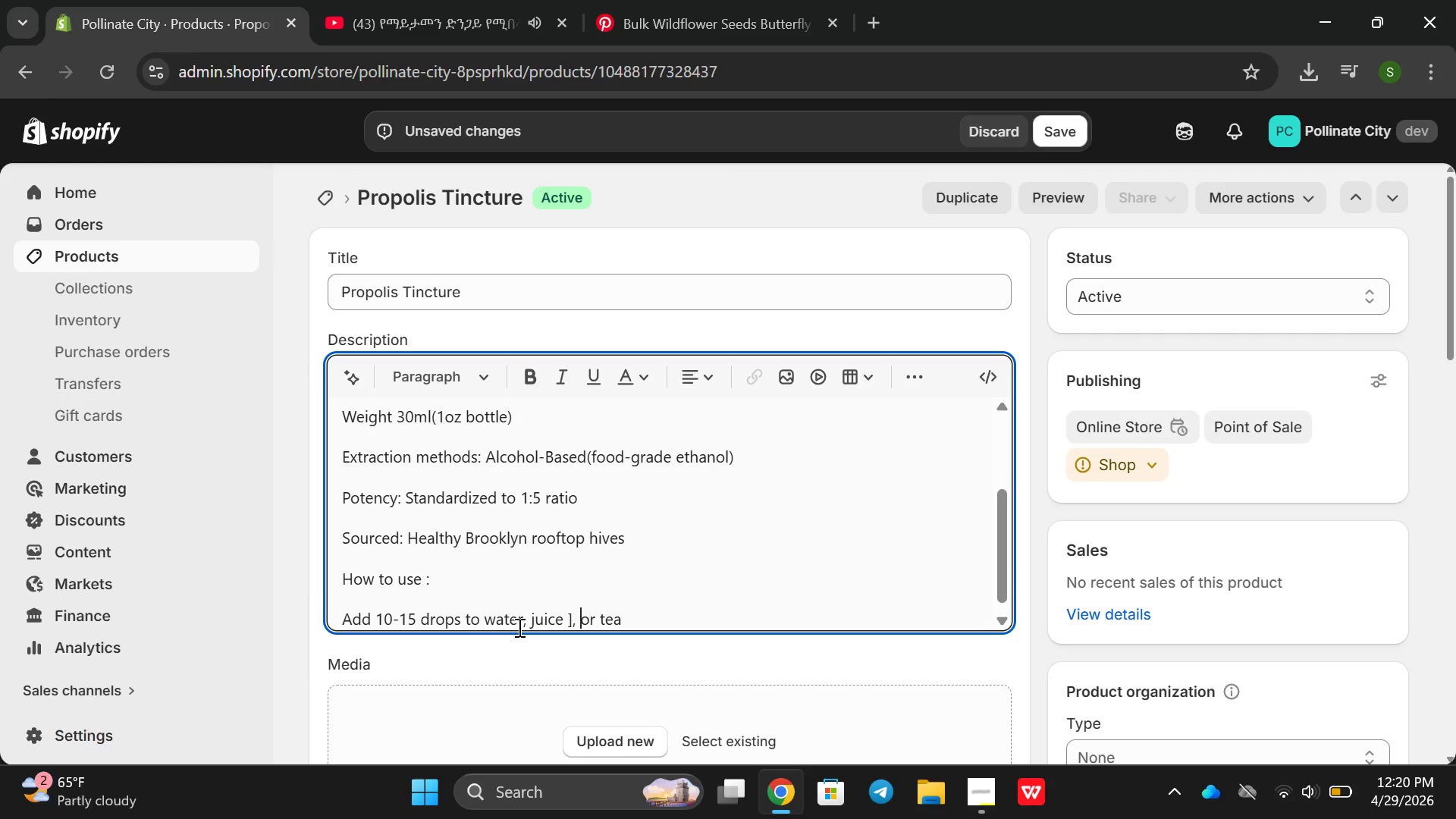 
key(ArrowLeft)
 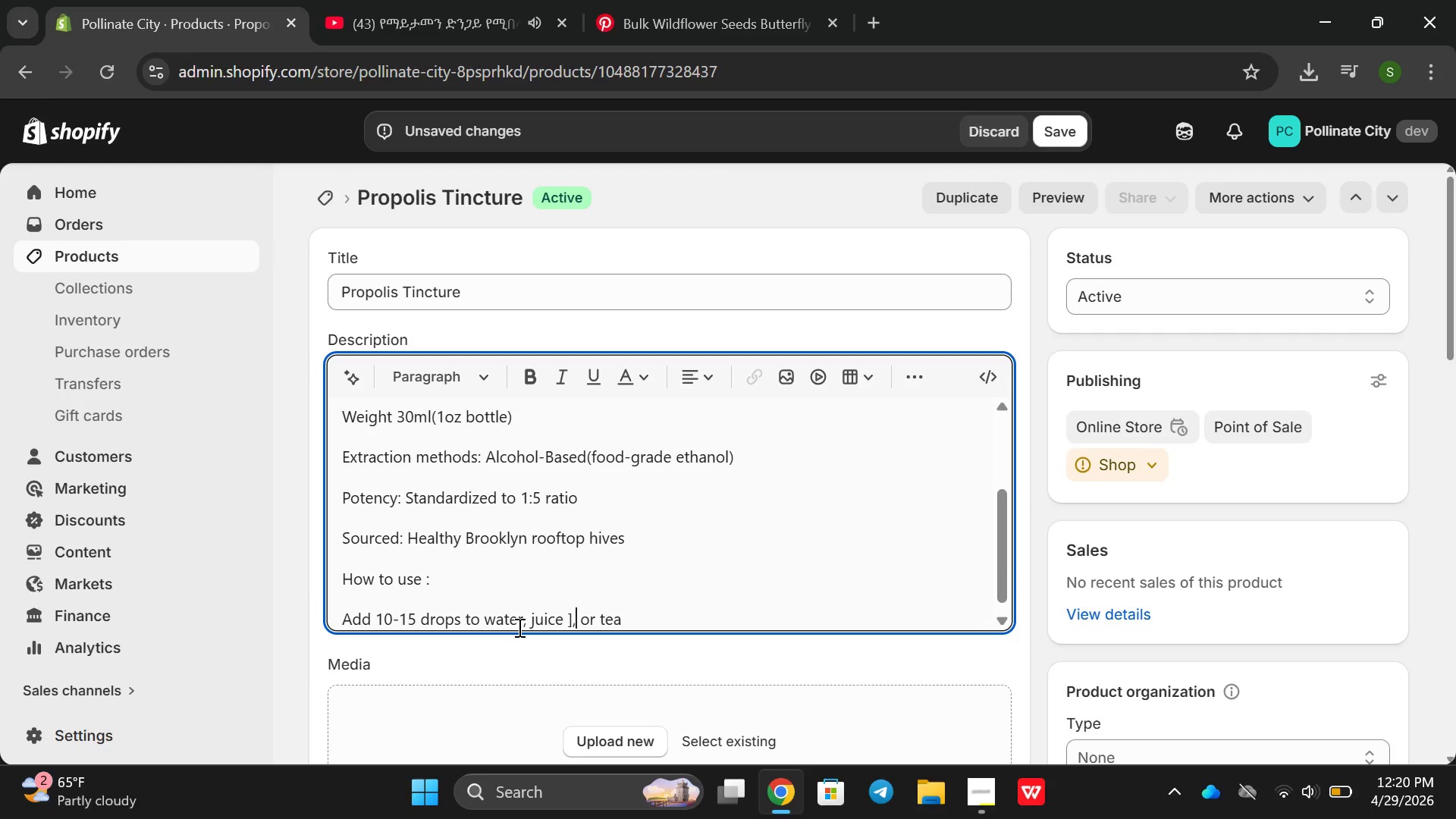 
key(ArrowLeft)
 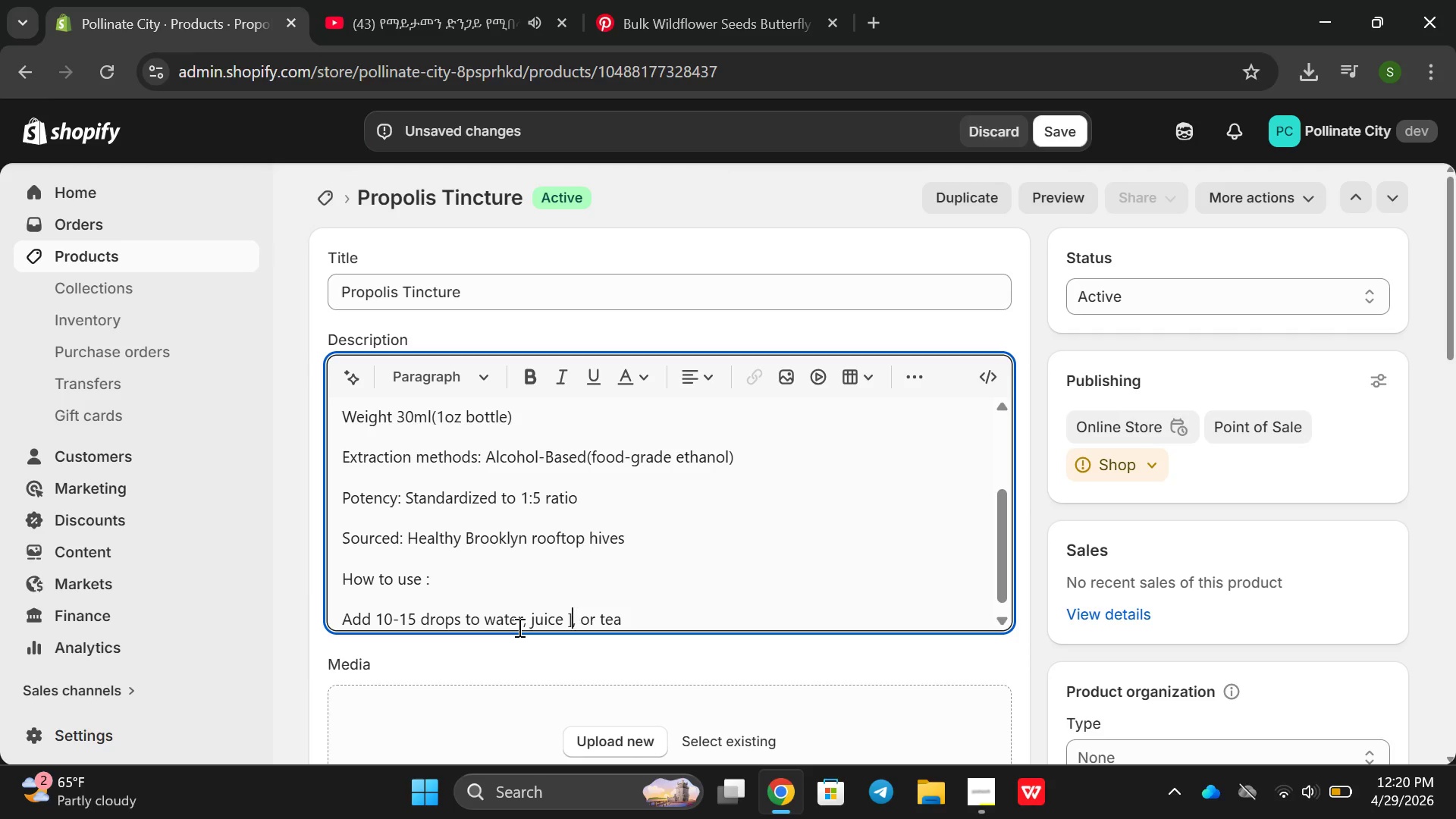 
key(ArrowLeft)
 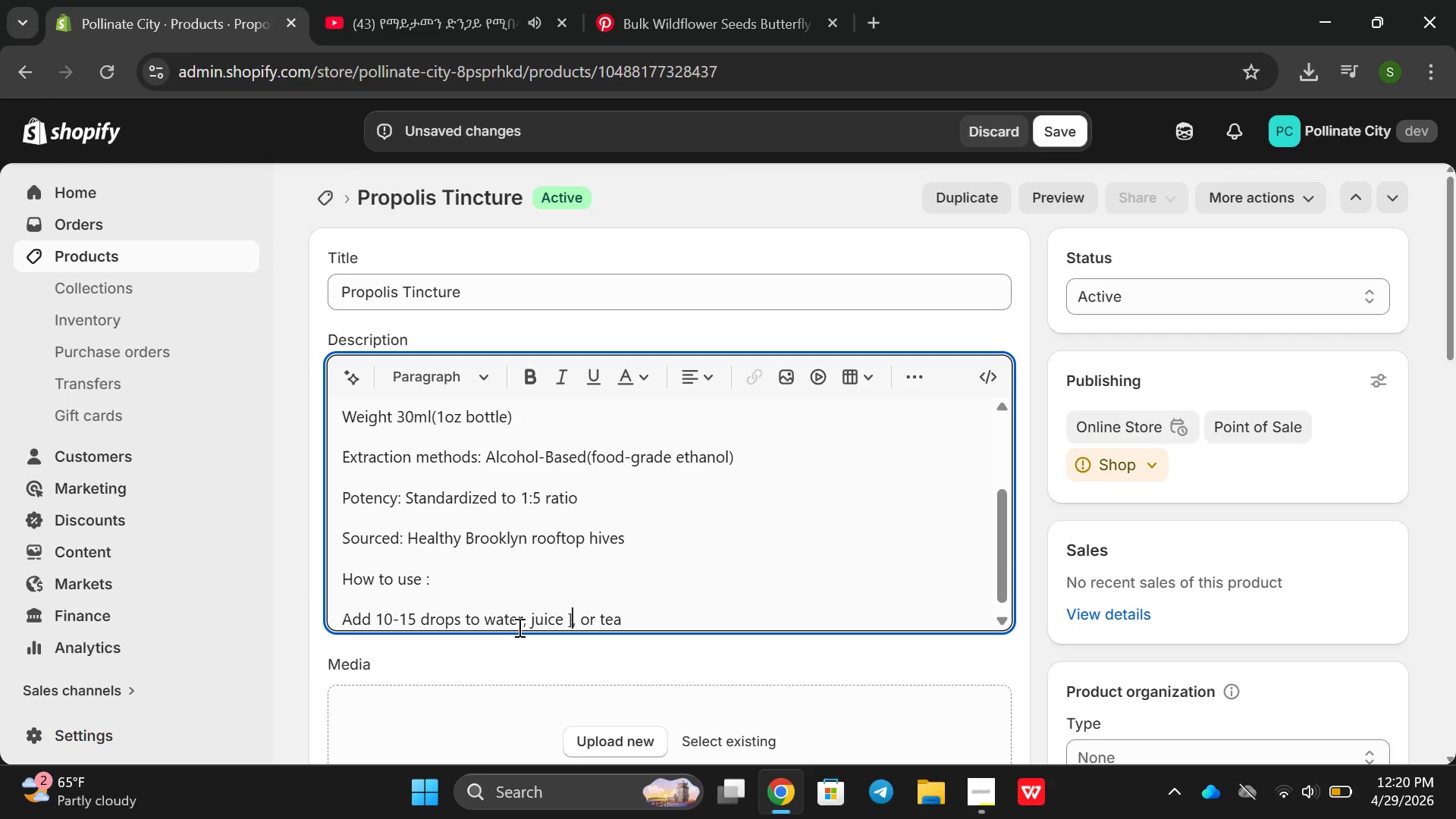 
key(ArrowLeft)
 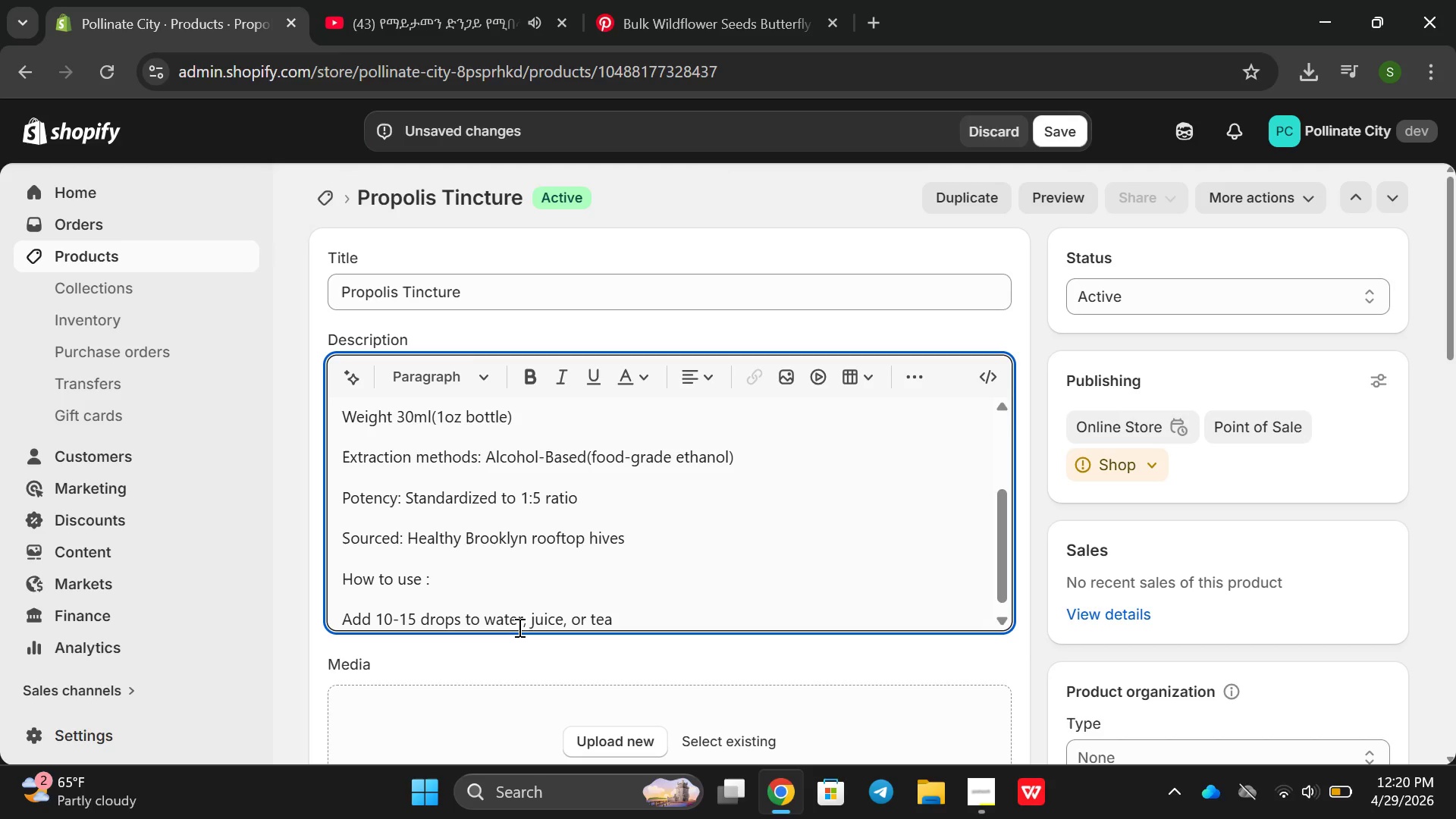 
key(Backspace)
 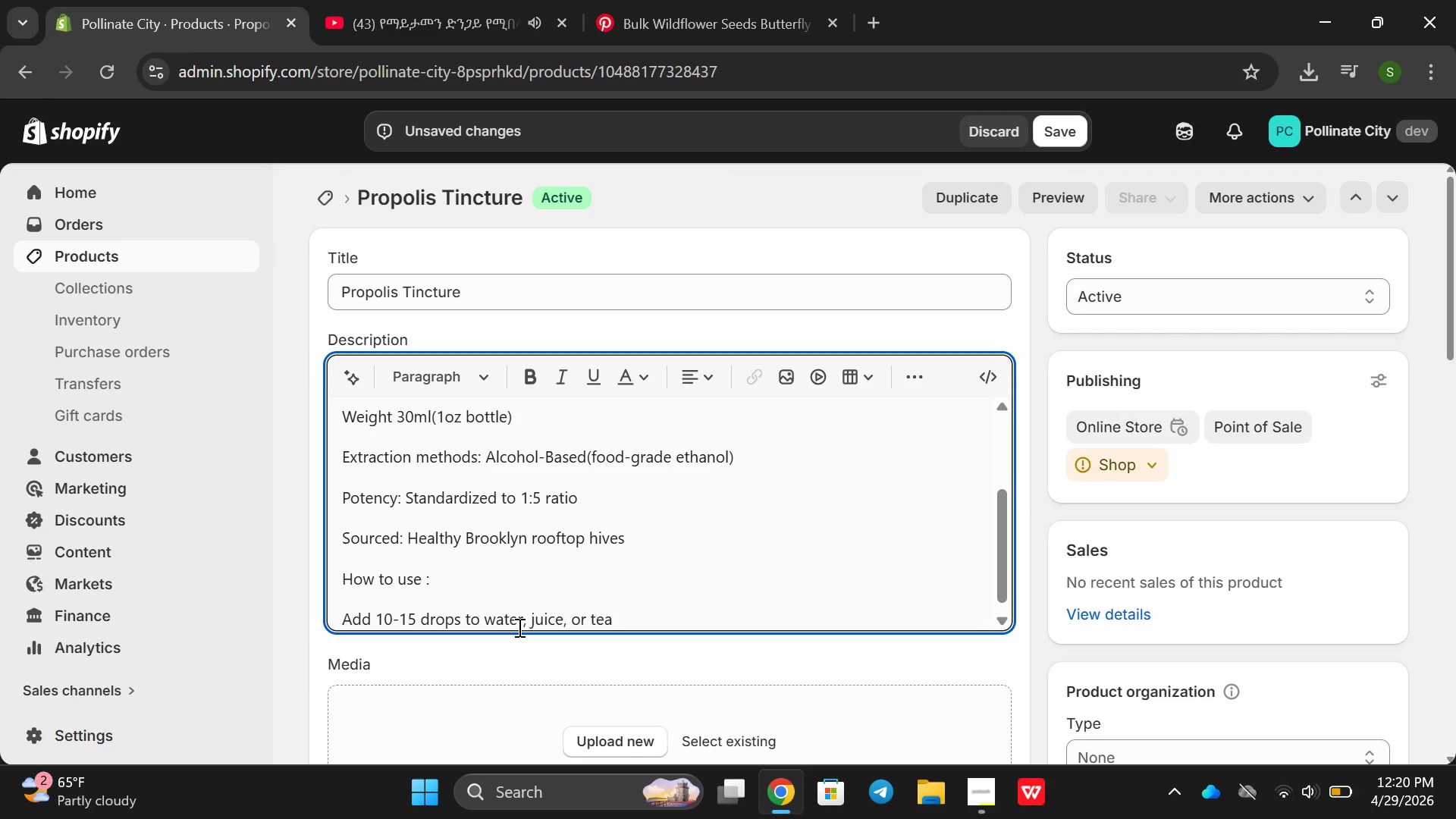 
key(Backspace)
 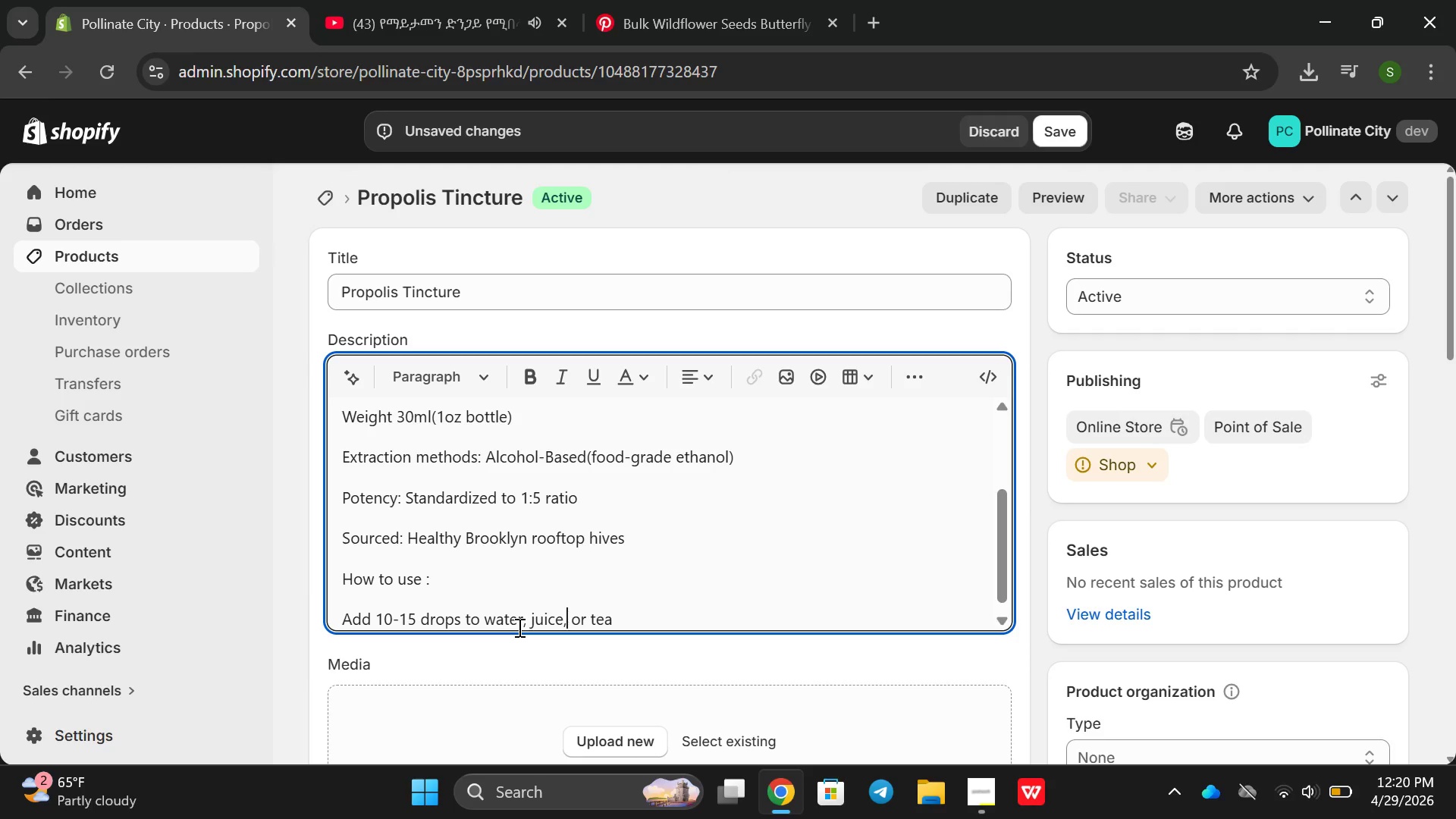 
hold_key(key=ArrowRight, duration=0.73)
 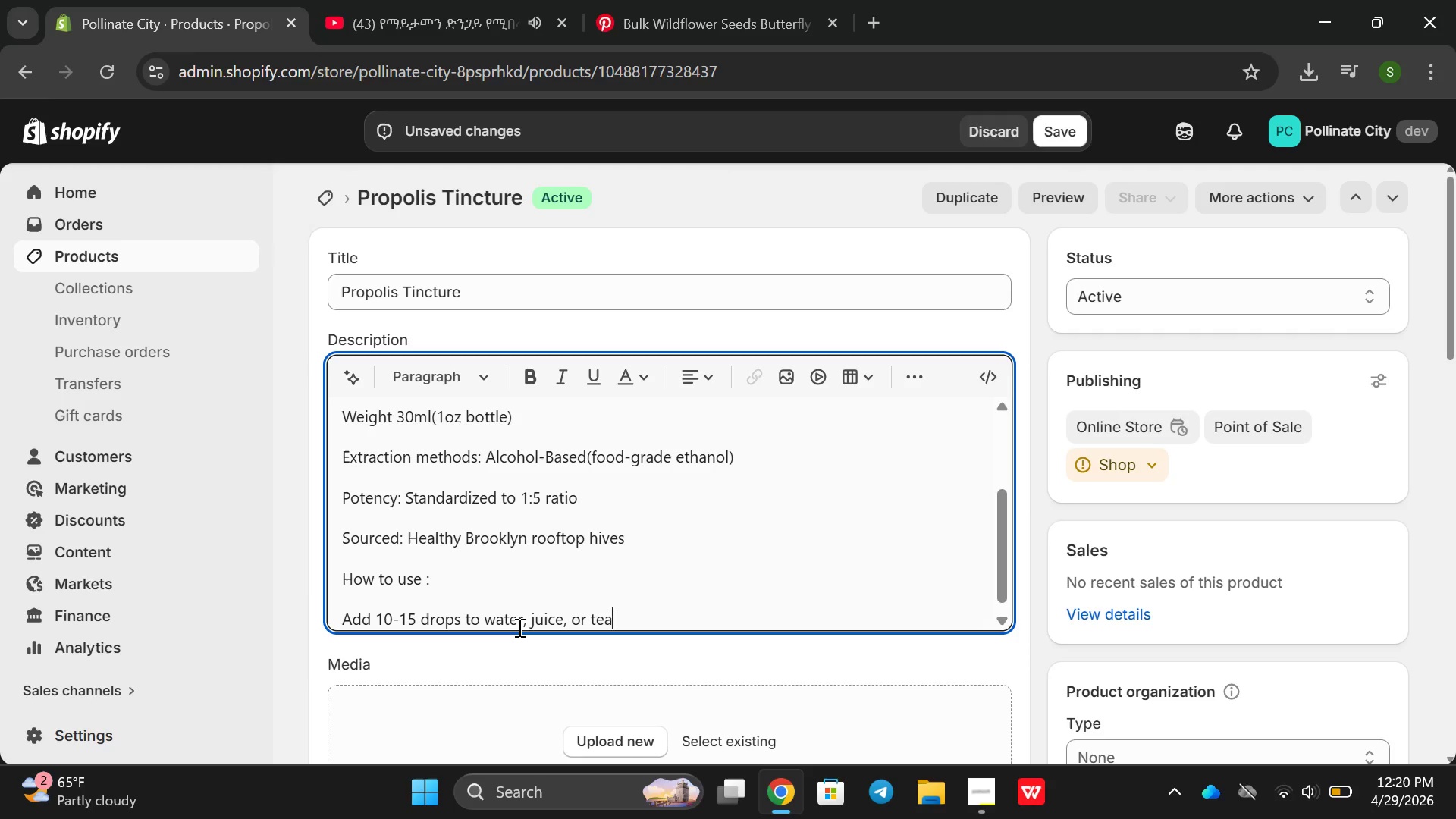 
key(ArrowRight)
 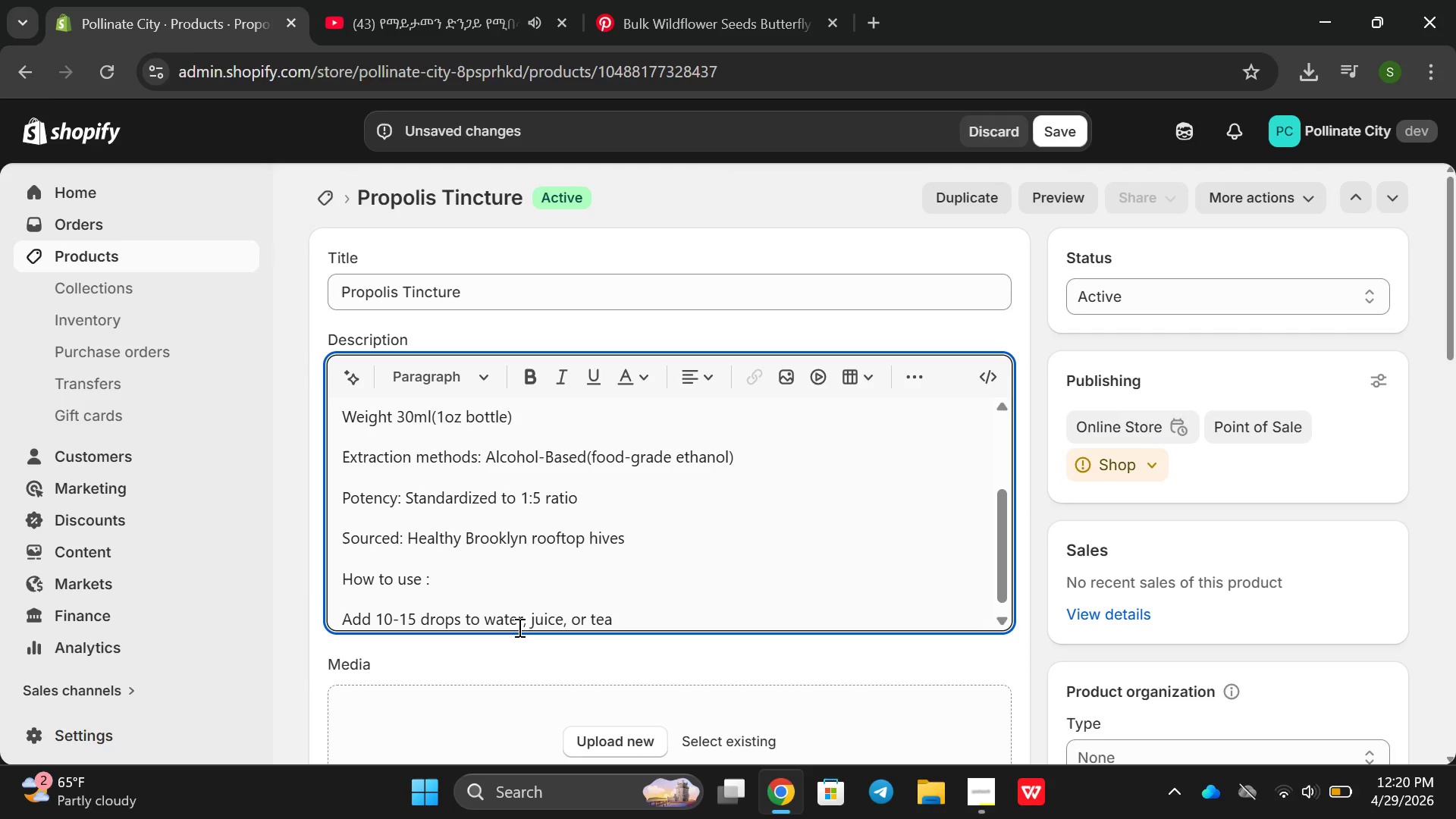 
key(ArrowRight)
 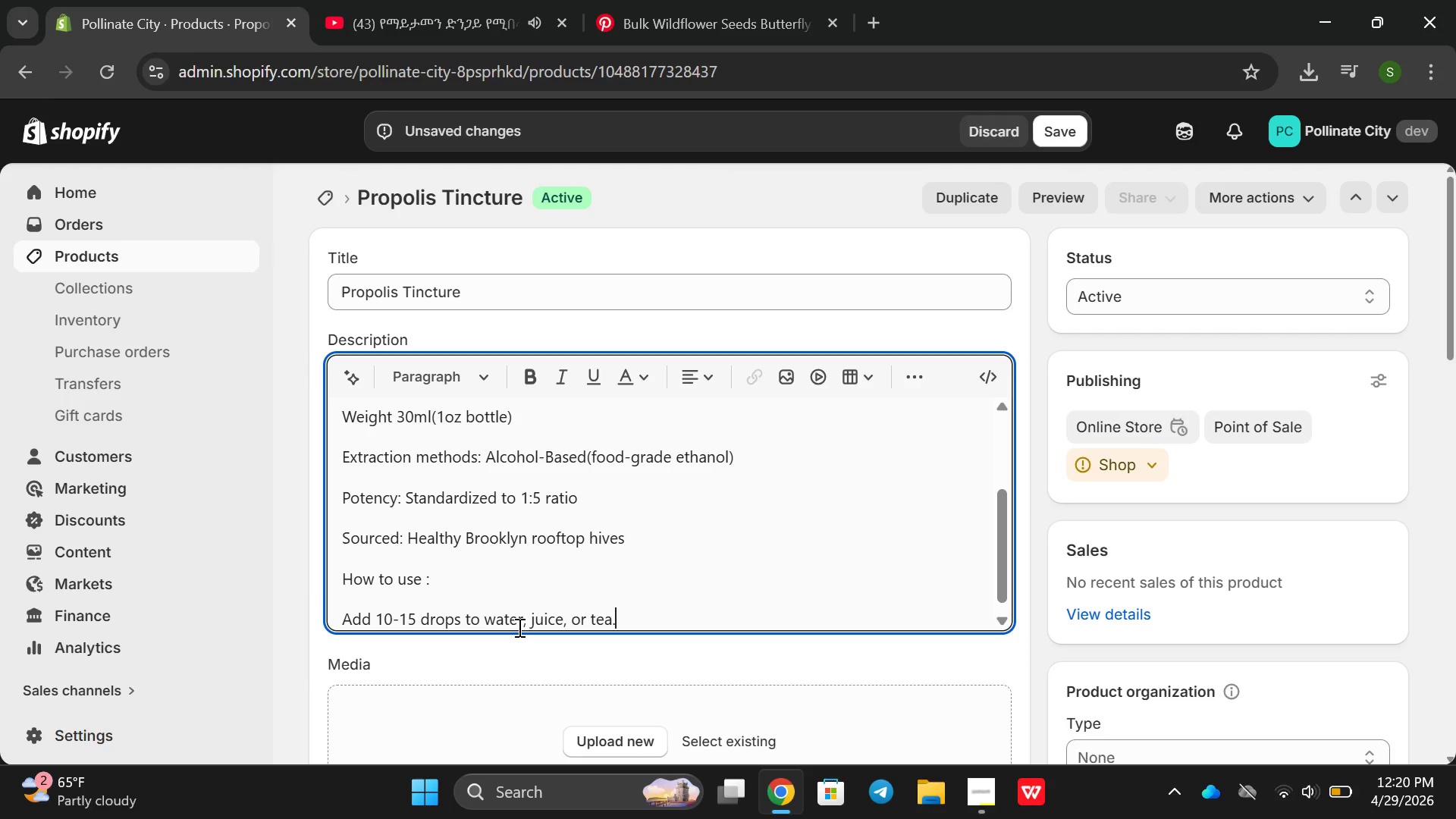 
type(. can be appliied dire)
key(Backspace)
key(Backspace)
key(Backspace)
key(Backspace)
key(Backspace)
key(Backspace)
key(Backspace)
key(Backspace)
type(ed direcly)
key(Backspace)
type(ty to minor sli)
key(Backspace)
key(Backspace)
type(kin irrition)
key(Backspace)
key(Backspace)
key(Backspace)
key(Backspace)
type(ations.)
 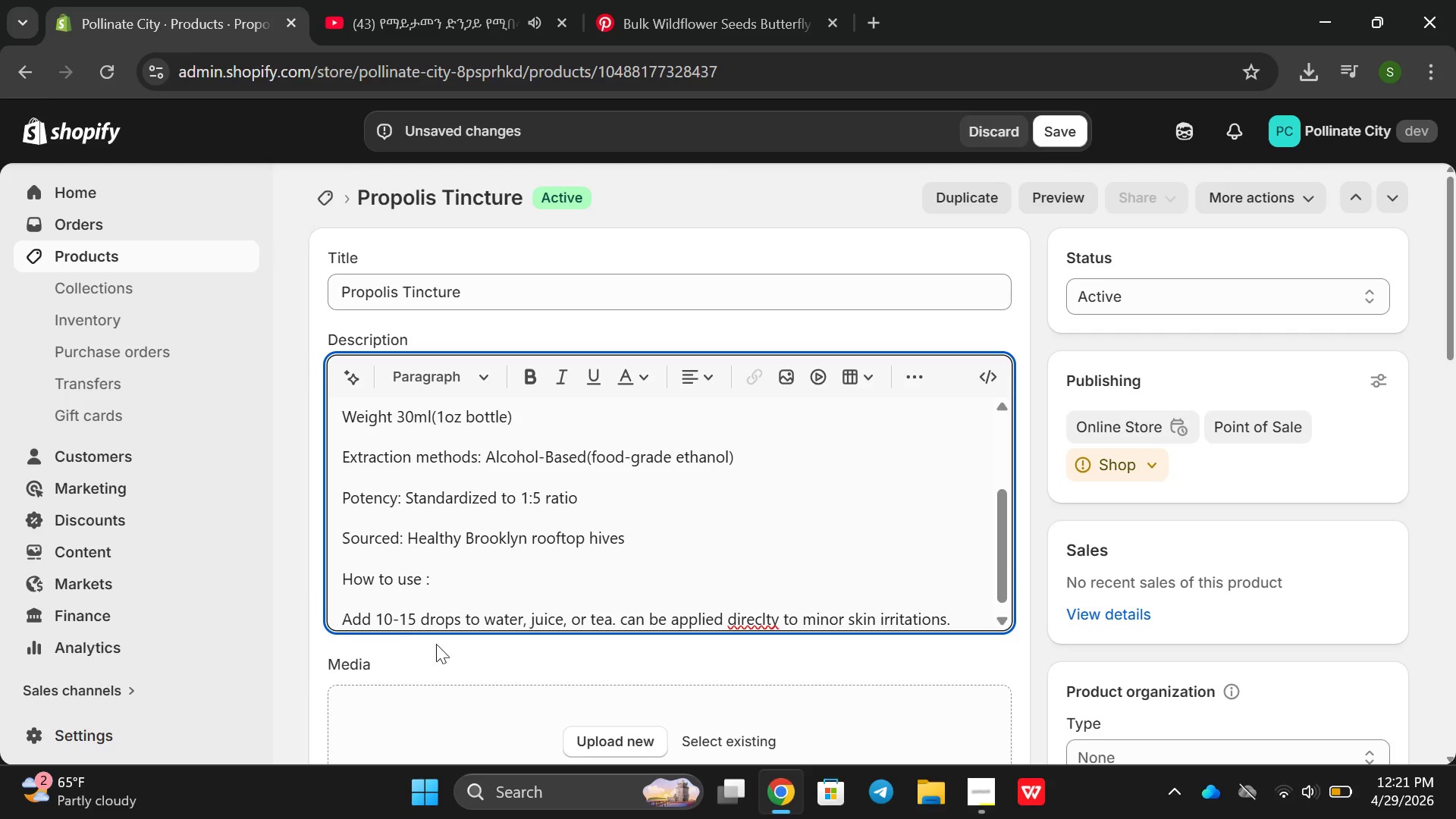 
left_click([765, 619])
 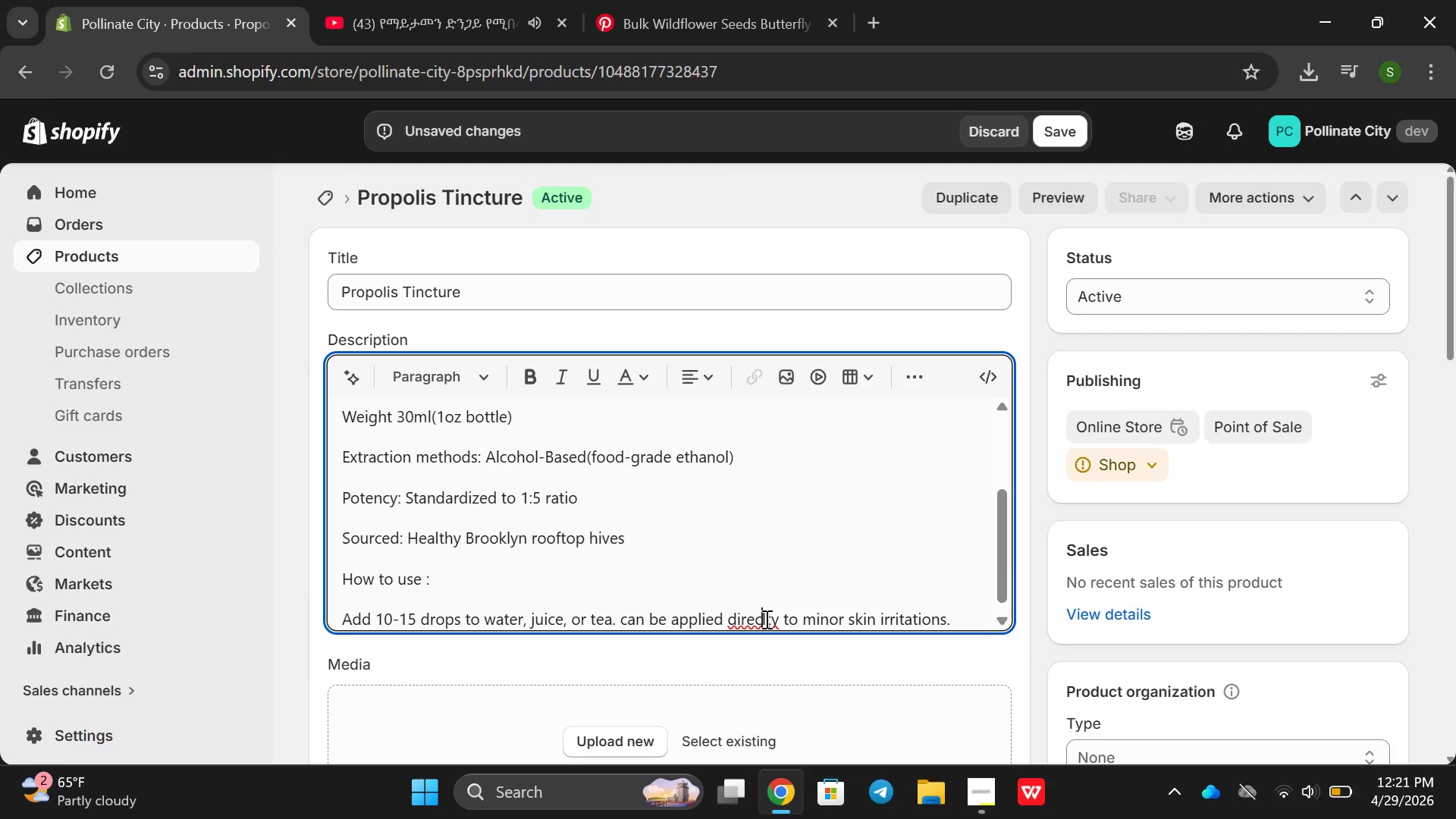 
key(ArrowLeft)
 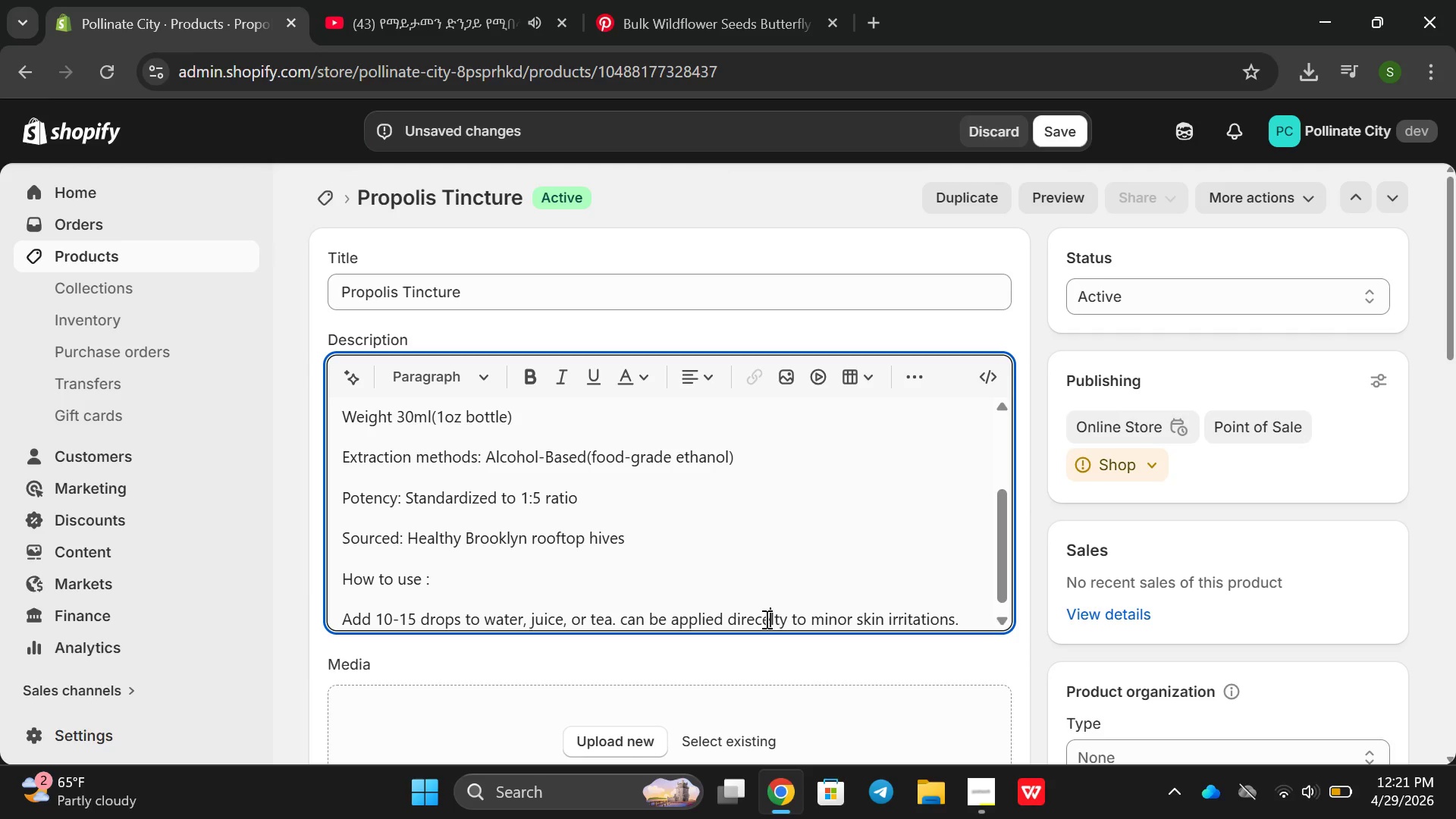 
key(E)
 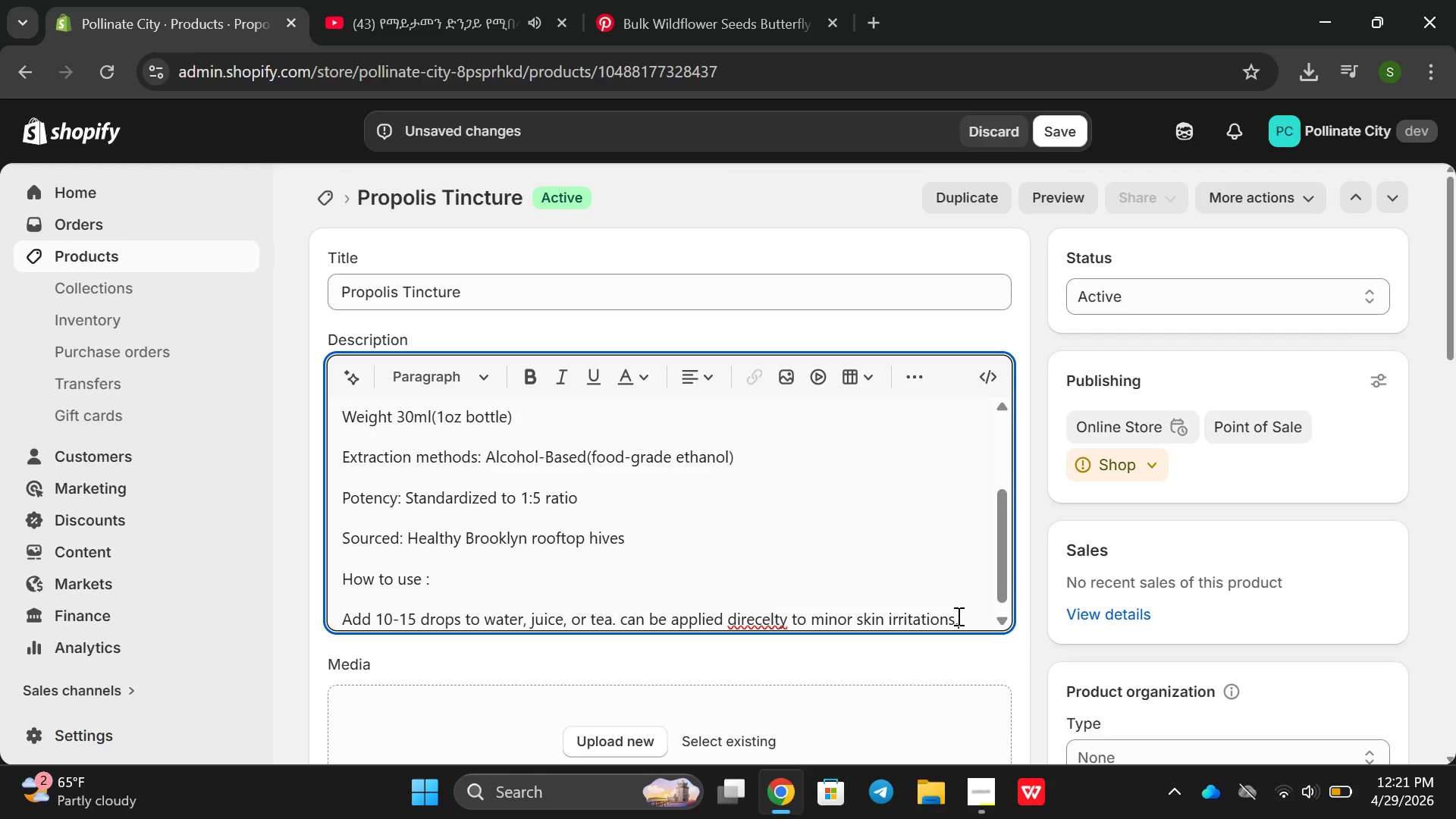 
left_click([957, 616])
 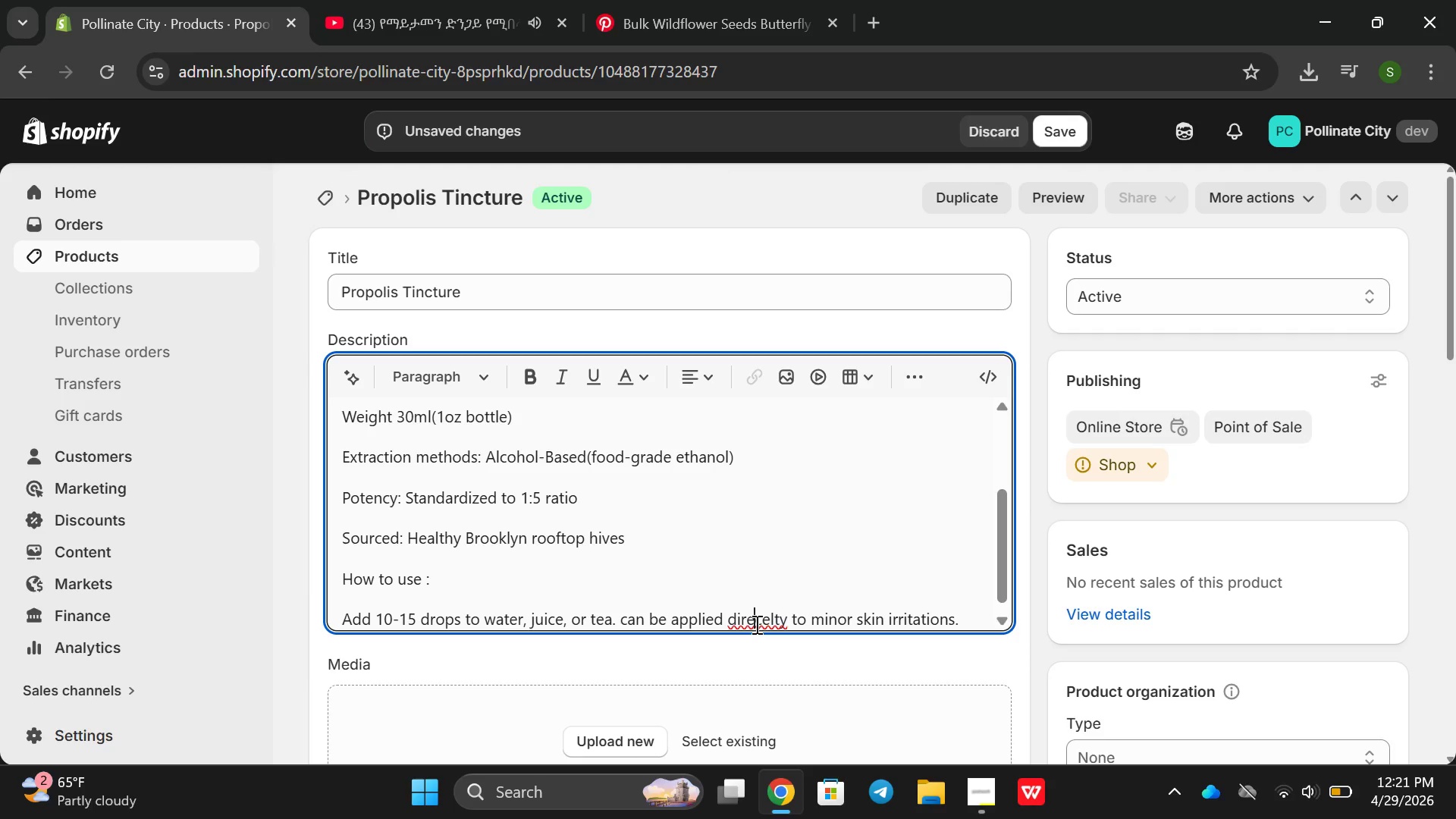 
double_click([755, 624])
 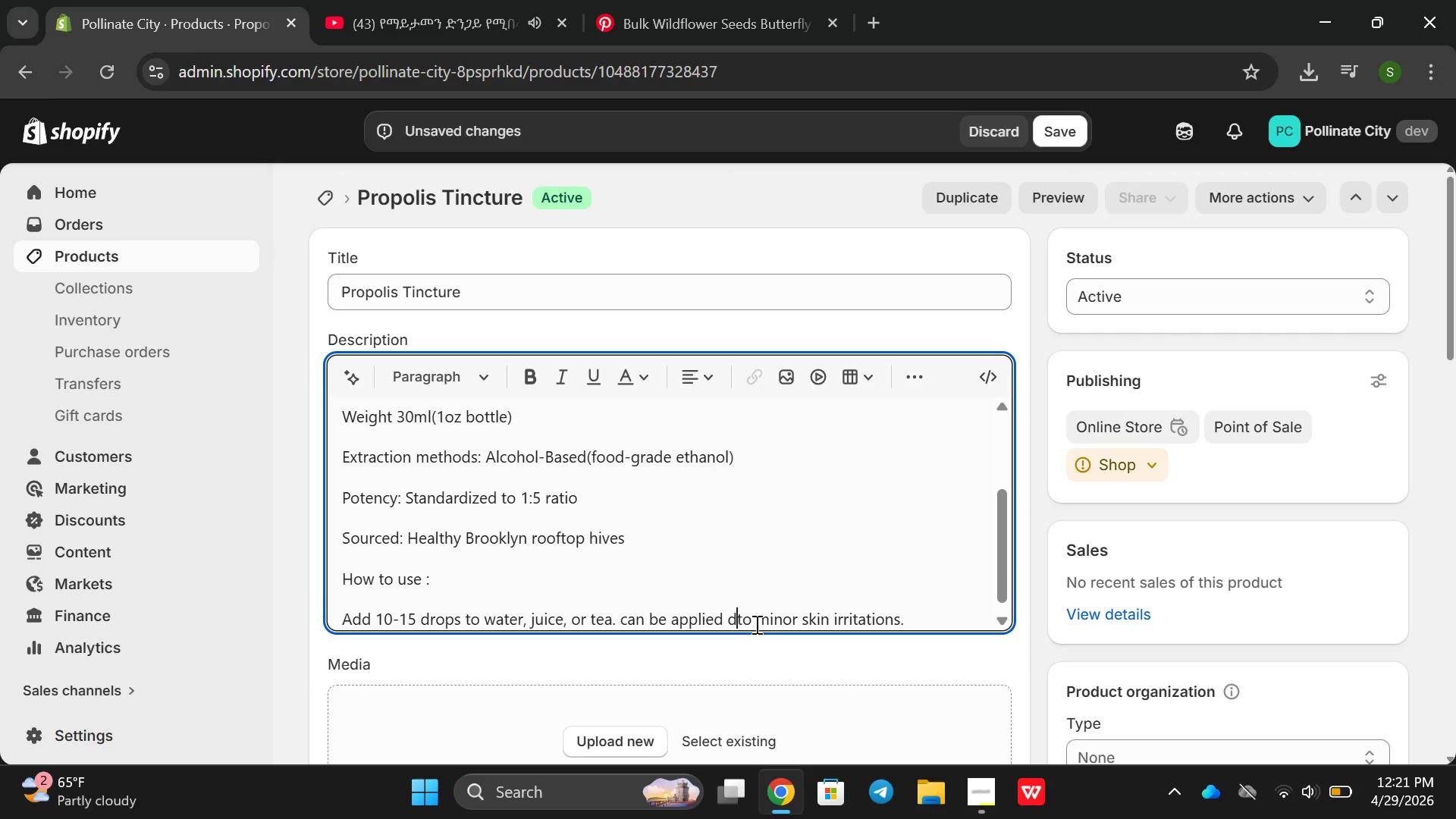 
type(direclty )
 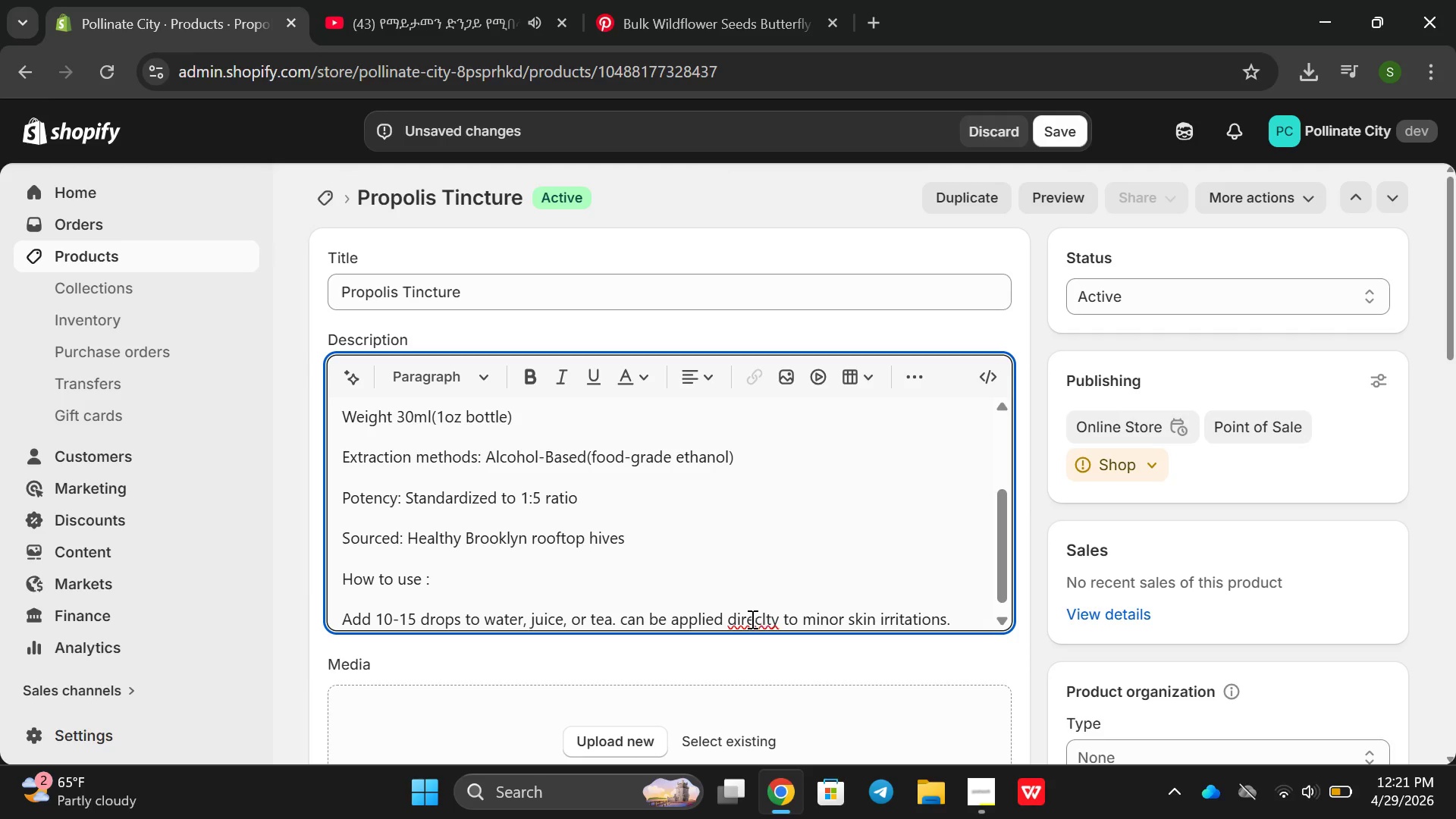 
wait(10.91)
 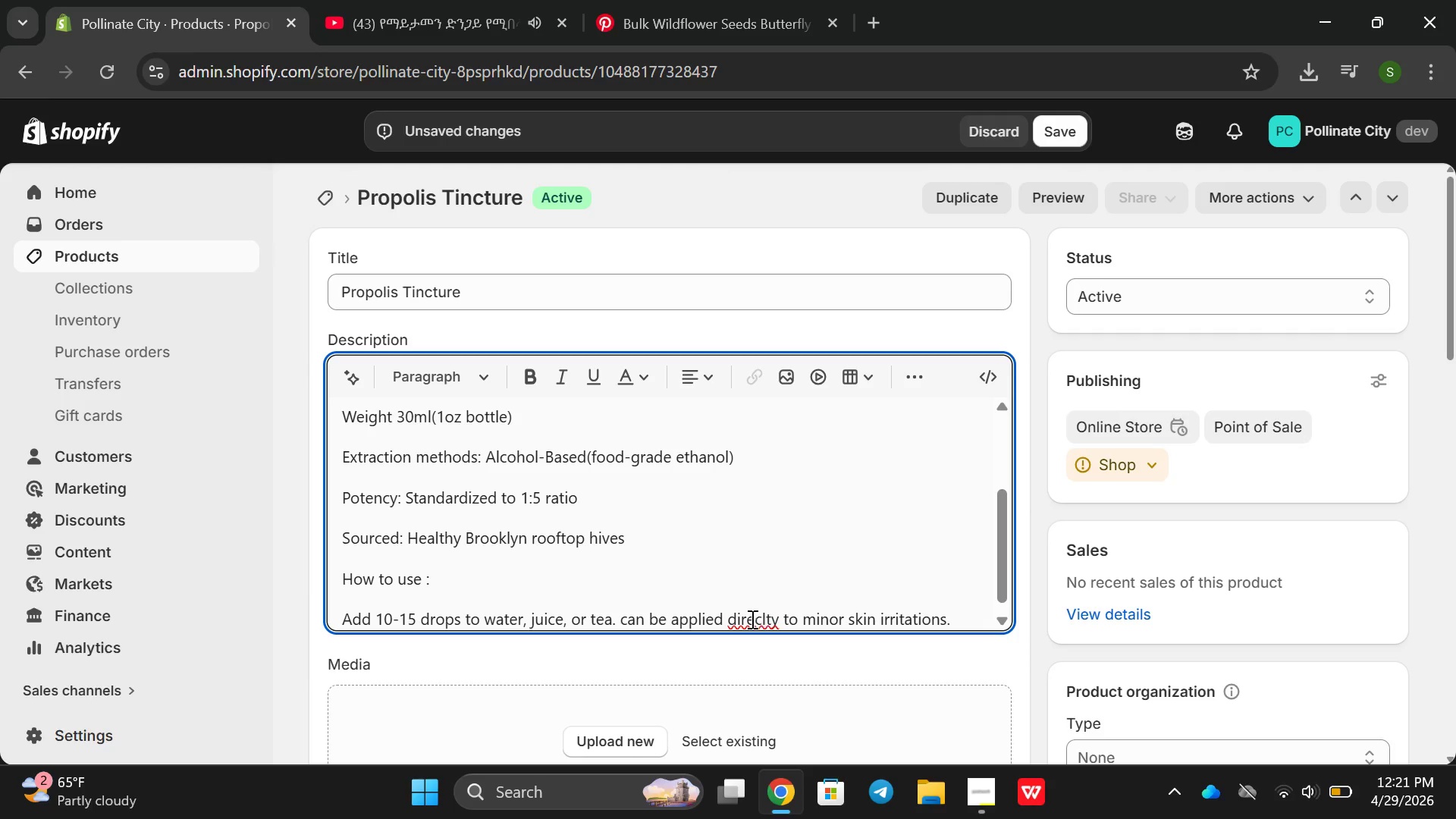 
key(Backspace)
key(Backspace)
key(Backspace)
key(Backspace)
type(tly )
 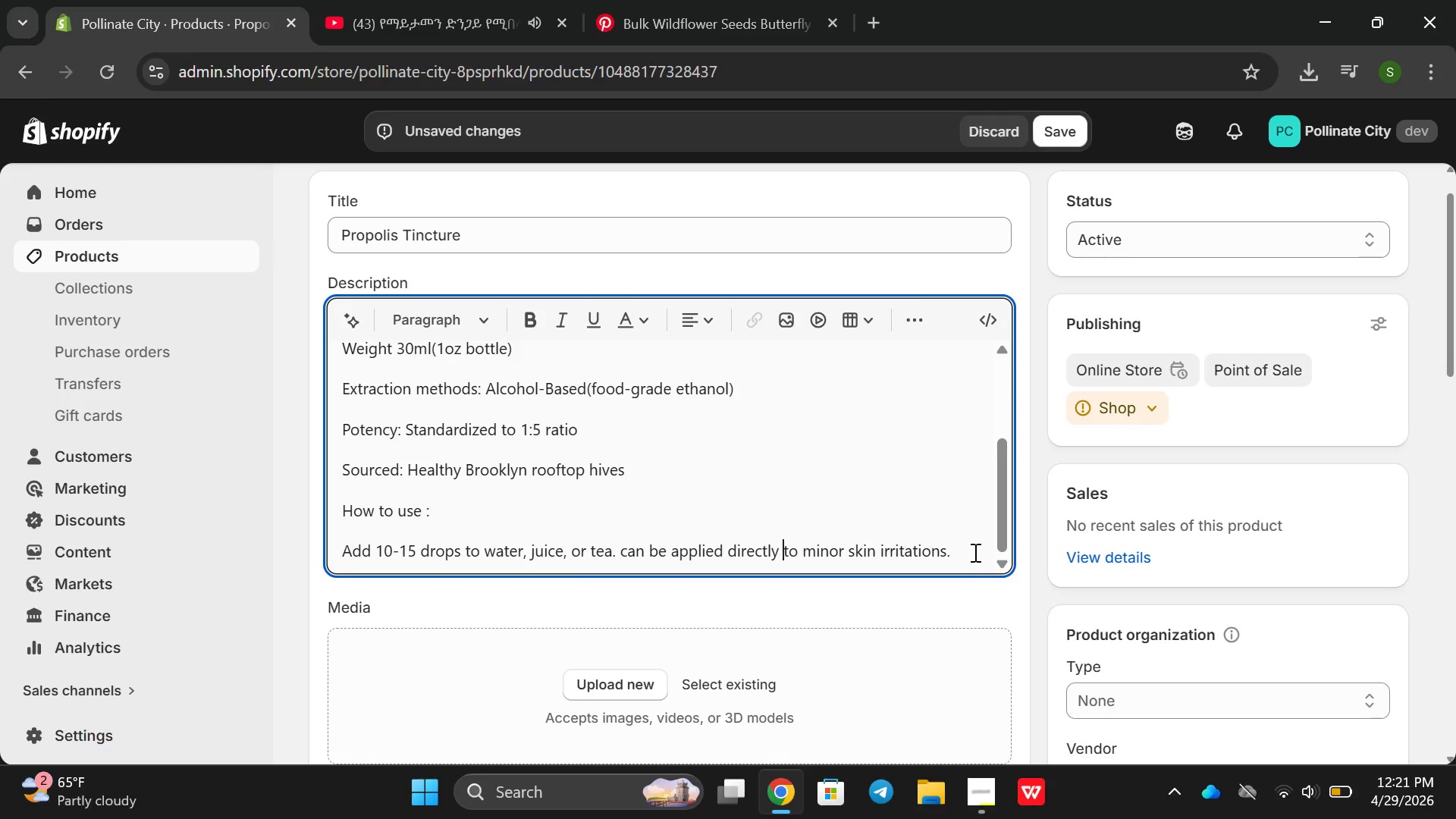 
left_click([958, 548])
 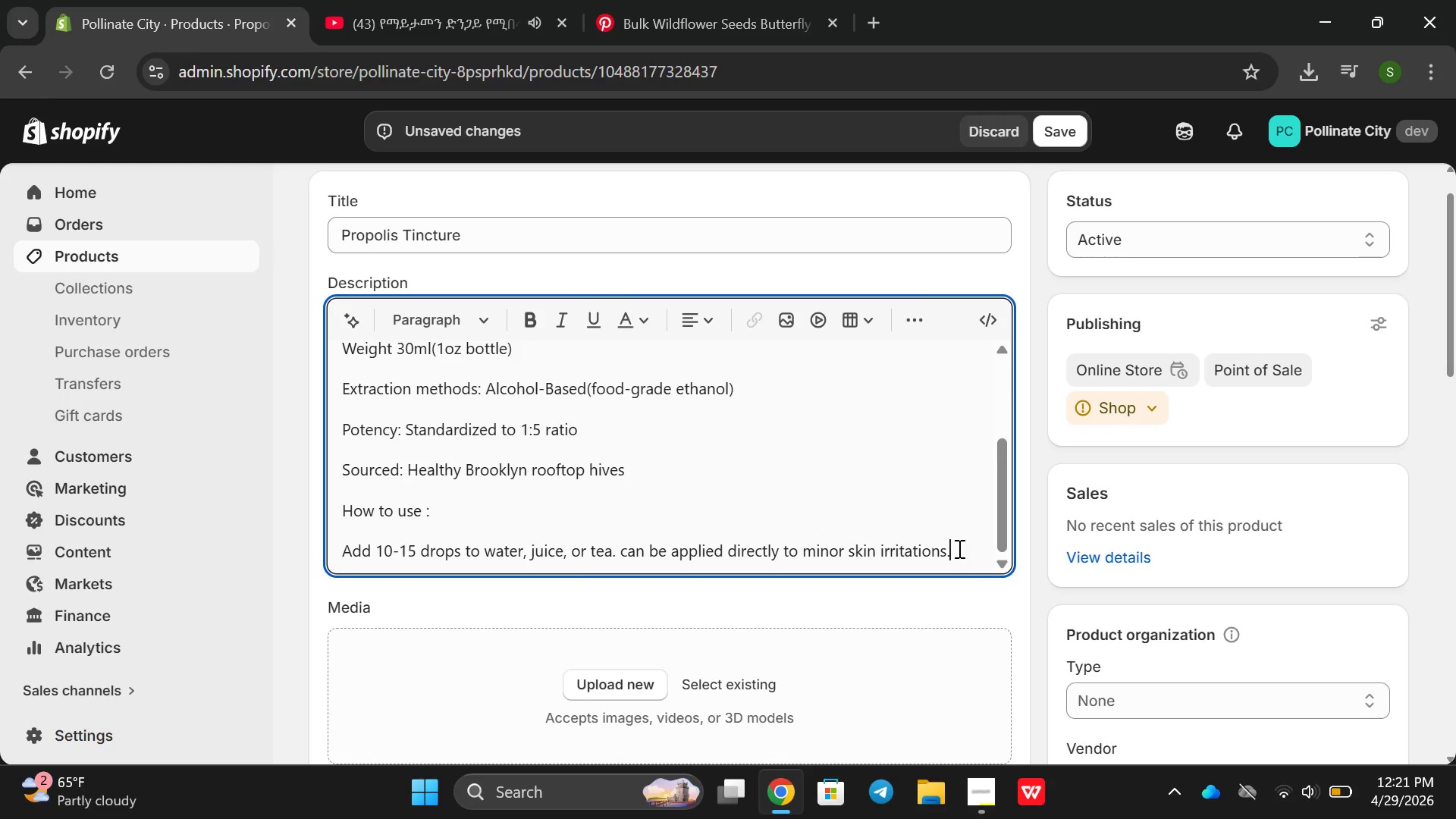 
key(Enter)
 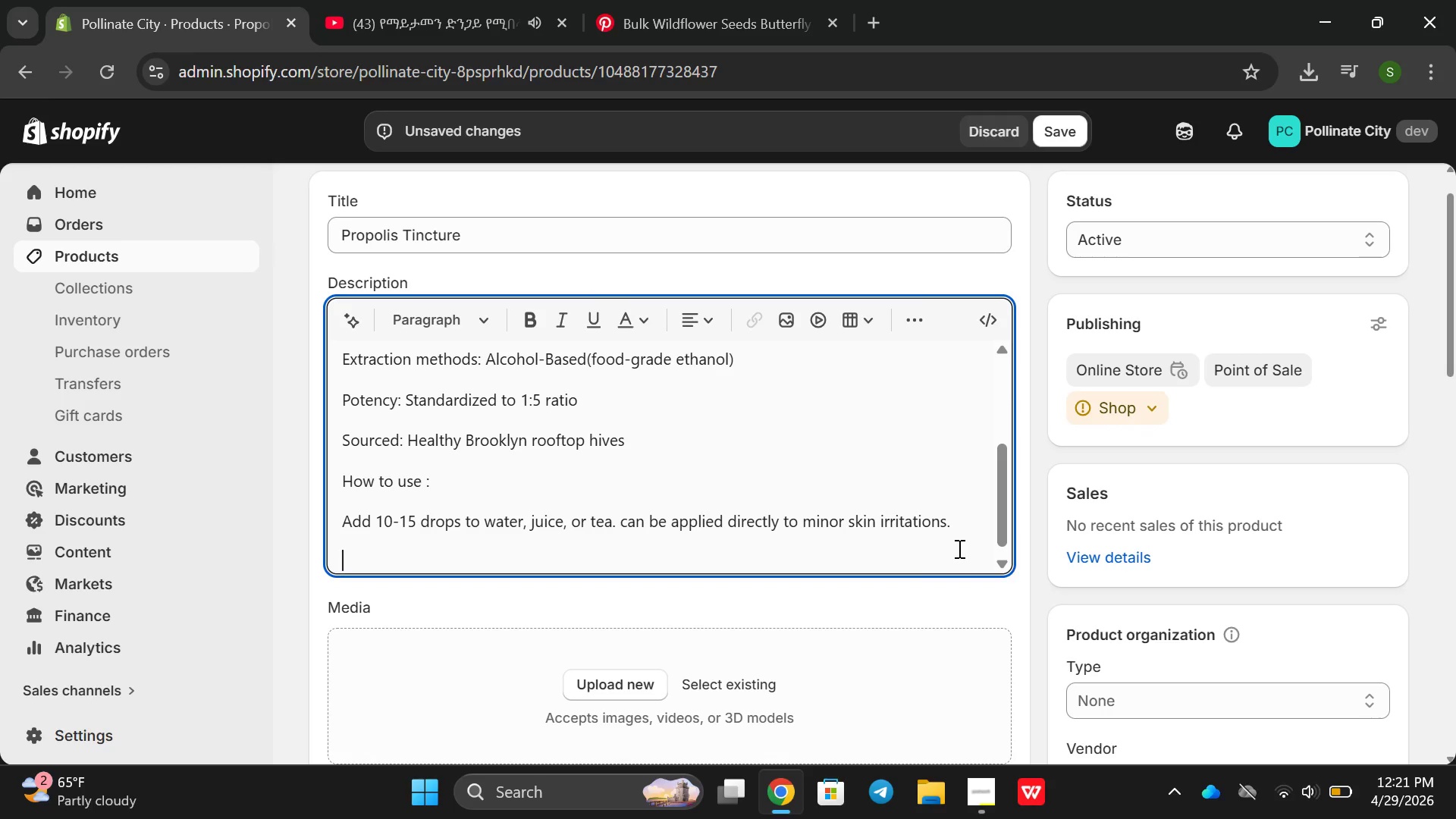 
type(Why use )
key(Backspace)
key(Backspace)
key(Backspace)
key(Backspace)
type(Use pro)
key(Backspace)
key(Backspace)
key(Backspace)
type(Propl)
key(Backspace)
type(olus)
key(Backspace)
key(Backspace)
type(is: Used t)
key(Backspace)
type(for creturie)
key(Backspace)
key(Backspace)
key(Backspace)
key(Backspace)
key(Backspace)
key(Backspace)
 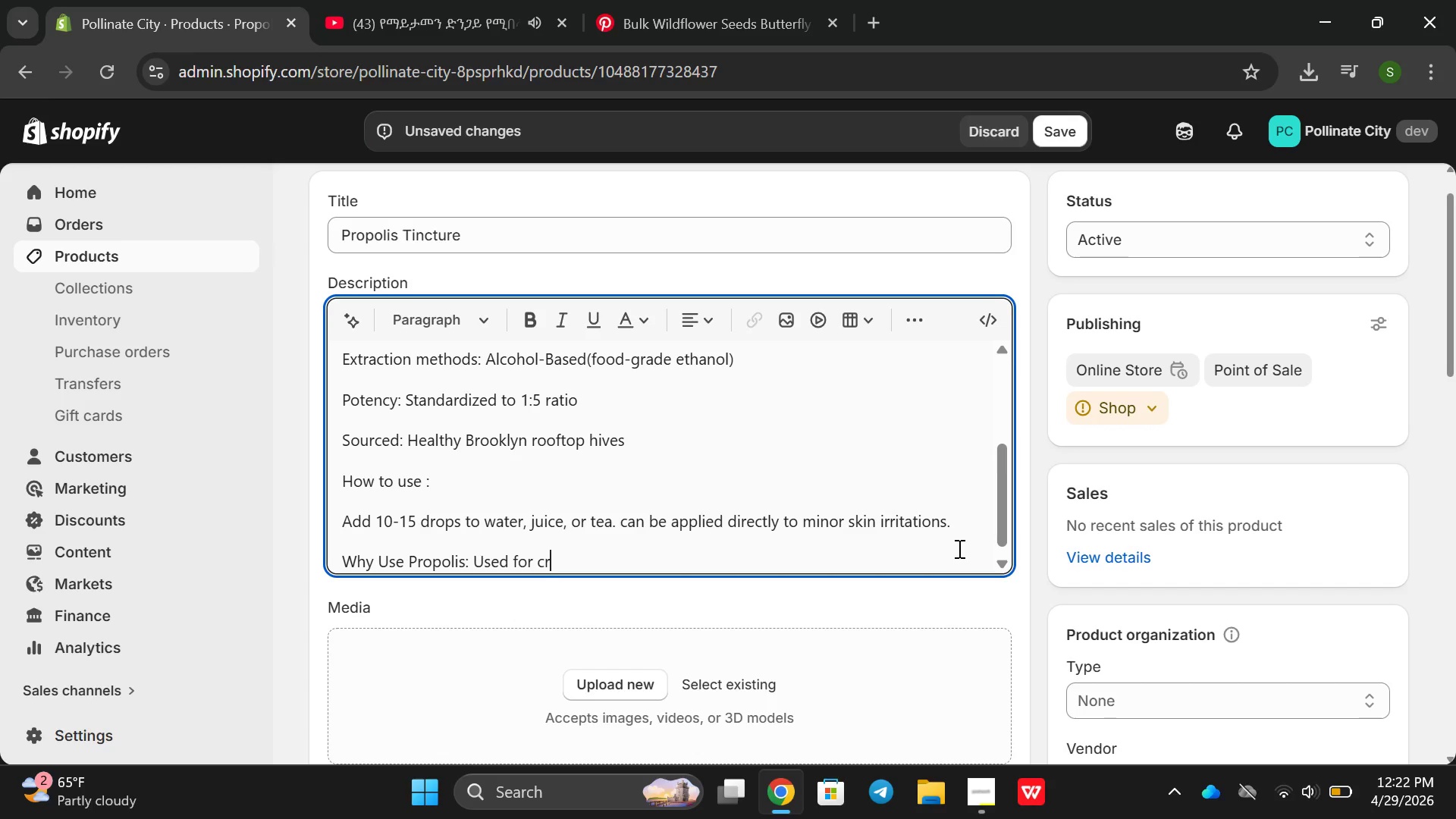 
key(Backspace)
type(ent)
 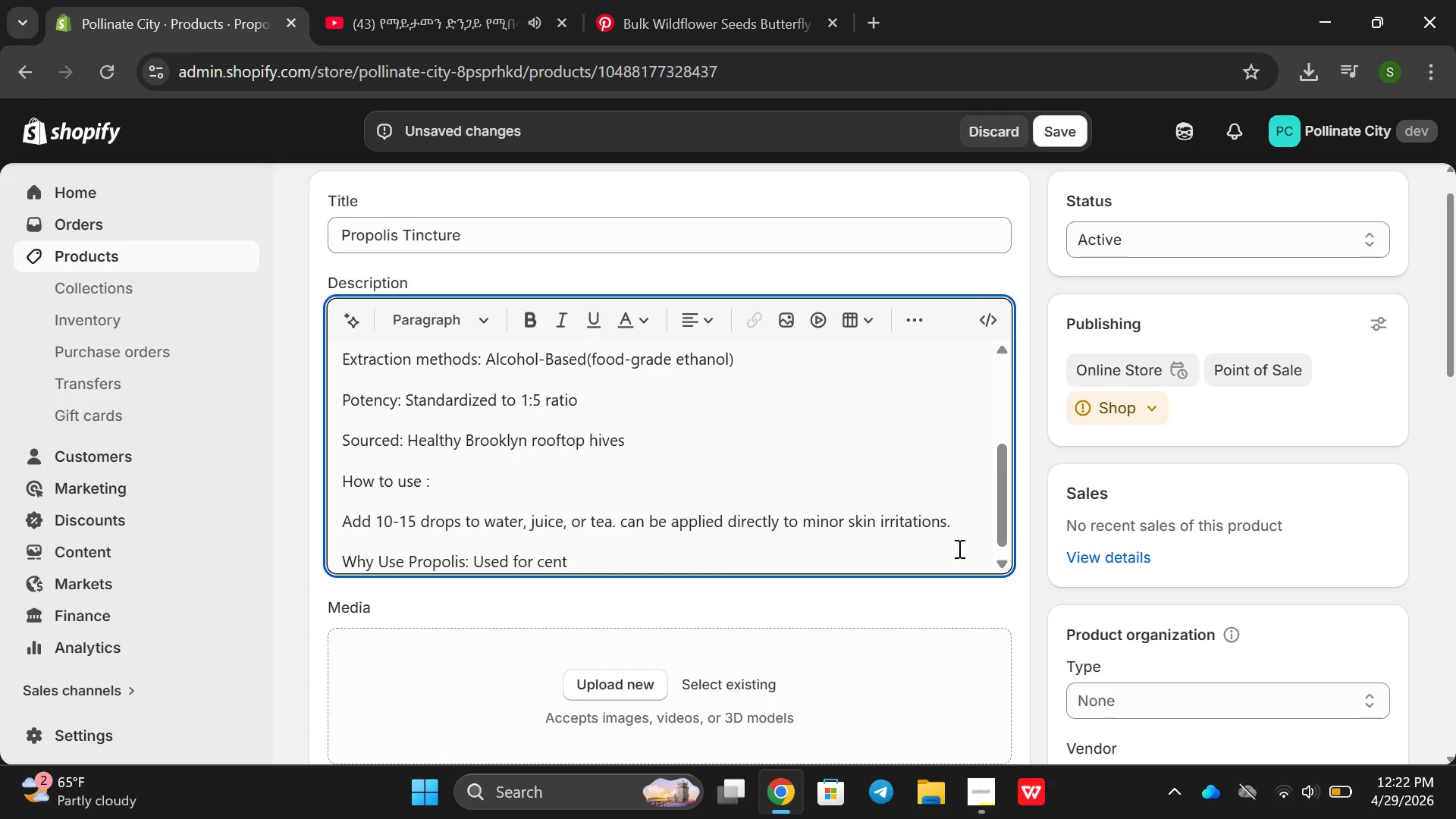 
type(uries for its antimu)
key(Backspace)
type(icriba)
key(Backspace)
type(ial )
key(Backspace)
type(imicro)
 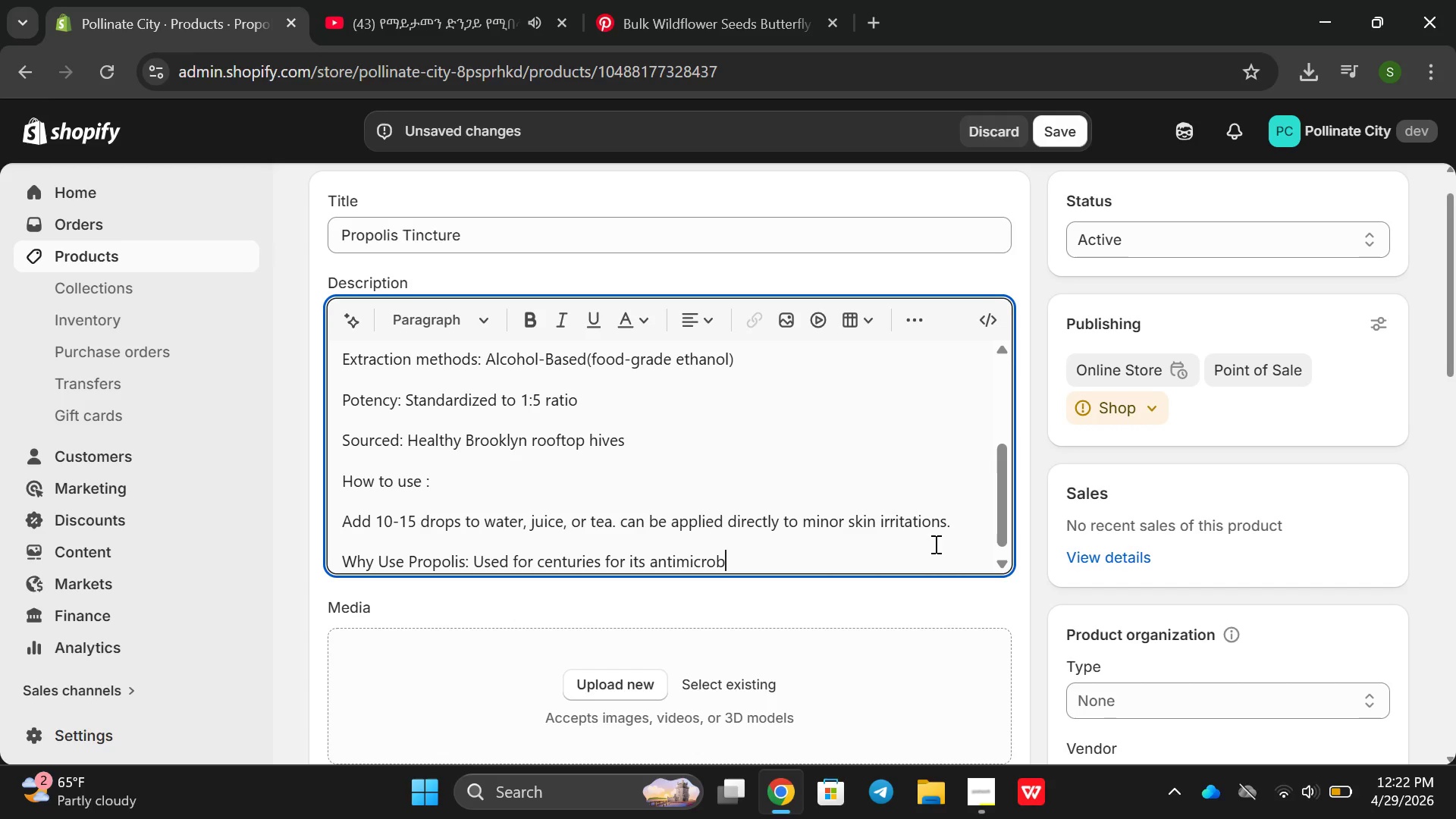 
type(bil)
key(Backspace)
type(al and anti )
key(Backspace)
type(-inflama)
key(Backspace)
type(matory properi)
key(Backspace)
type(ties, V)
key(Backspace)
type(Bees create it to protect their hive gorm )
key(Backspace)
key(Backspace)
key(Backspace)
key(Backspace)
key(Backspace)
type(from dies)
key(Backspace)
key(Backspace)
type(sese )
key(Backspace)
type(- natures )
key(Backspace)
key(Backspace)
type(;s )
key(Backspace)
key(Backspace)
key(Backspace)
type('s immunr)
key(Backspace)
type(e booster.)
 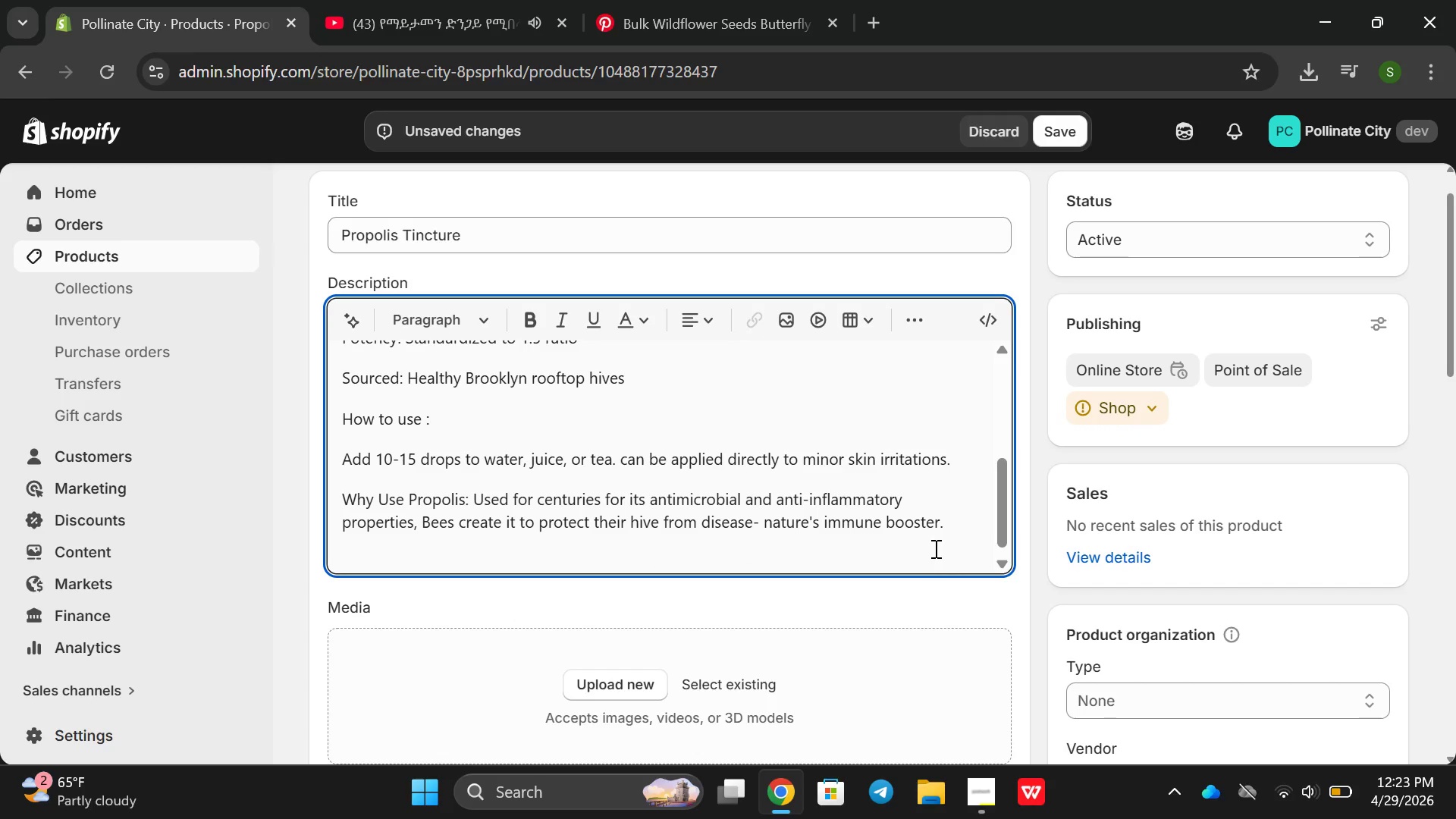 
 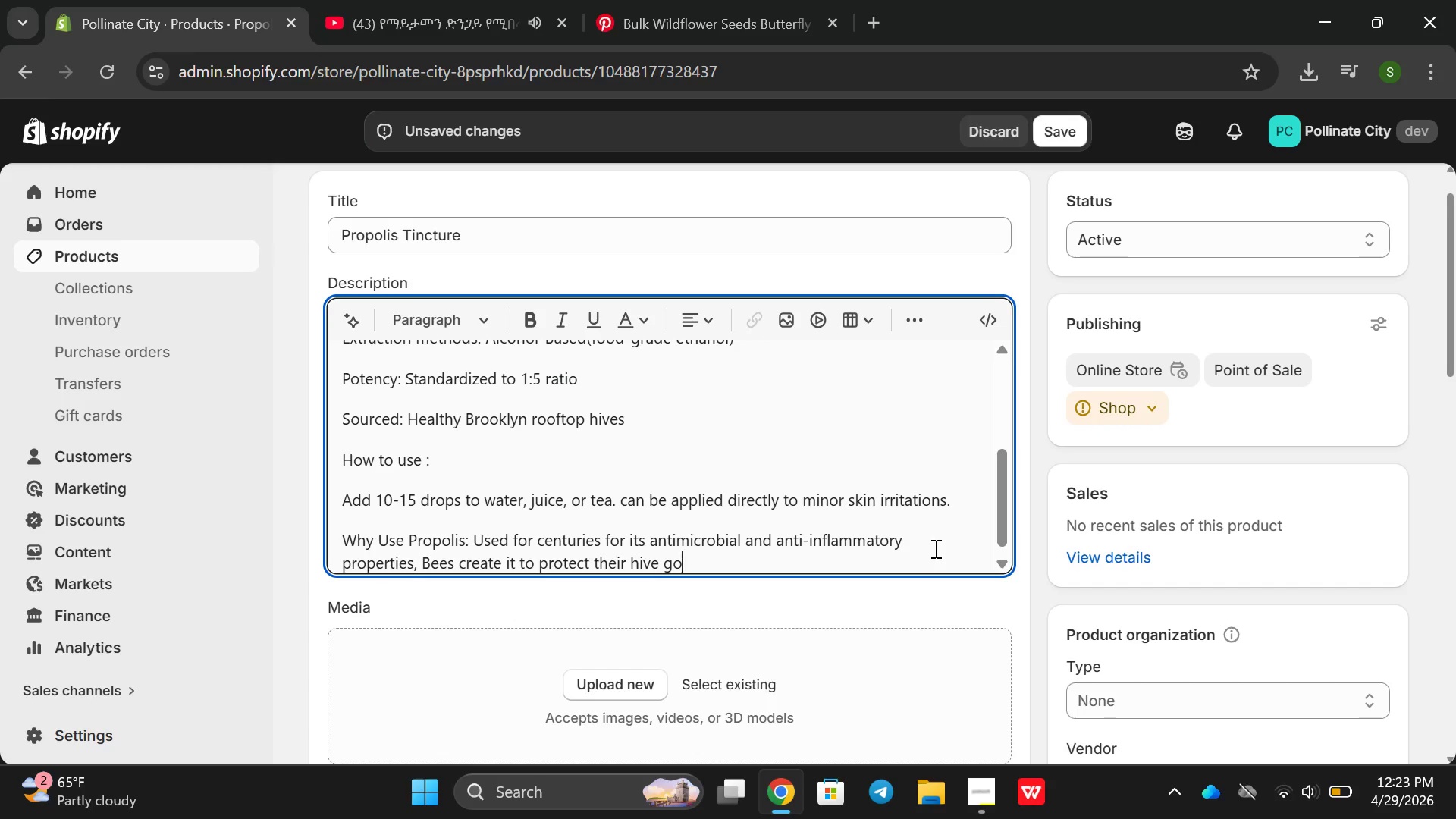 
key(Enter)
 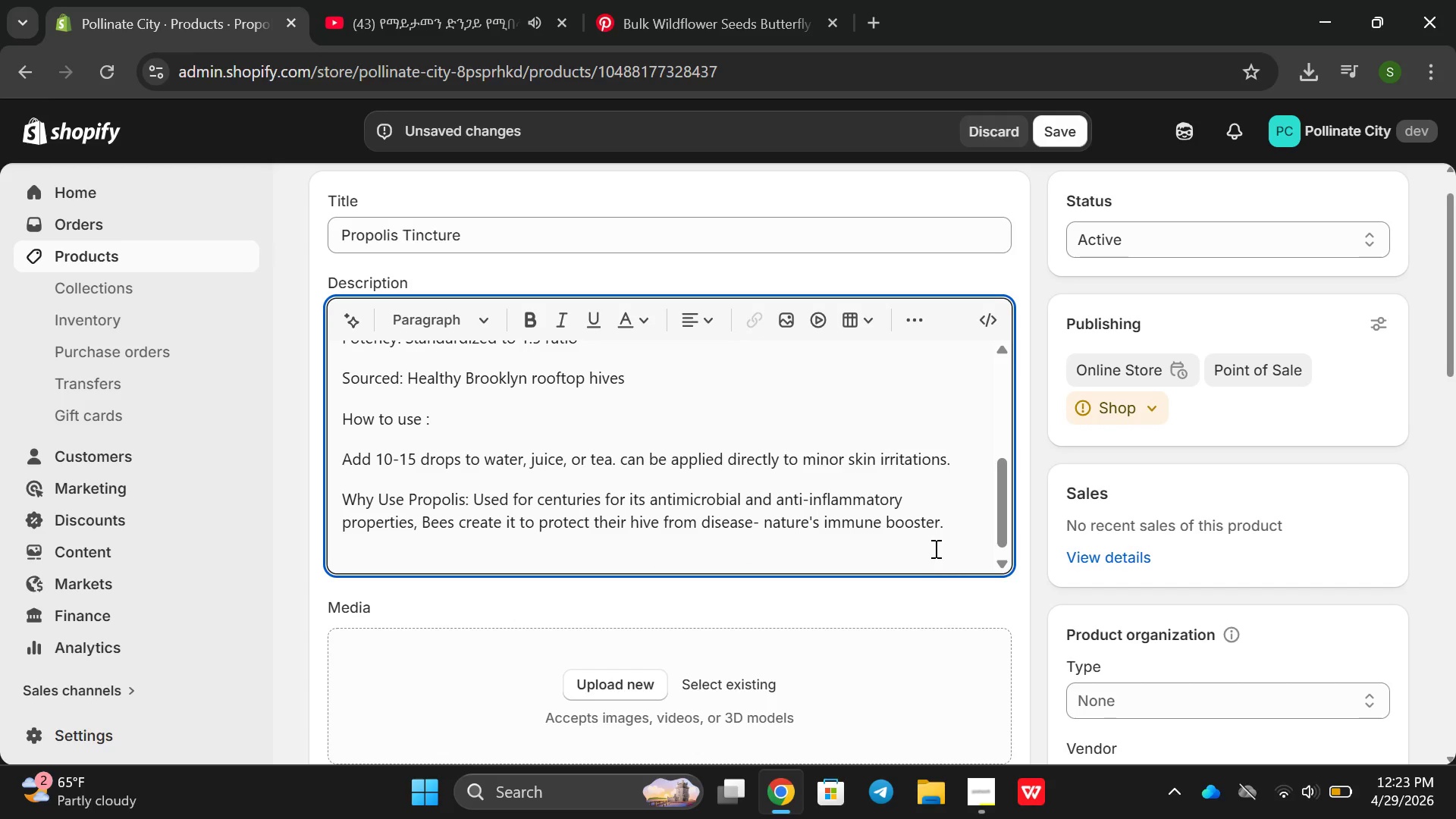 
type(INgra)
key(Backspace)
key(Backspace)
key(Backspace)
key(Backspace)
type(ngrdients:)
 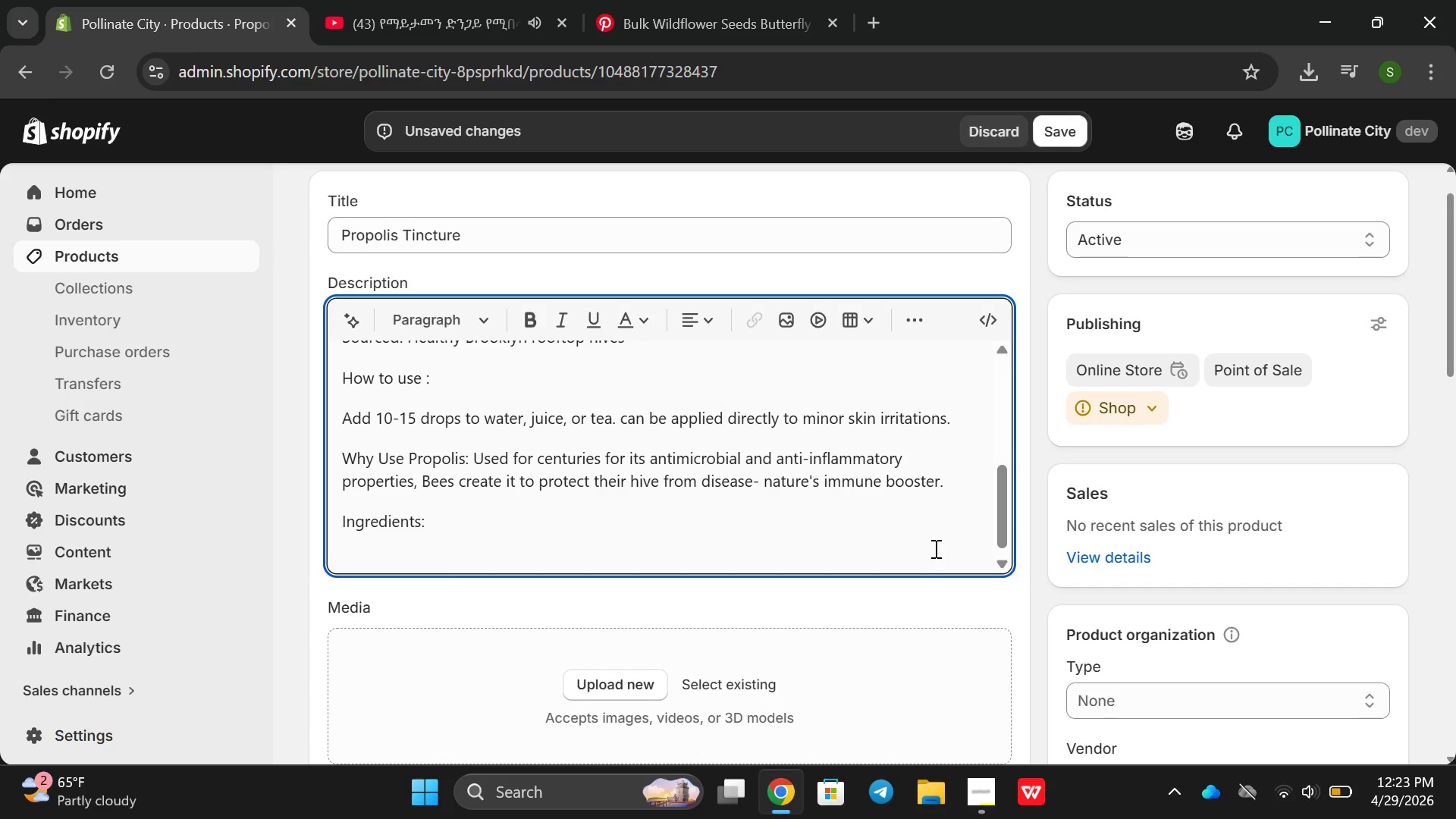 
 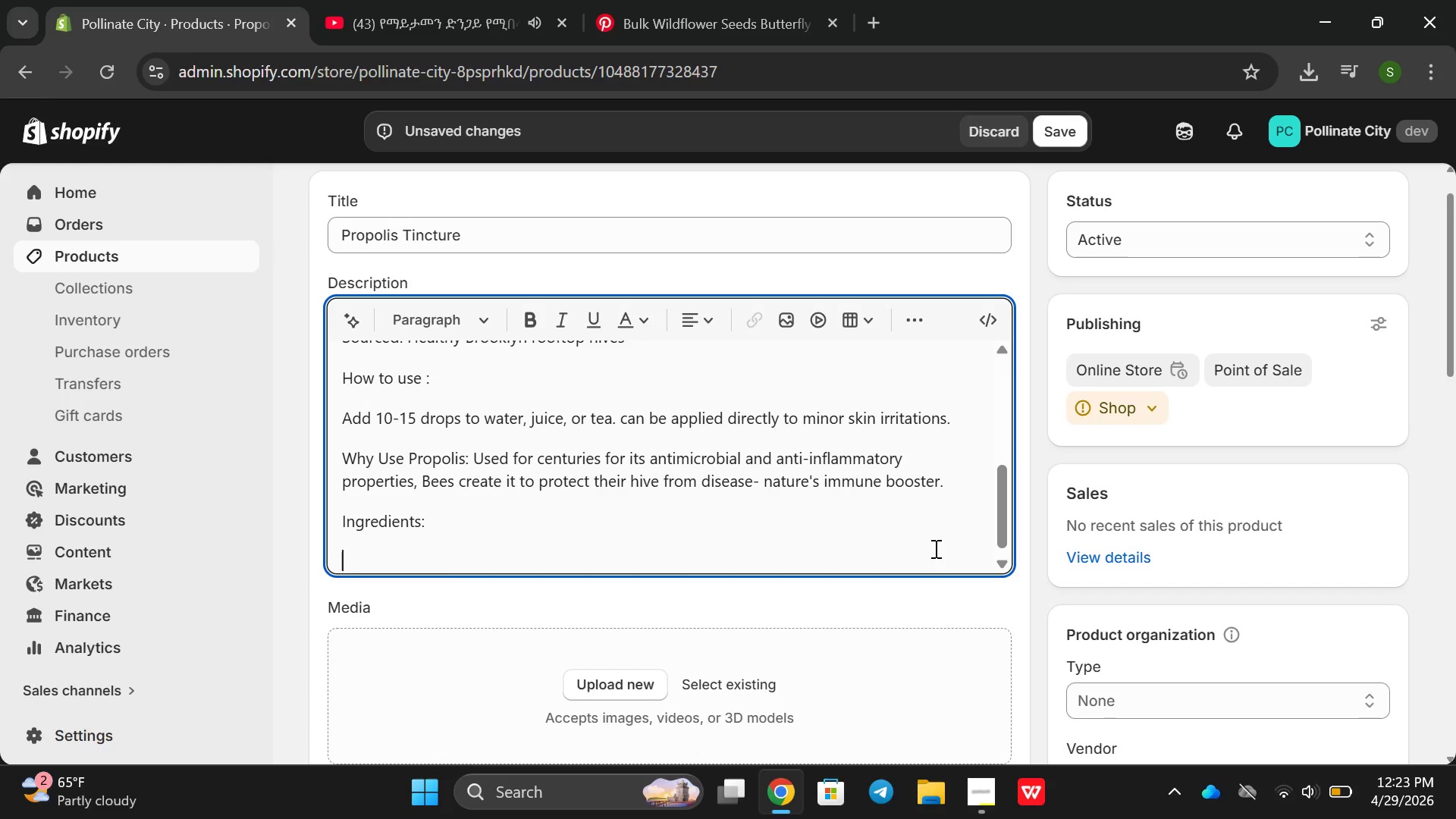 
key(Enter)
 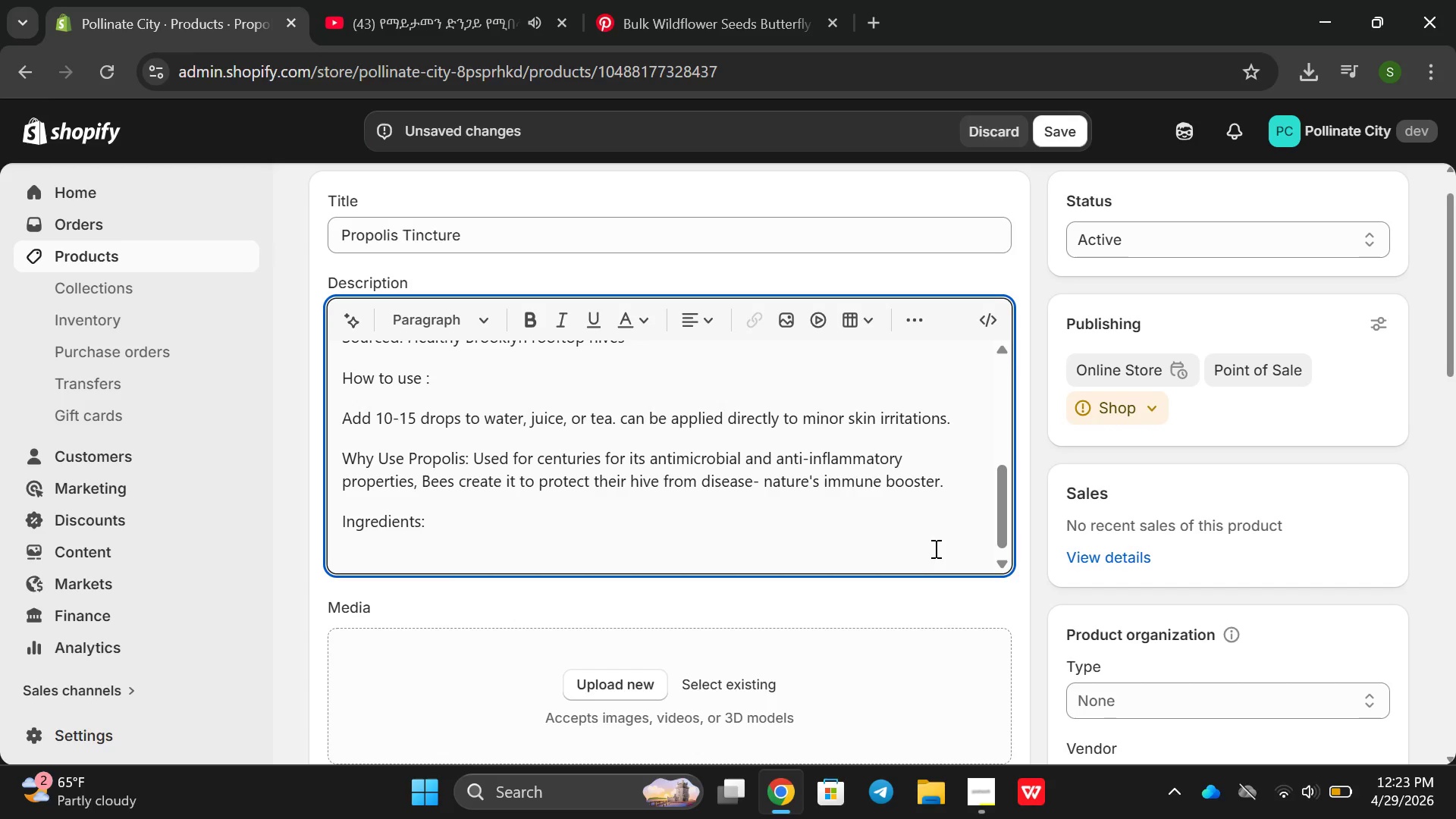 
hold_key(key=ShiftRight, duration=0.89)
 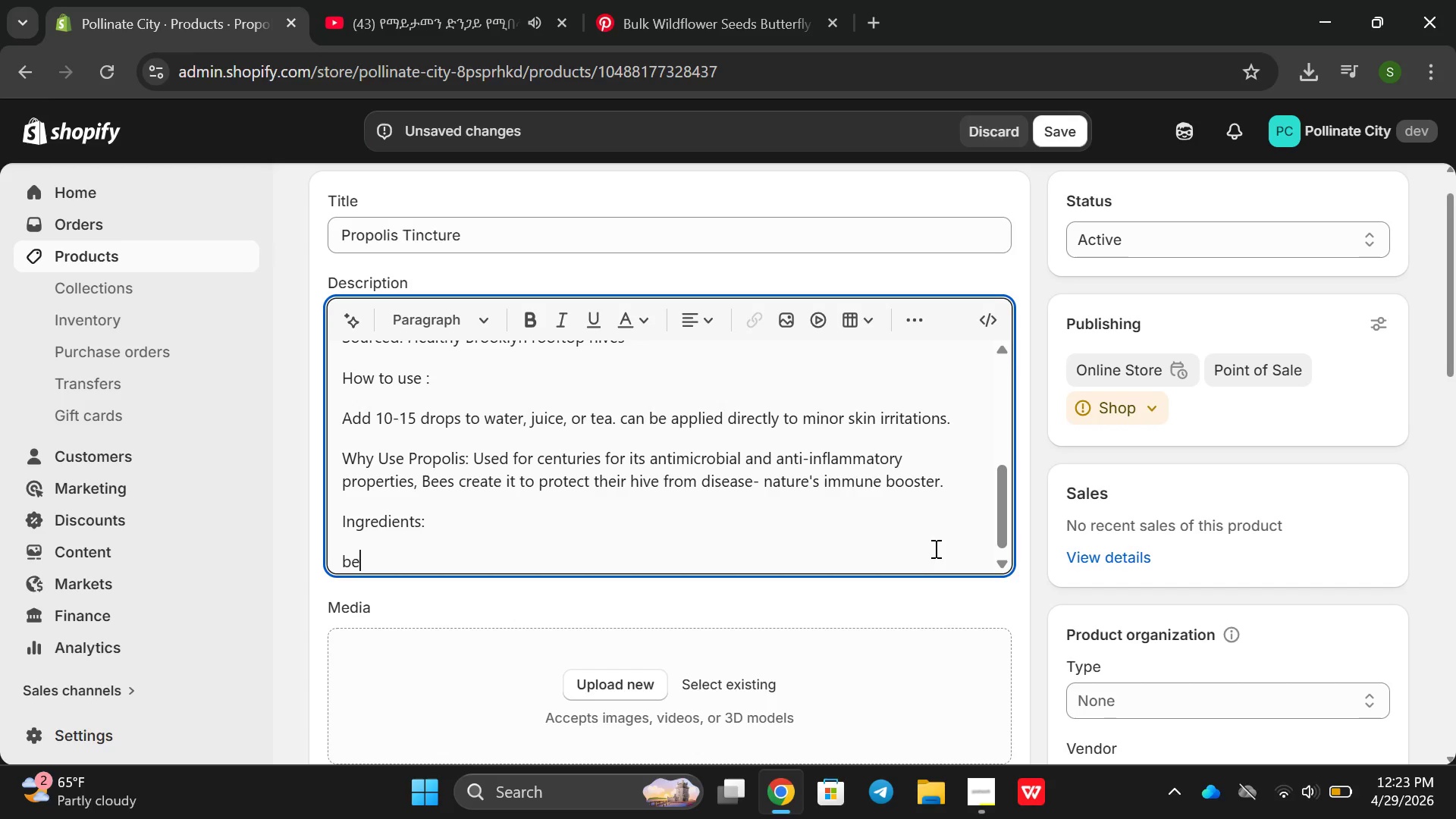 
type(be)
key(Backspace)
key(Backspace)
type(Bee prop)
key(Backspace)
key(Backspace)
key(Backspace)
type(ropolis(urban sourced) , food )
key(Backspace)
type(-grde ethanol, sit)
key(Backspace)
key(Backspace)
key(Backspace)
 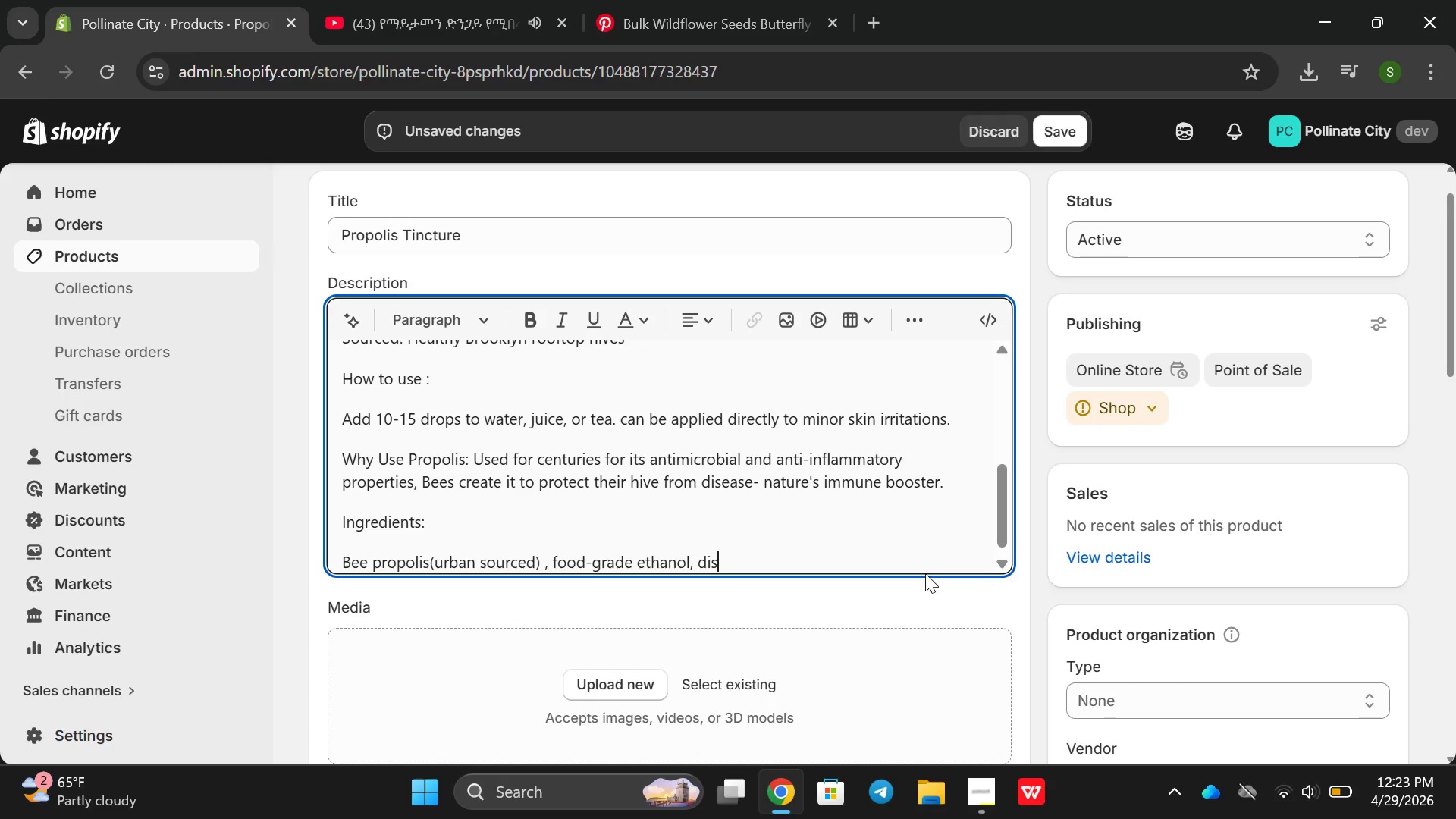 
 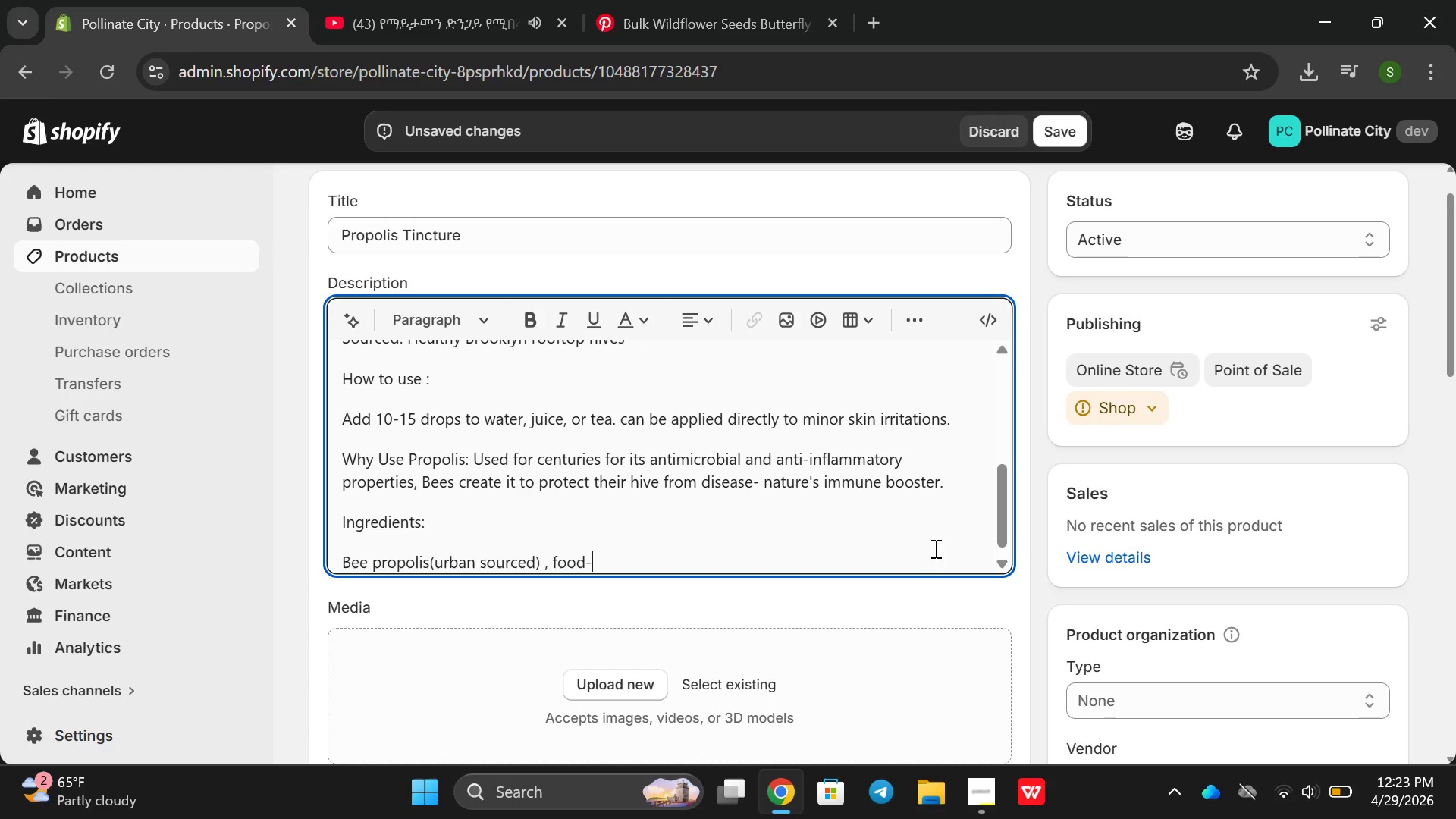 
type(distilled waterm n)
key(Backspace)
type(No)
key(Backspace)
key(Backspace)
key(Backspace)
type( No additives or presserc)
key(Backspace)
type(vaitons. )
 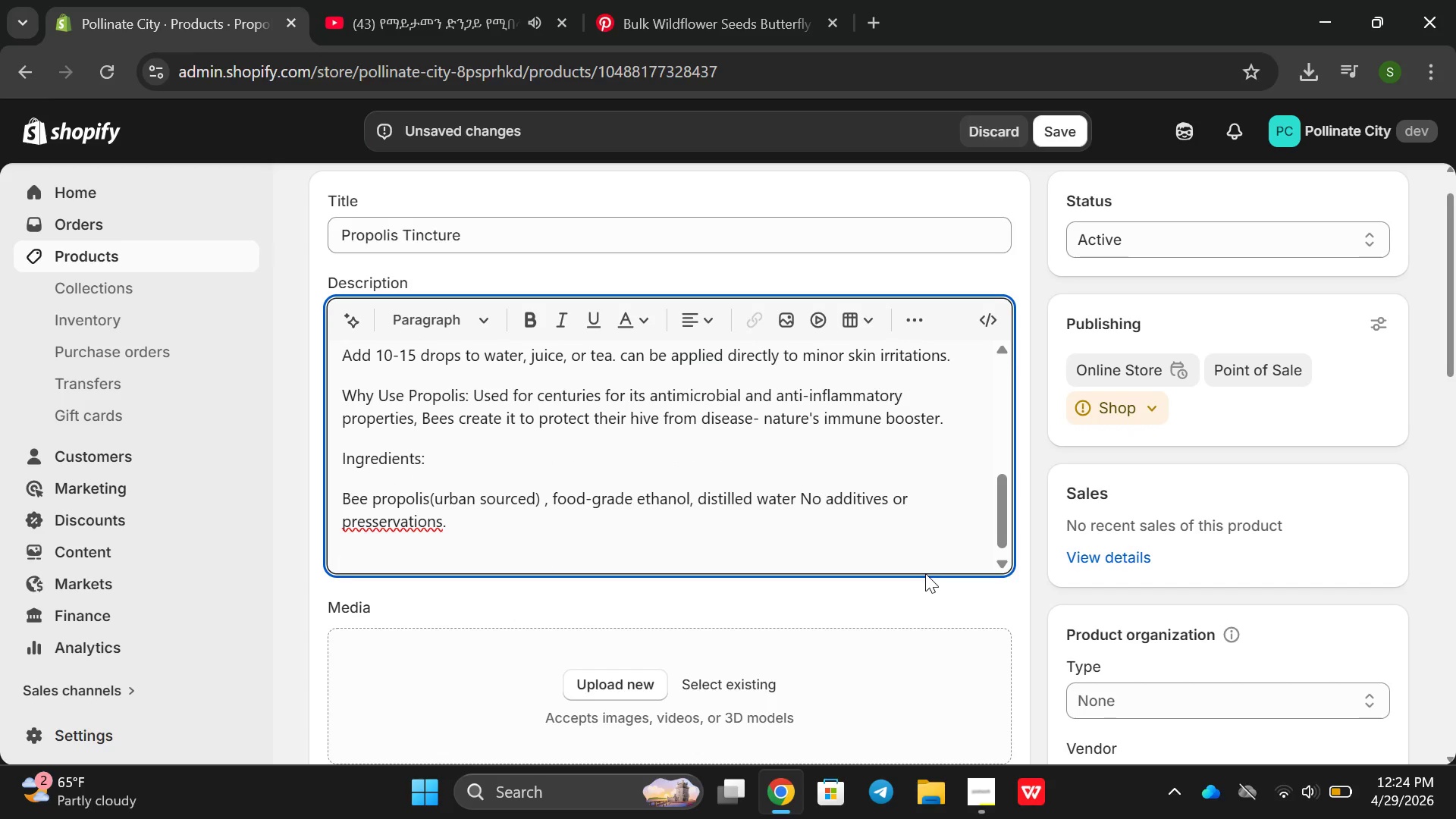 
 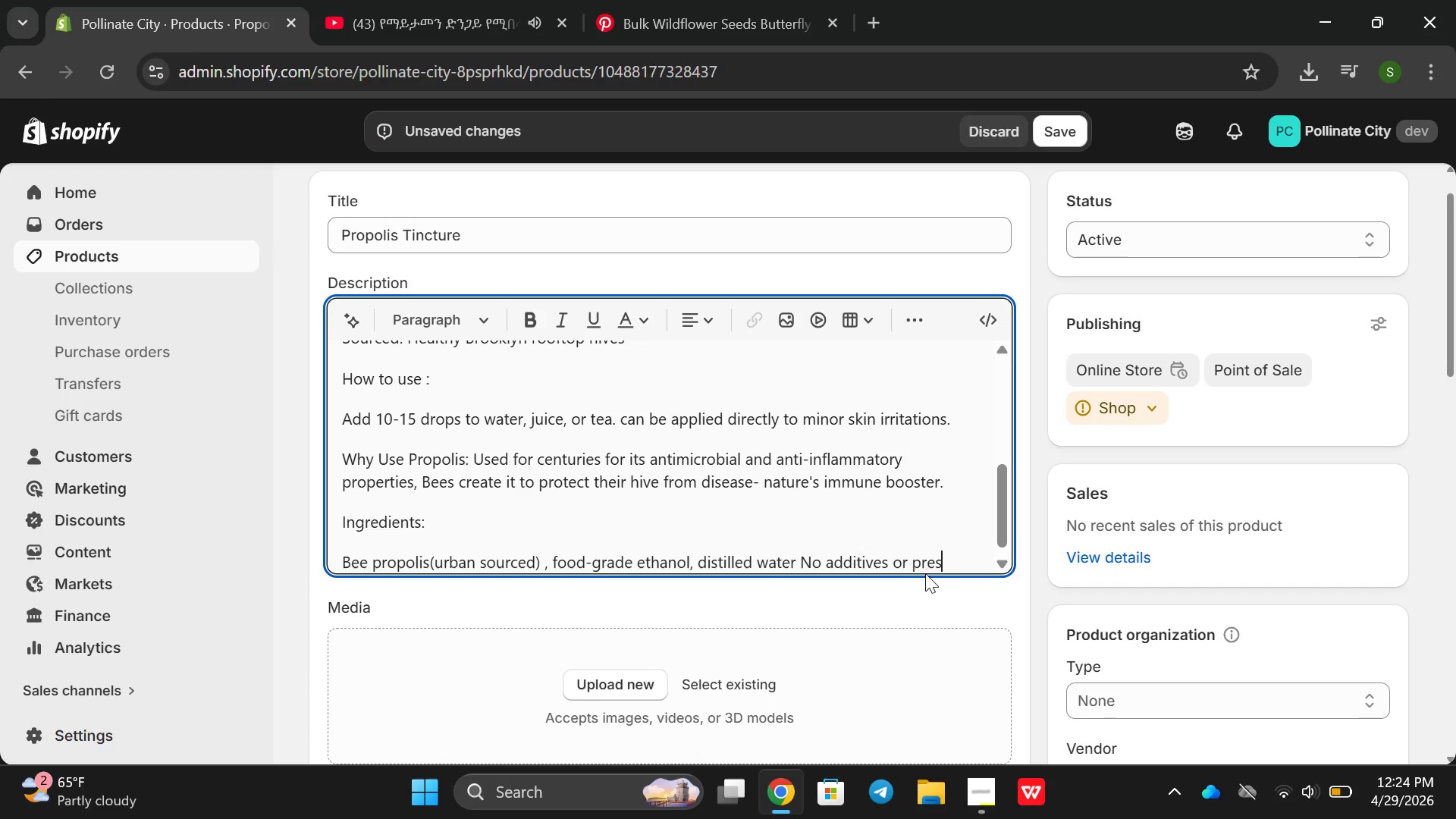 
key(Enter)
 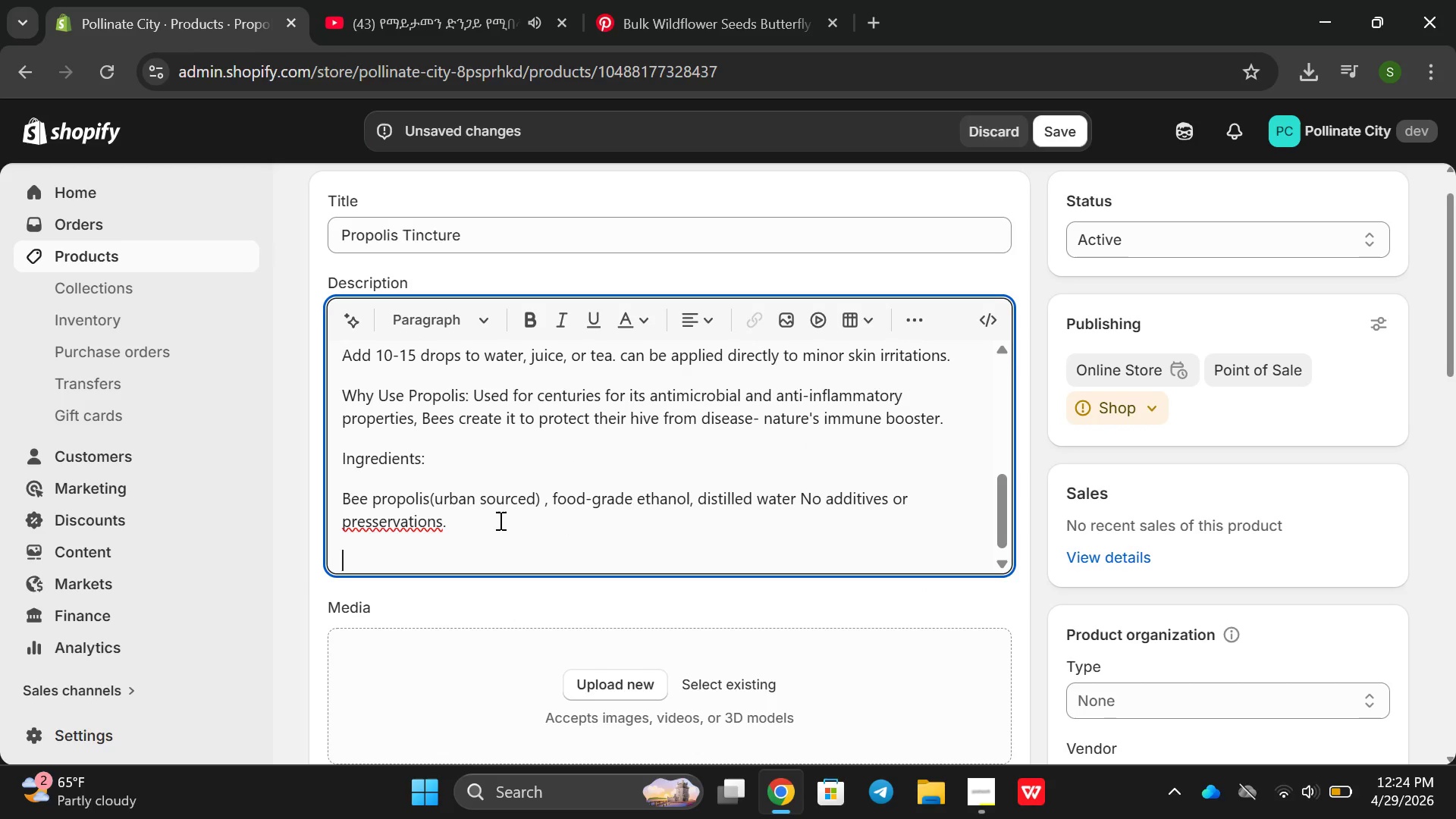 
left_click([366, 520])
 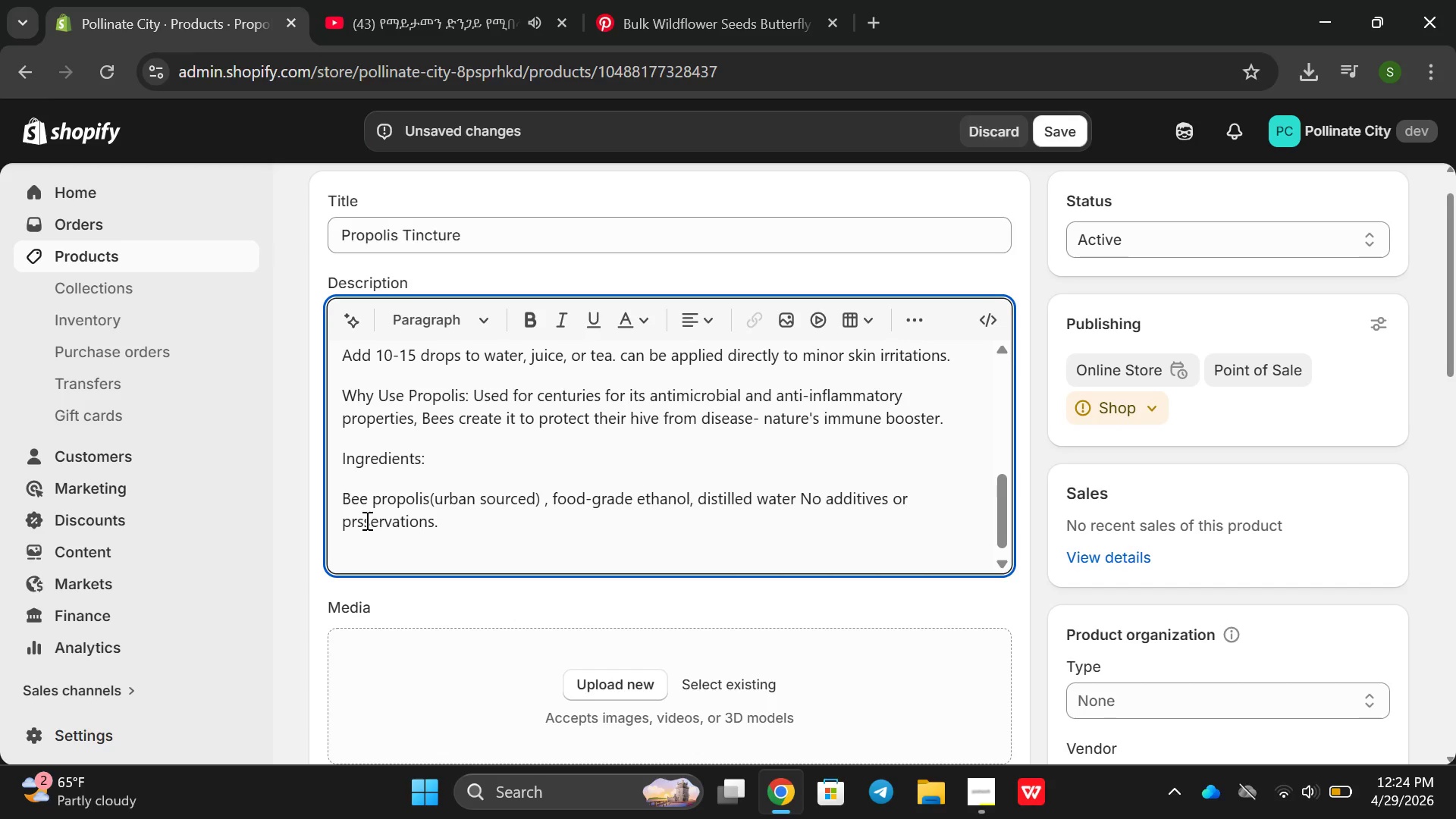 
key(Backspace)
 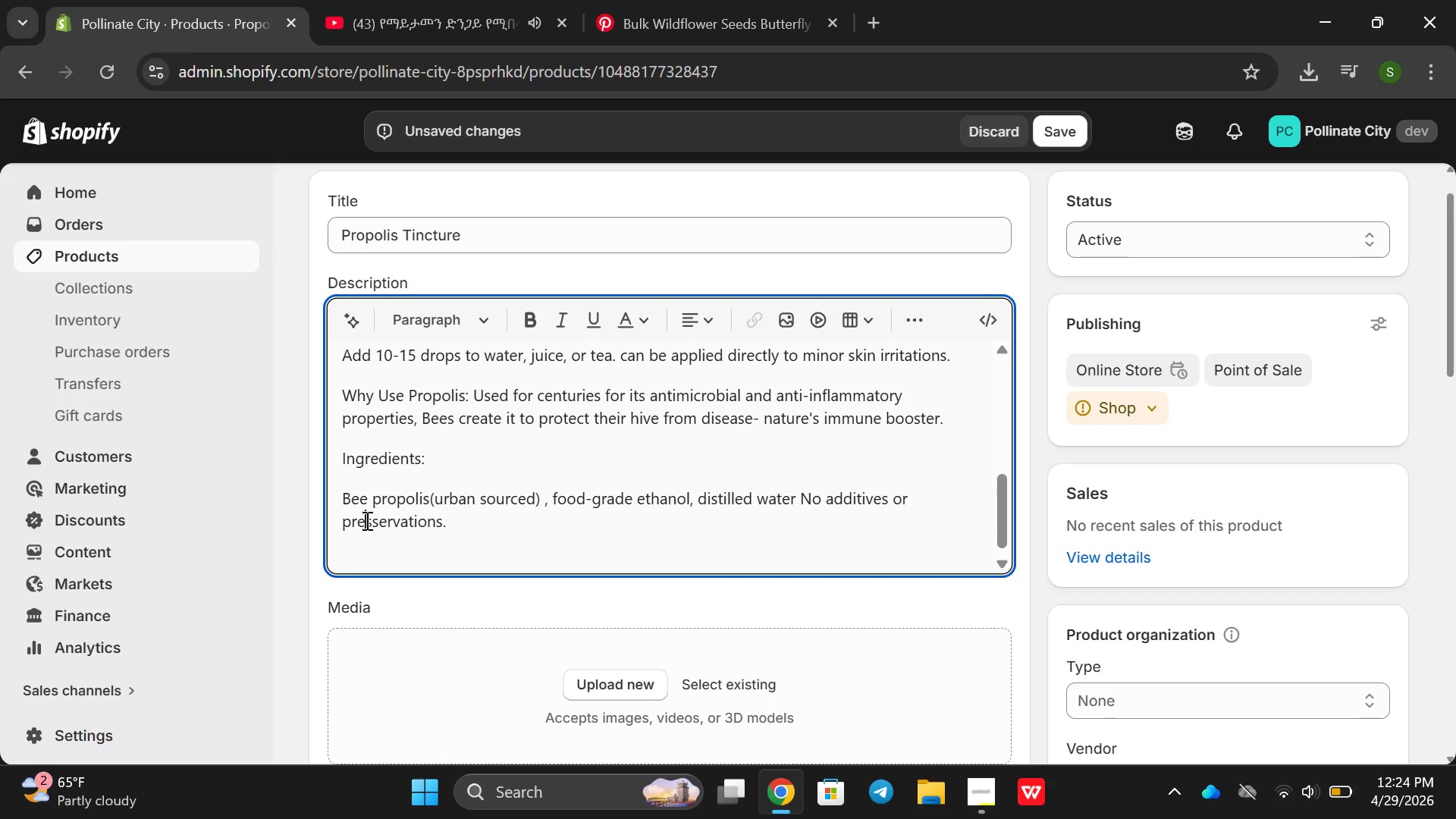 
key(E)
 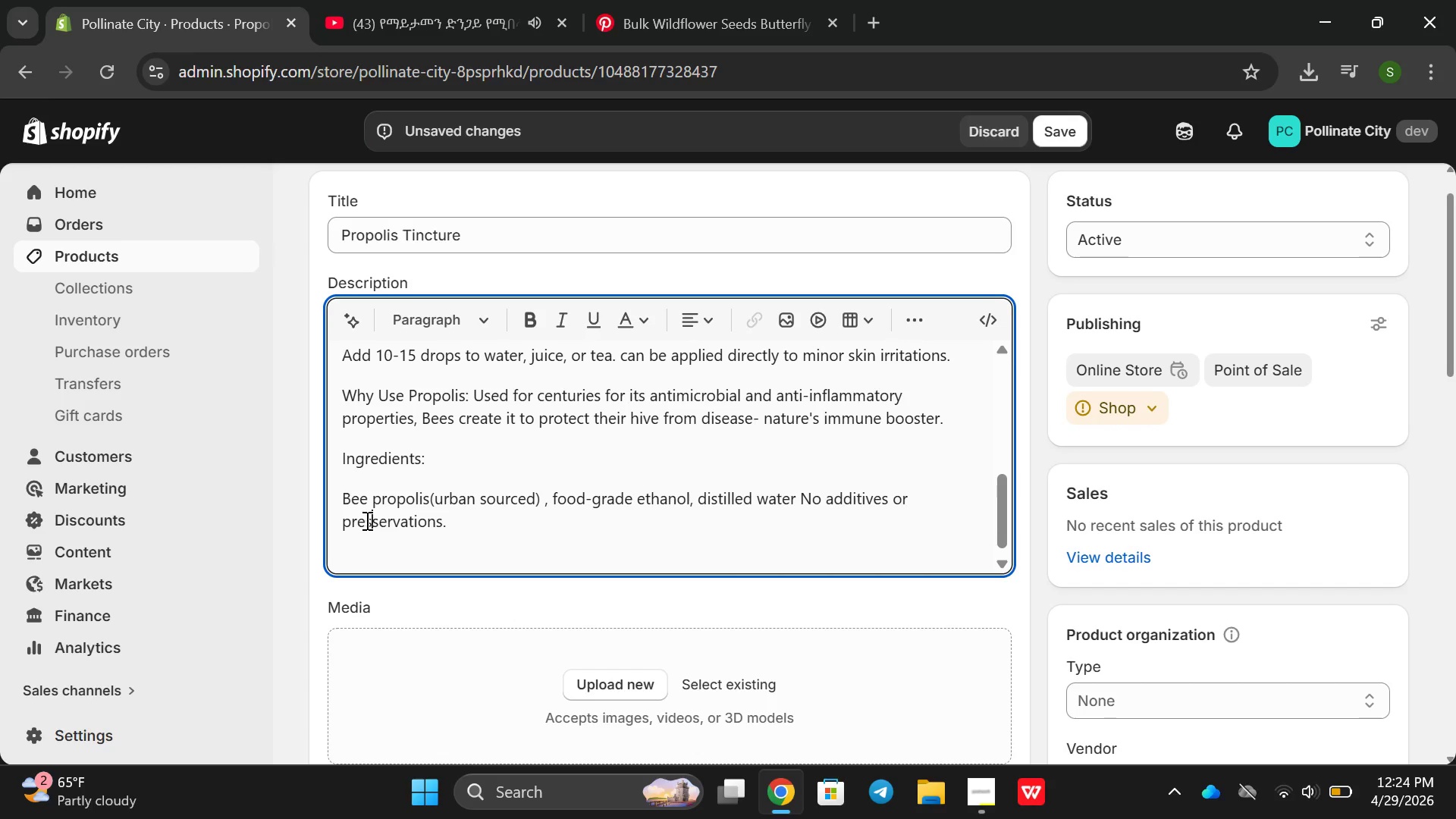 
key(ArrowRight)
 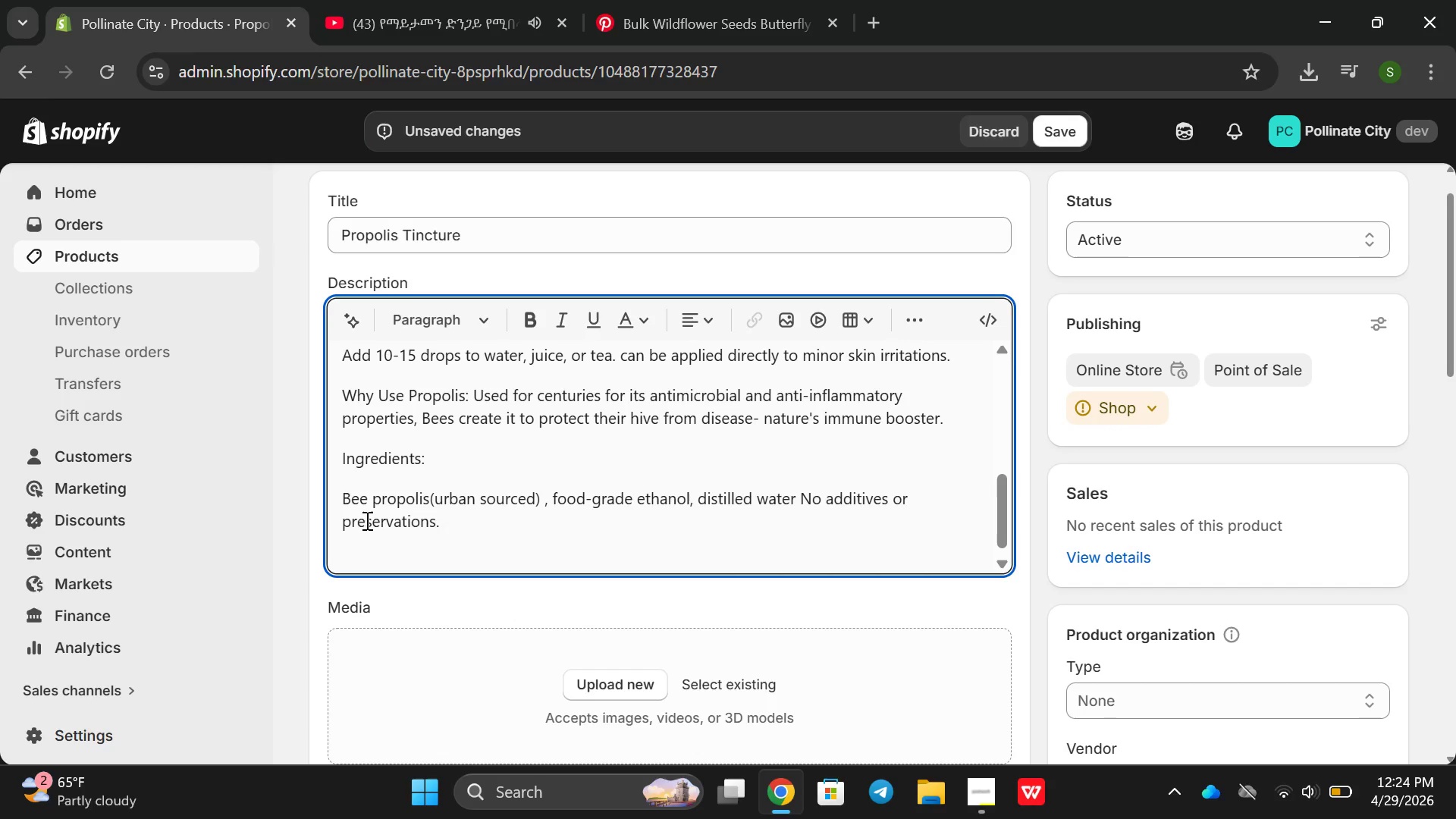 
key(Backspace)
 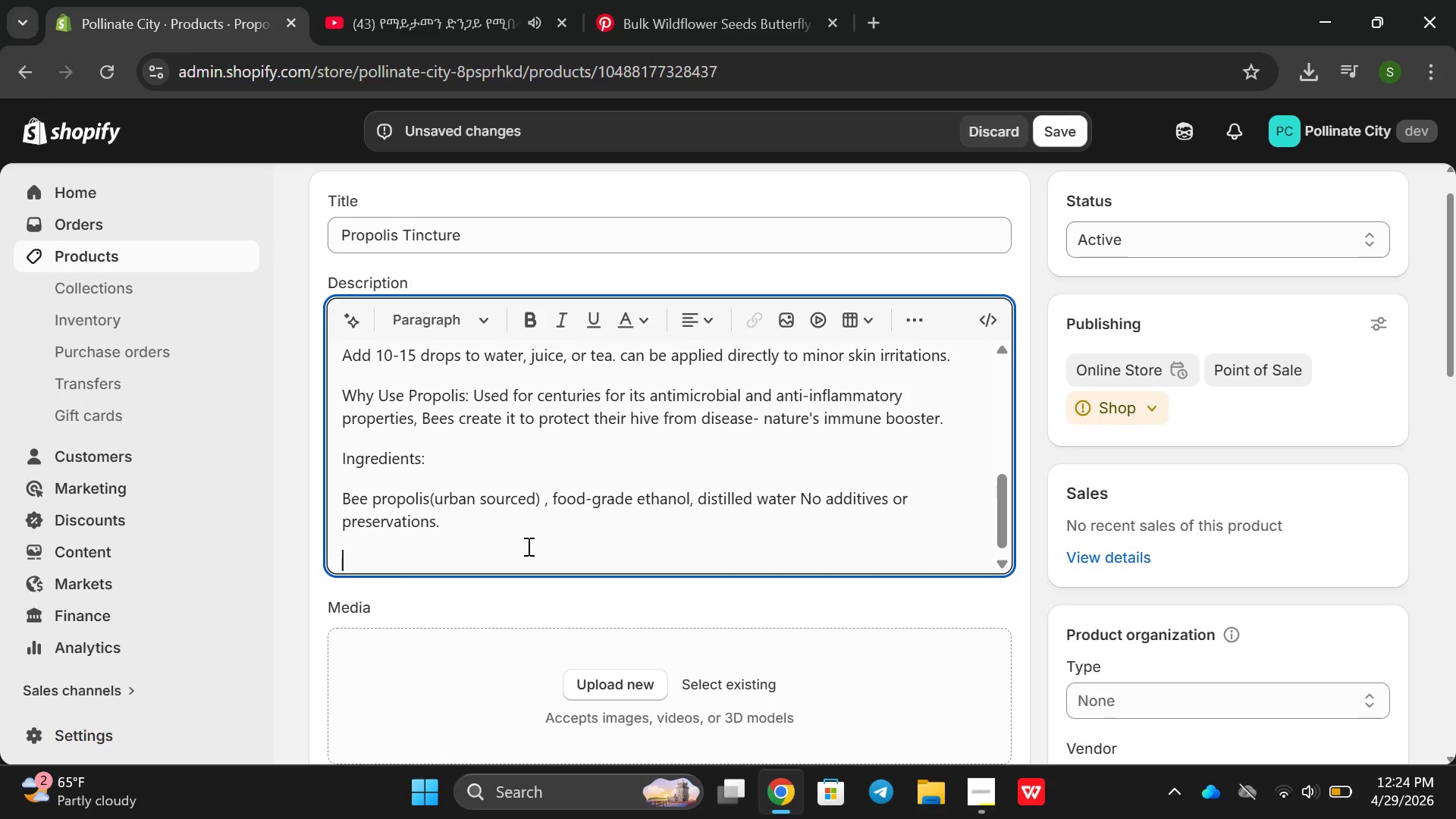 
left_click([527, 546])
 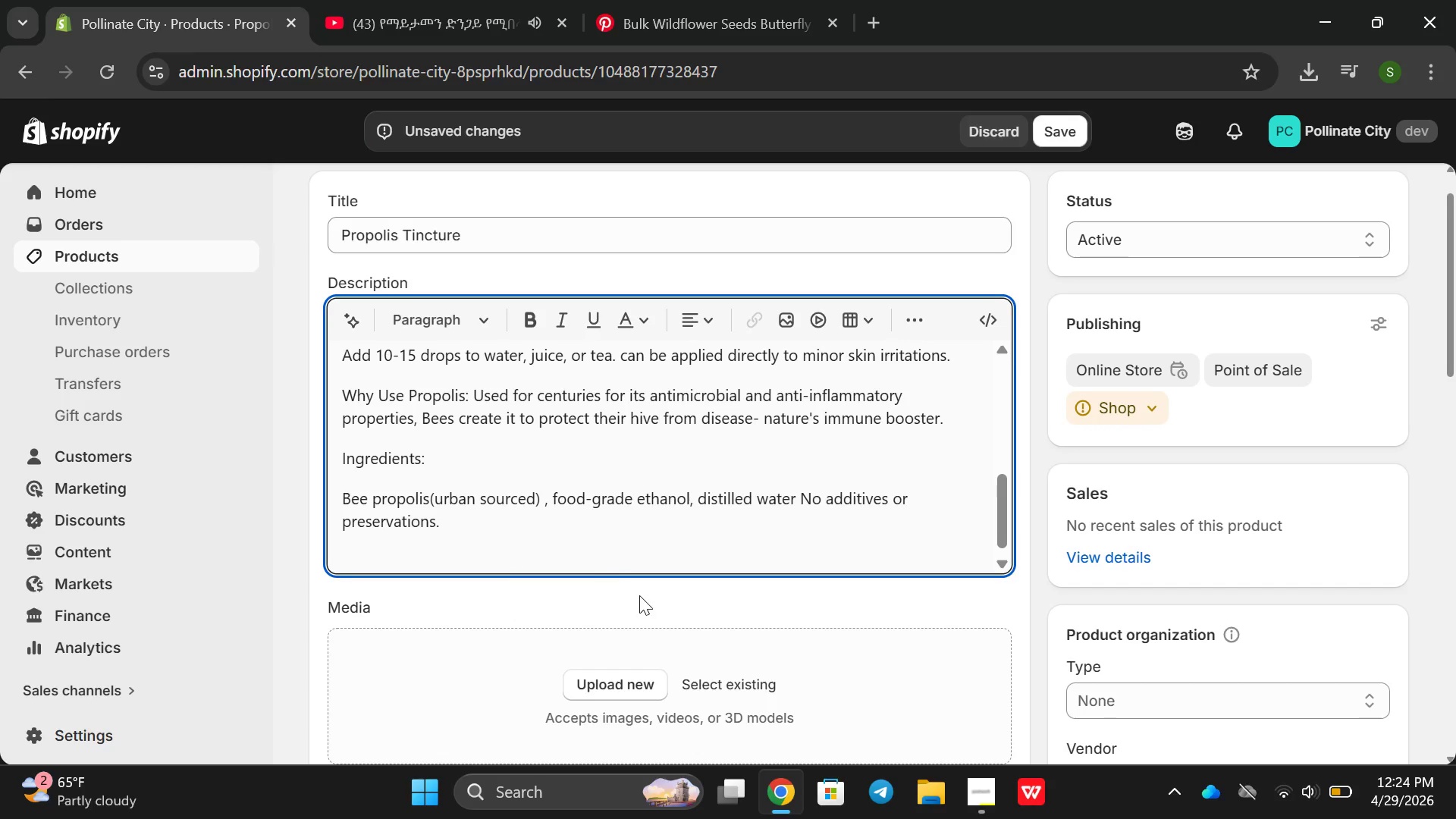 
scroll: coordinate [635, 491], scroll_direction: up, amount: 7.0
 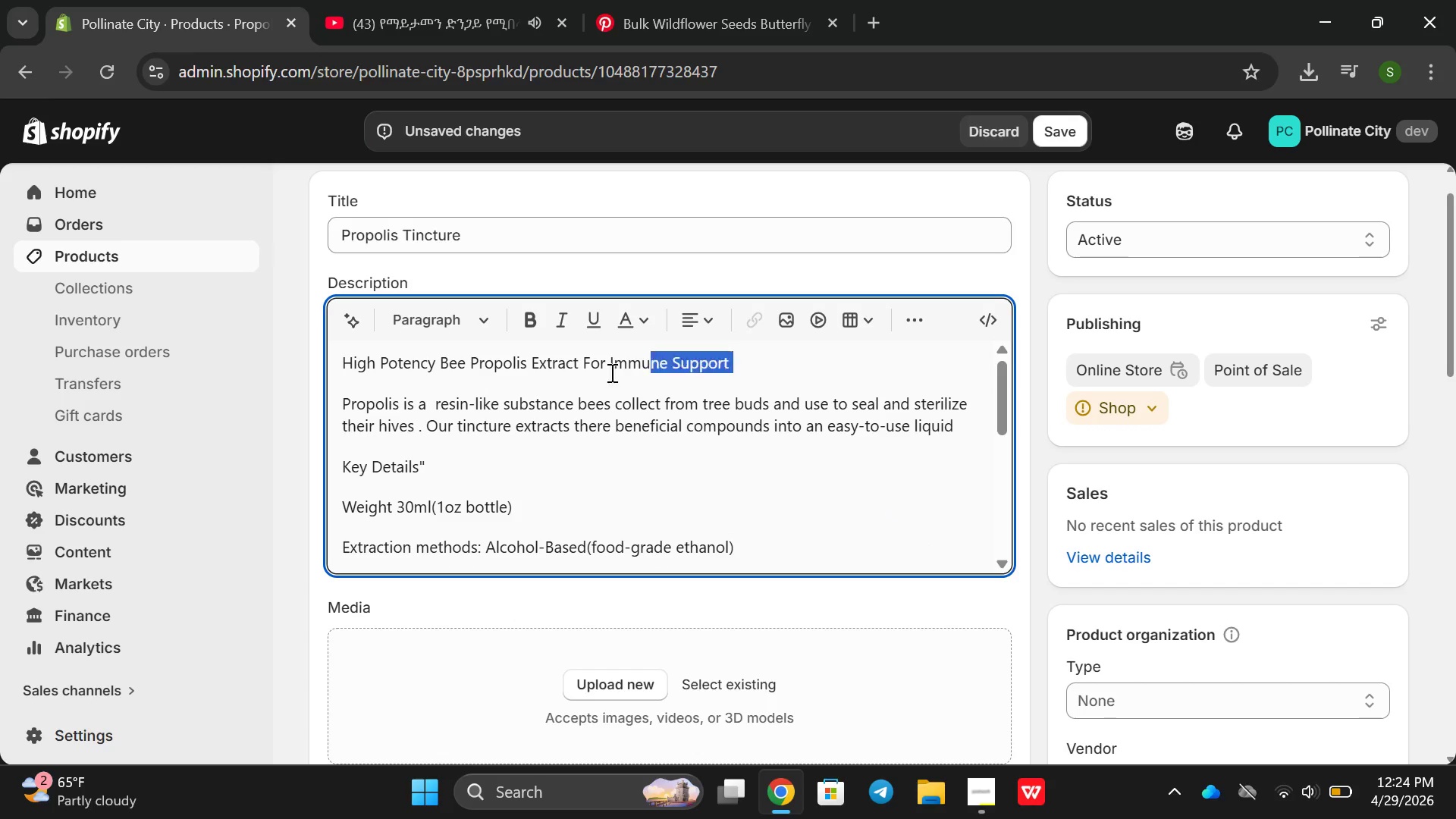 
left_click_drag(start_coordinate=[774, 369], to_coordinate=[306, 350])
 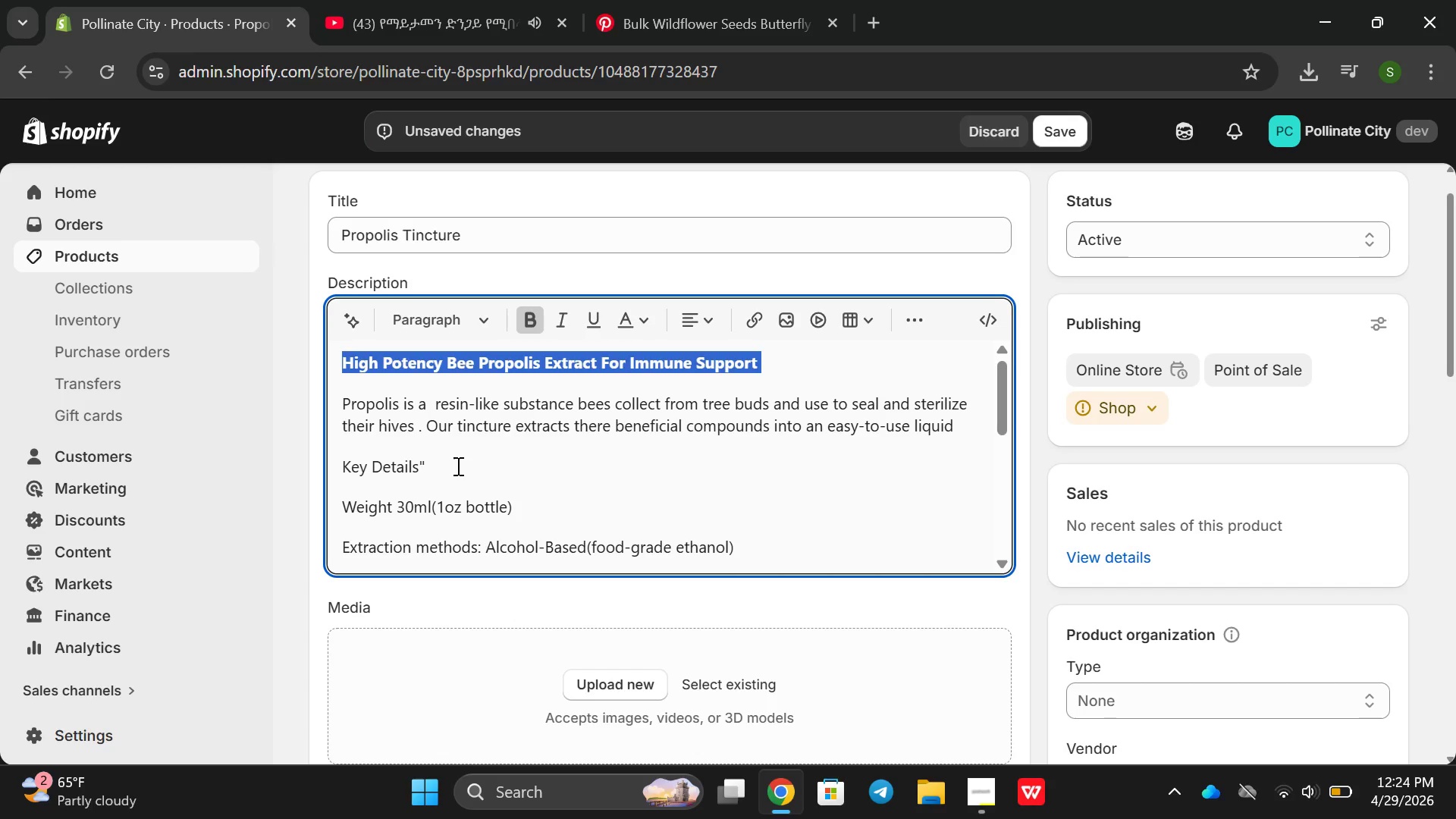 
left_click_drag(start_coordinate=[456, 466], to_coordinate=[272, 460])
 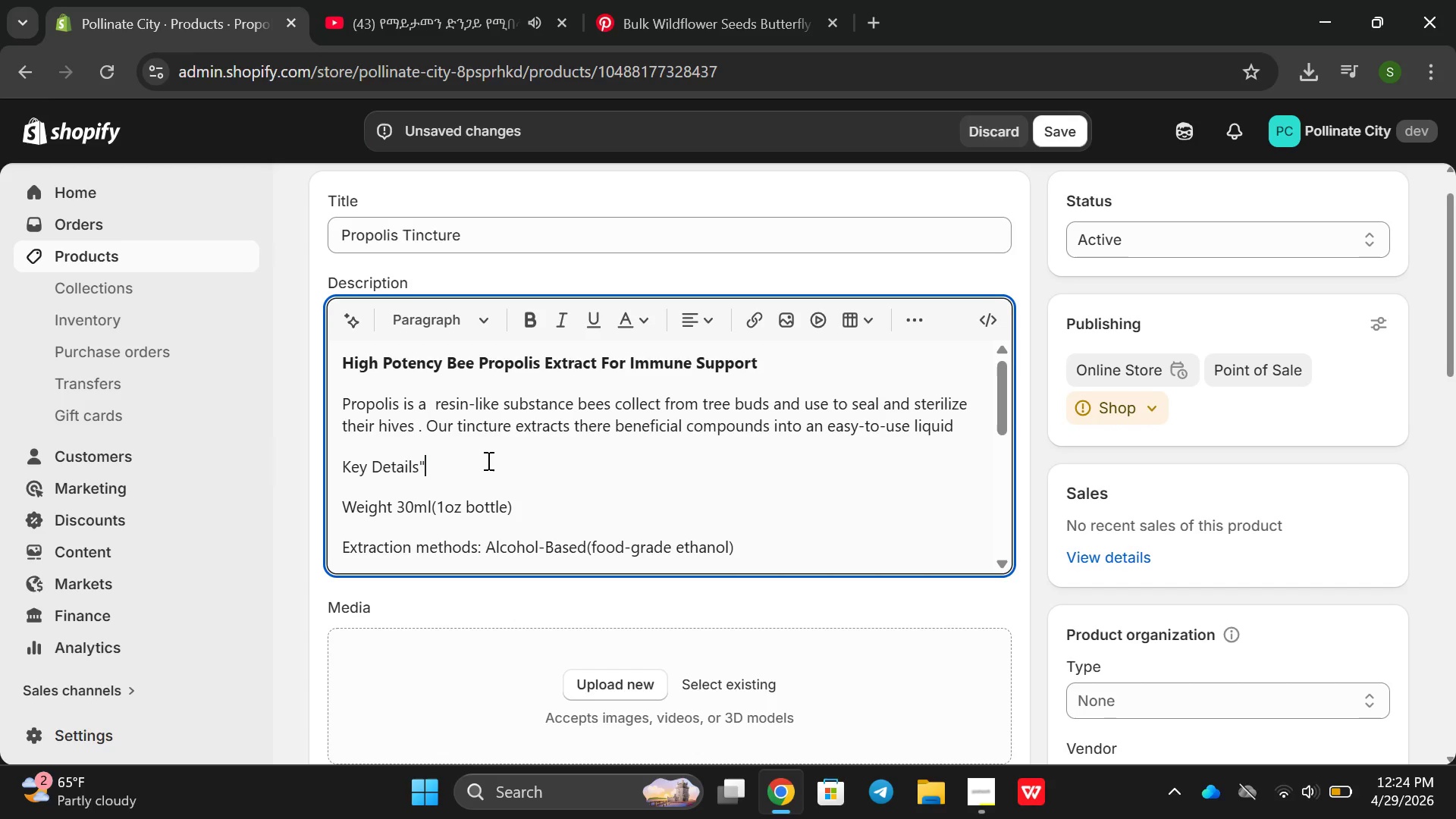 
left_click([486, 460])
 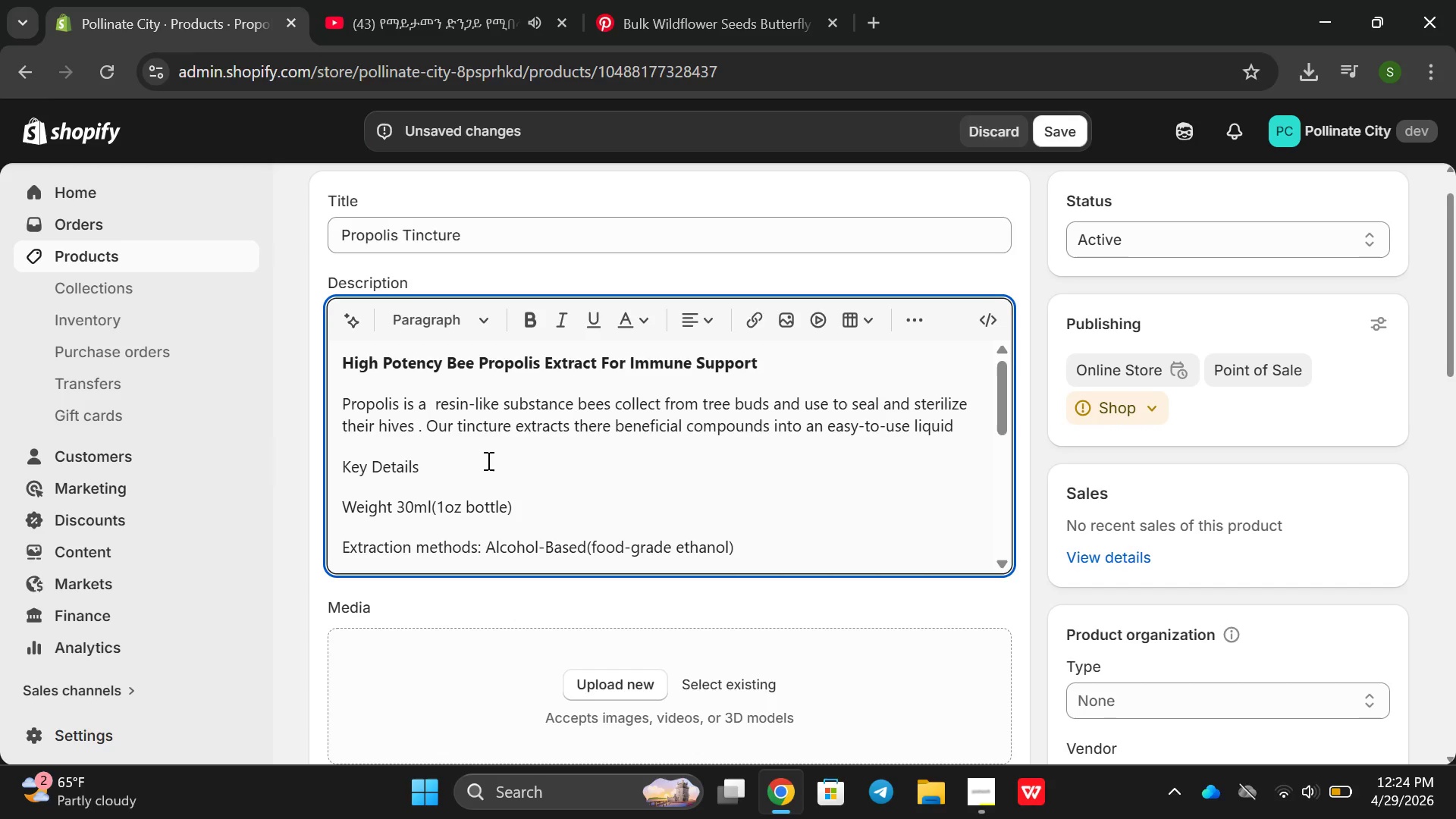 
key(Backspace)
 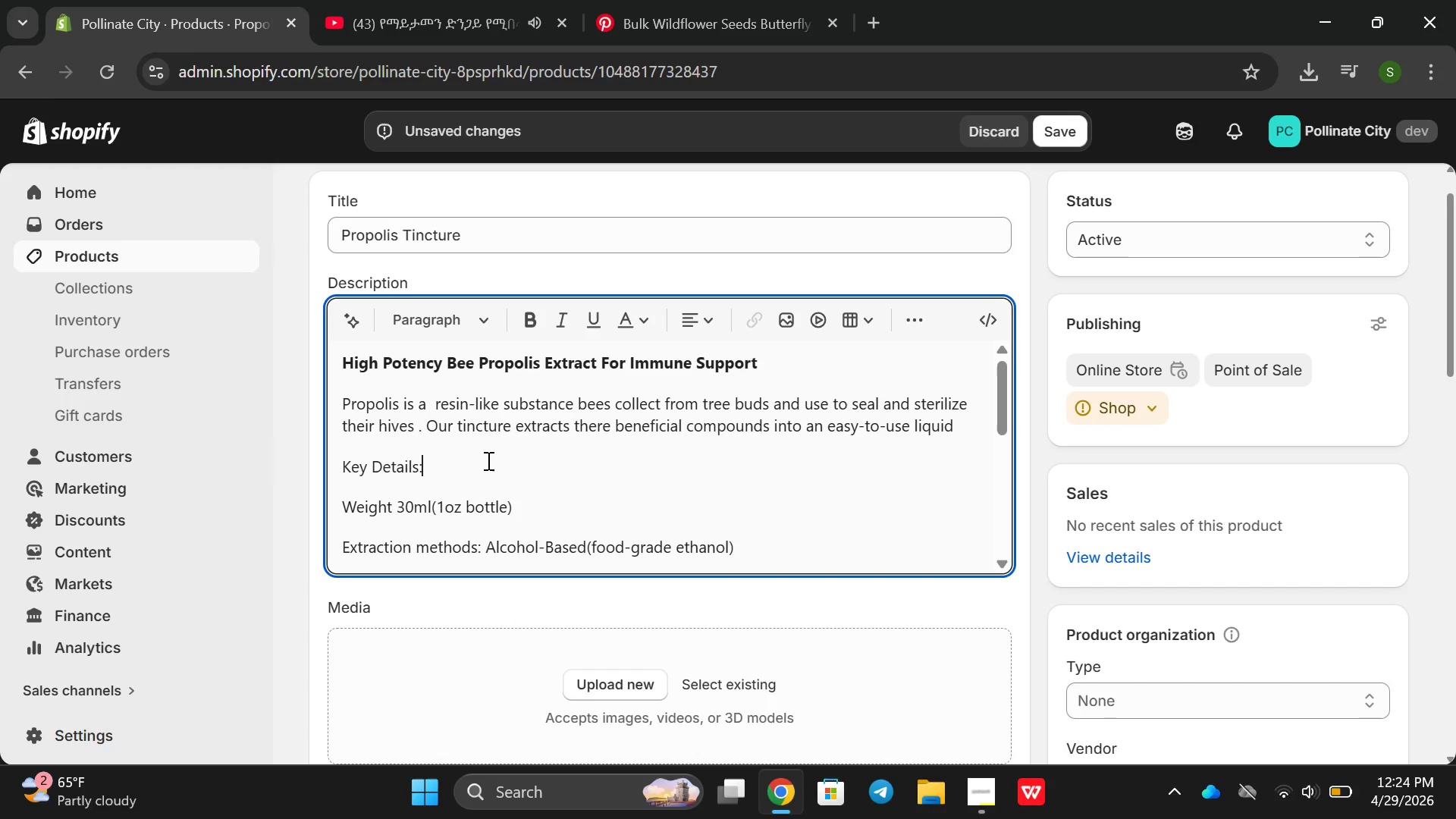 
key(Shift+ShiftRight)
 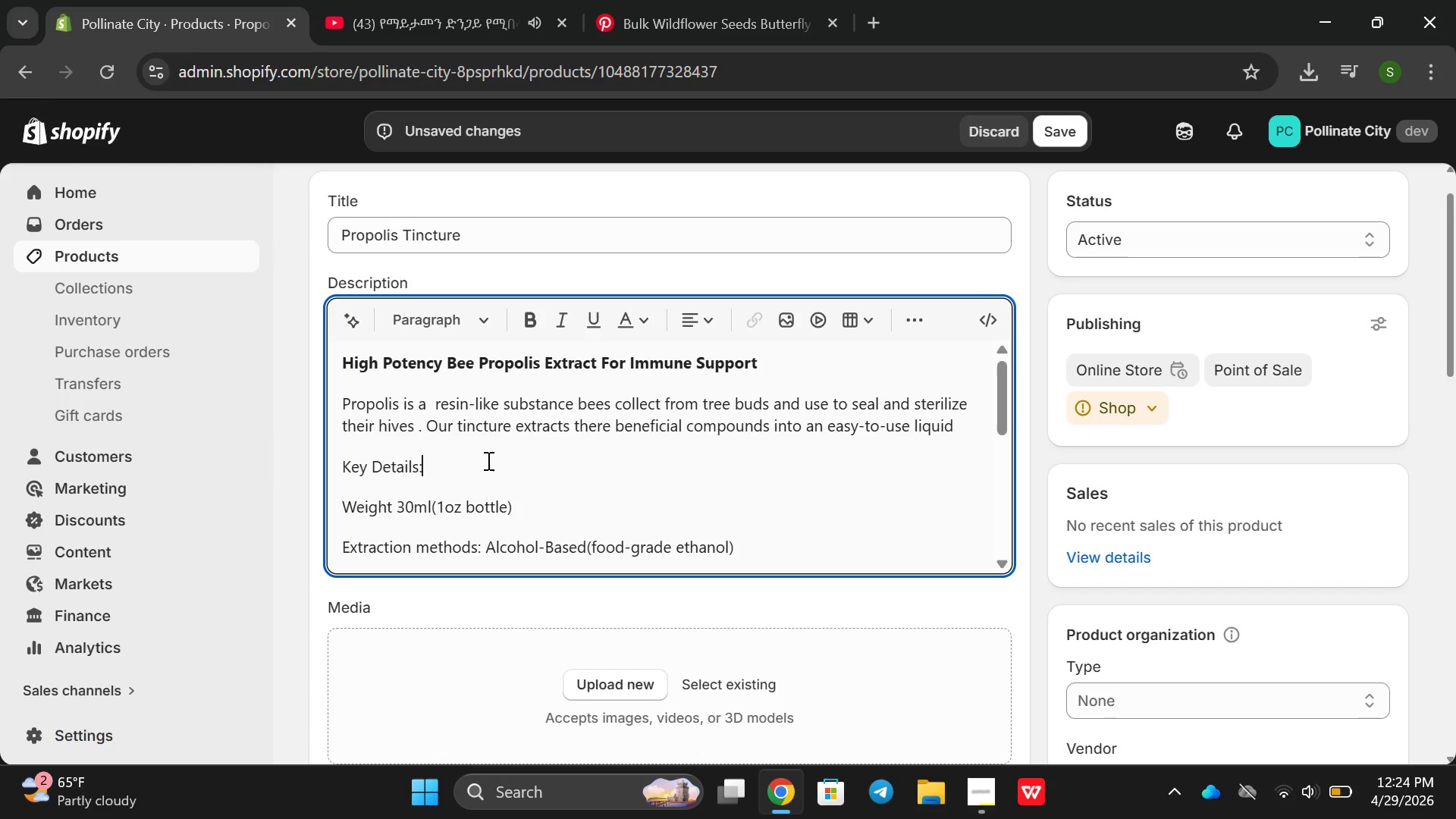 
key(Shift+Semicolon)
 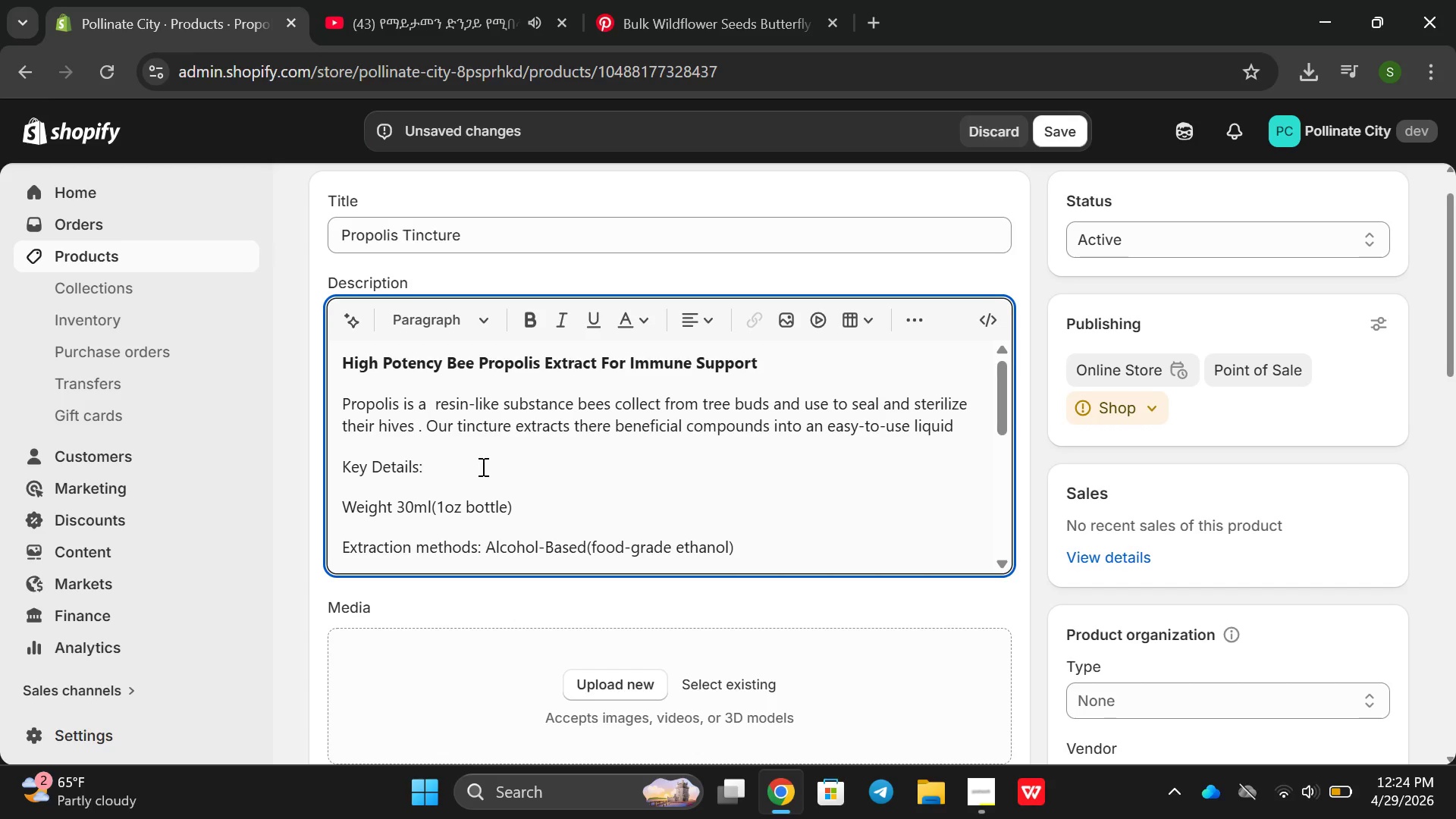 
left_click_drag(start_coordinate=[482, 466], to_coordinate=[226, 457])
 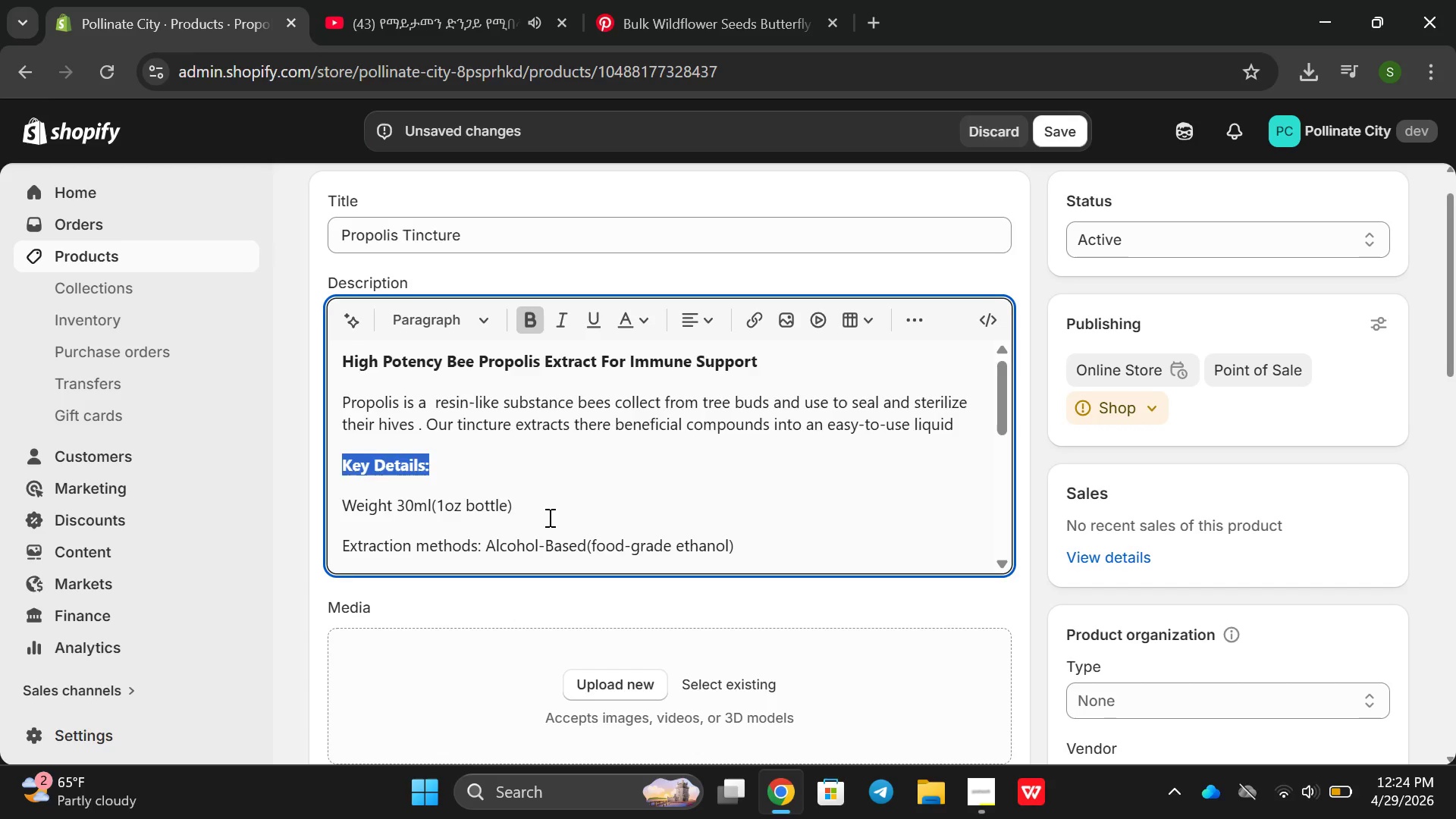 
scroll: coordinate [549, 514], scroll_direction: down, amount: 2.0
 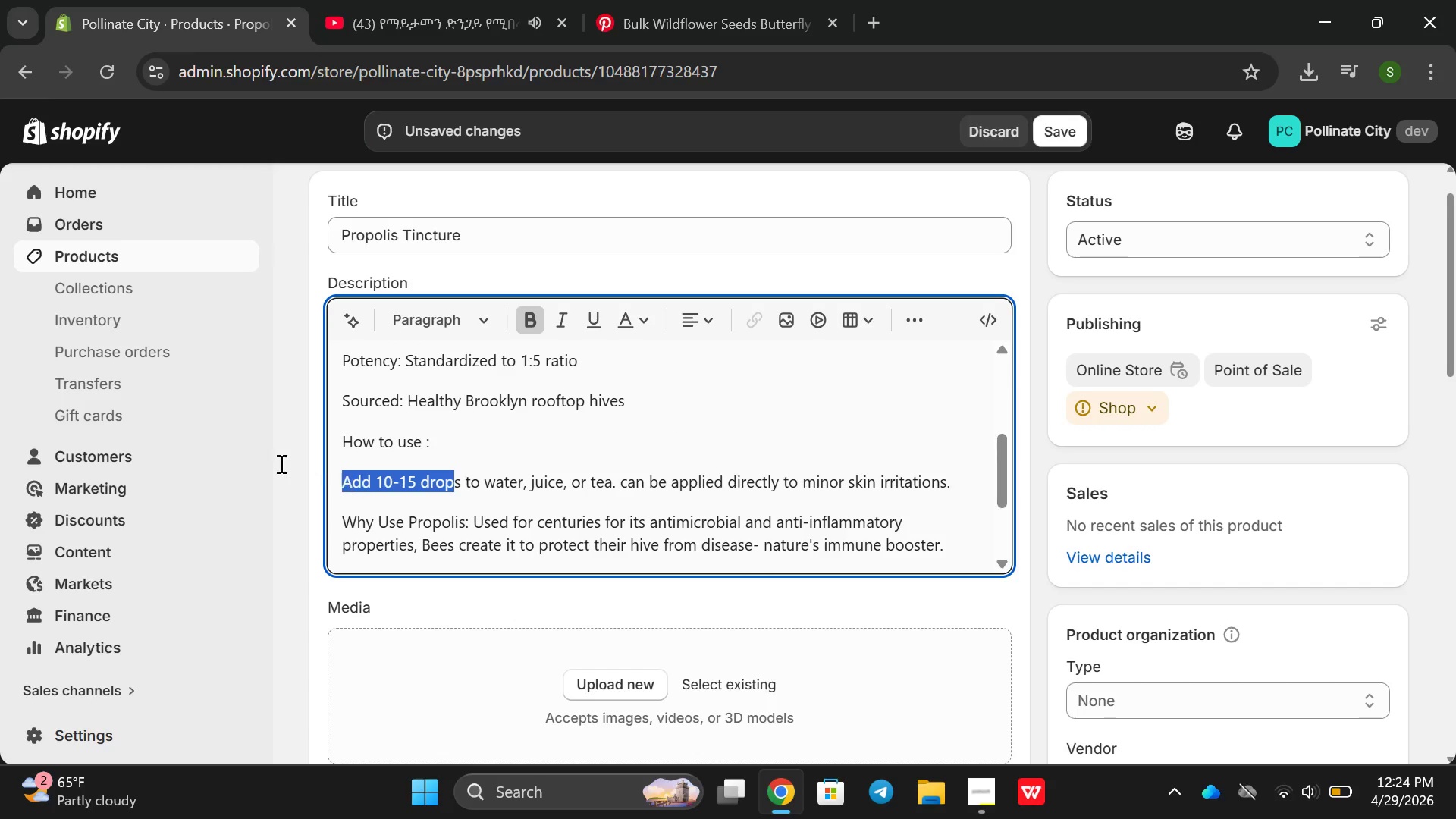 
left_click_drag(start_coordinate=[457, 452], to_coordinate=[240, 460])
 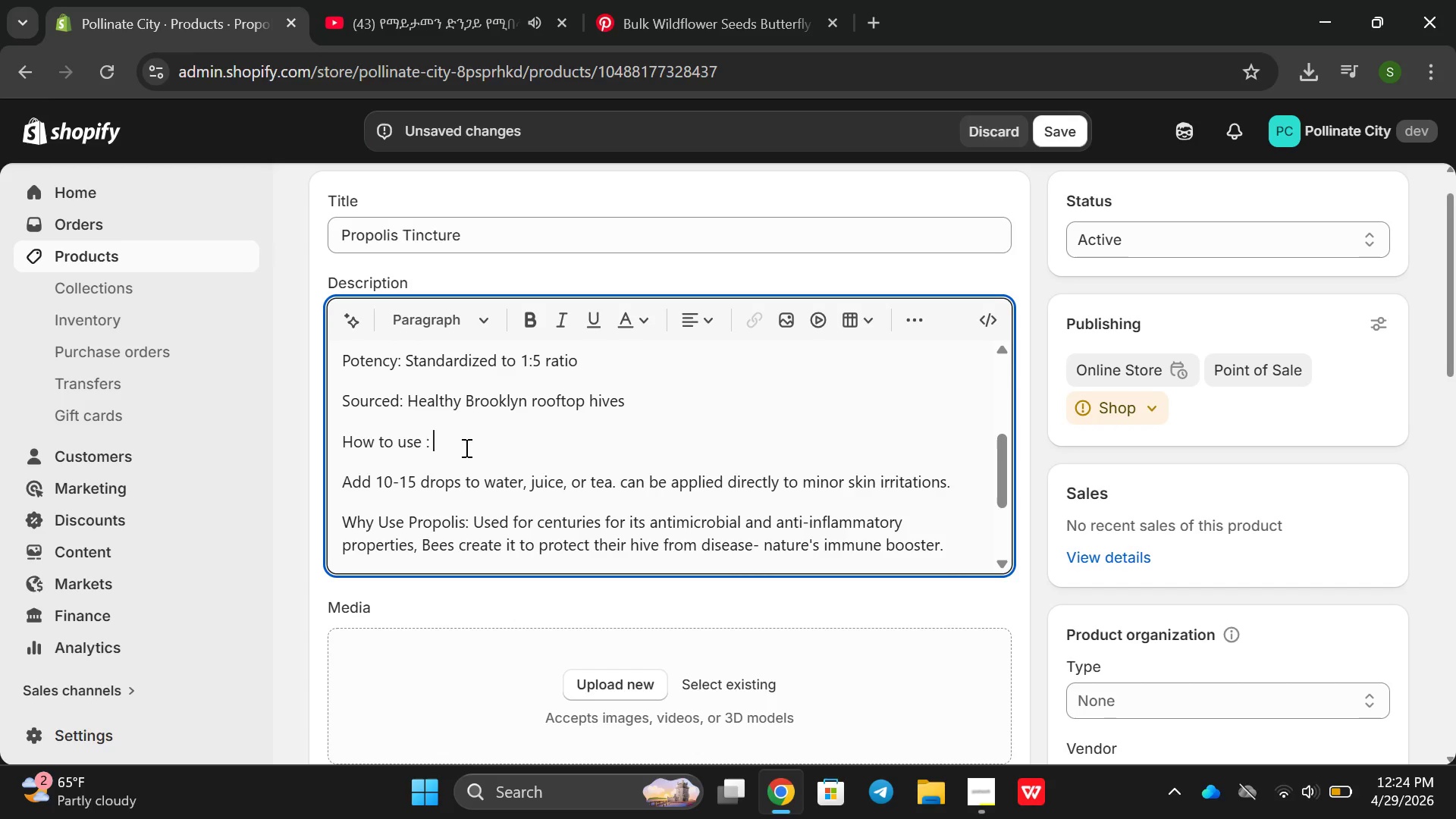 
left_click([443, 449])
 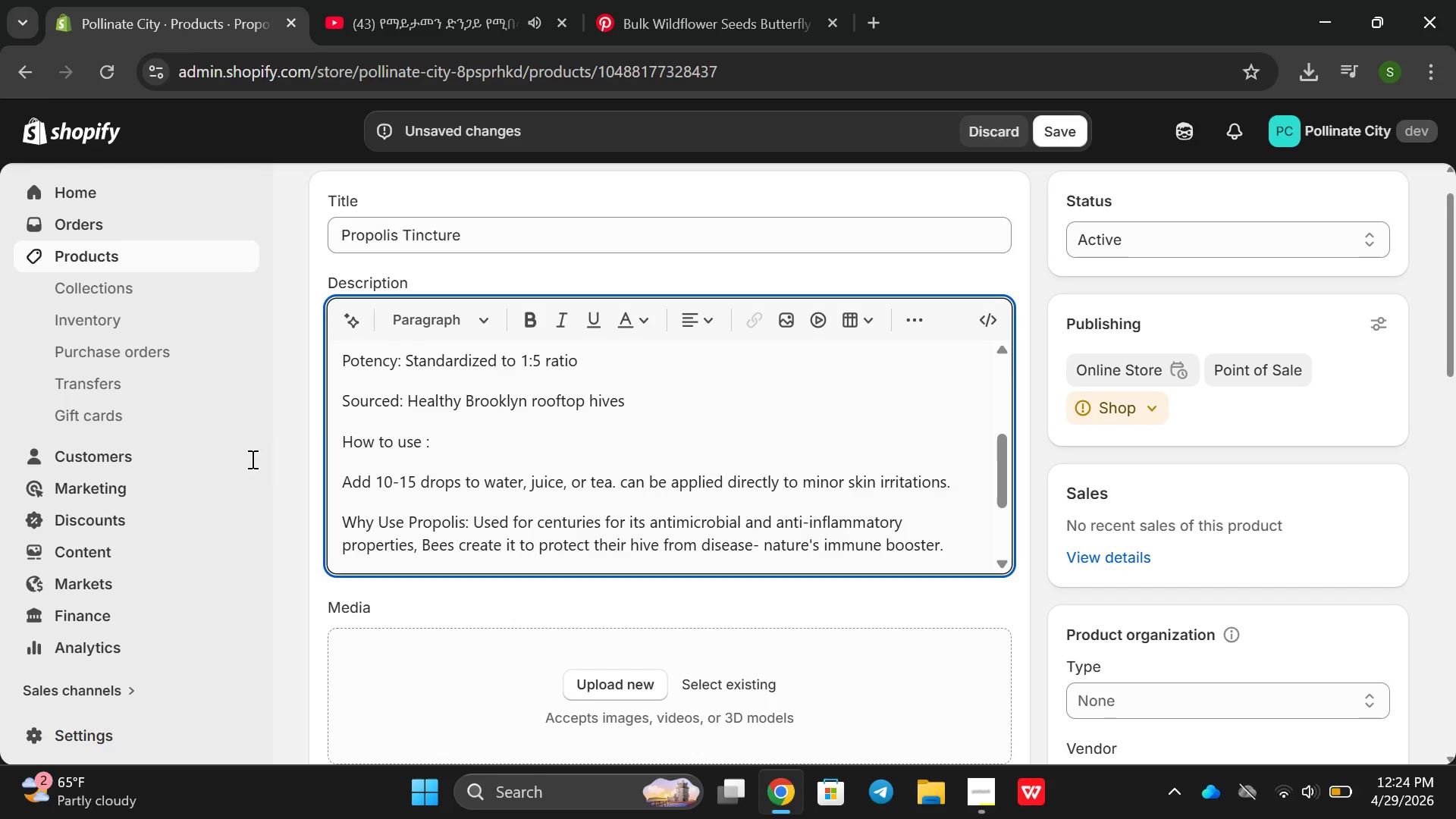 
left_click_drag(start_coordinate=[465, 444], to_coordinate=[249, 457])
 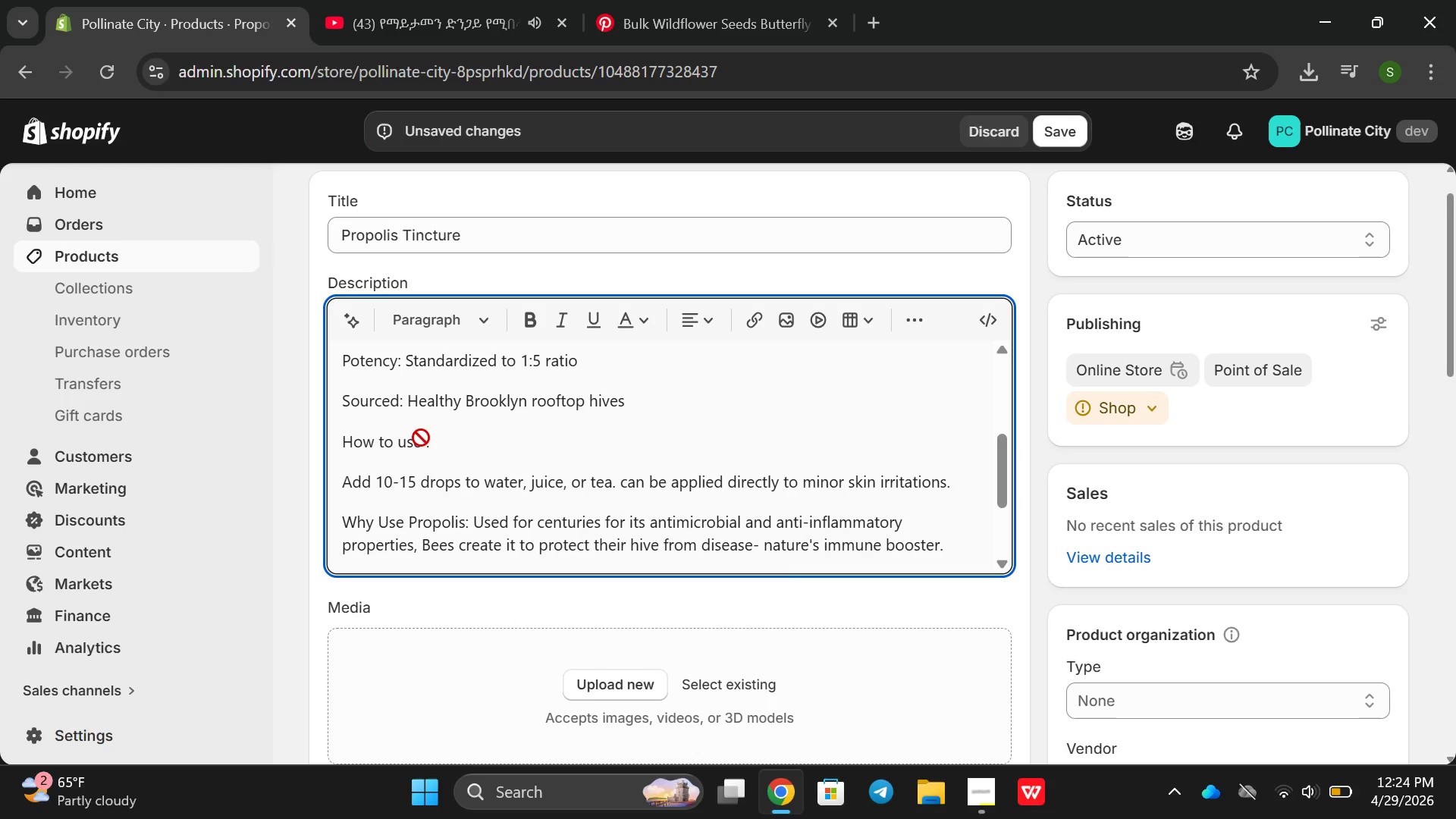 
left_click_drag(start_coordinate=[460, 440], to_coordinate=[340, 444])
 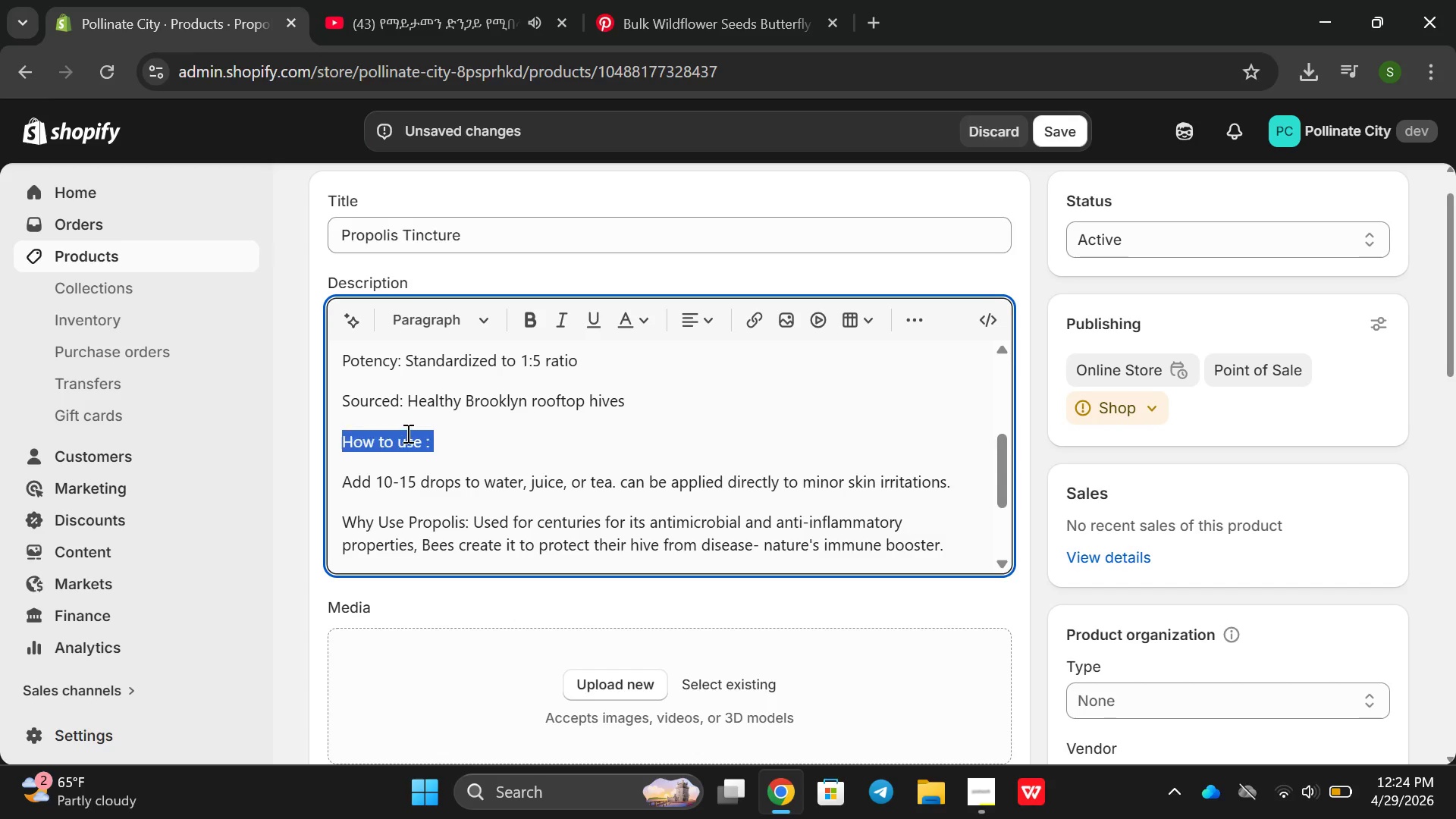 
double_click([404, 435])
 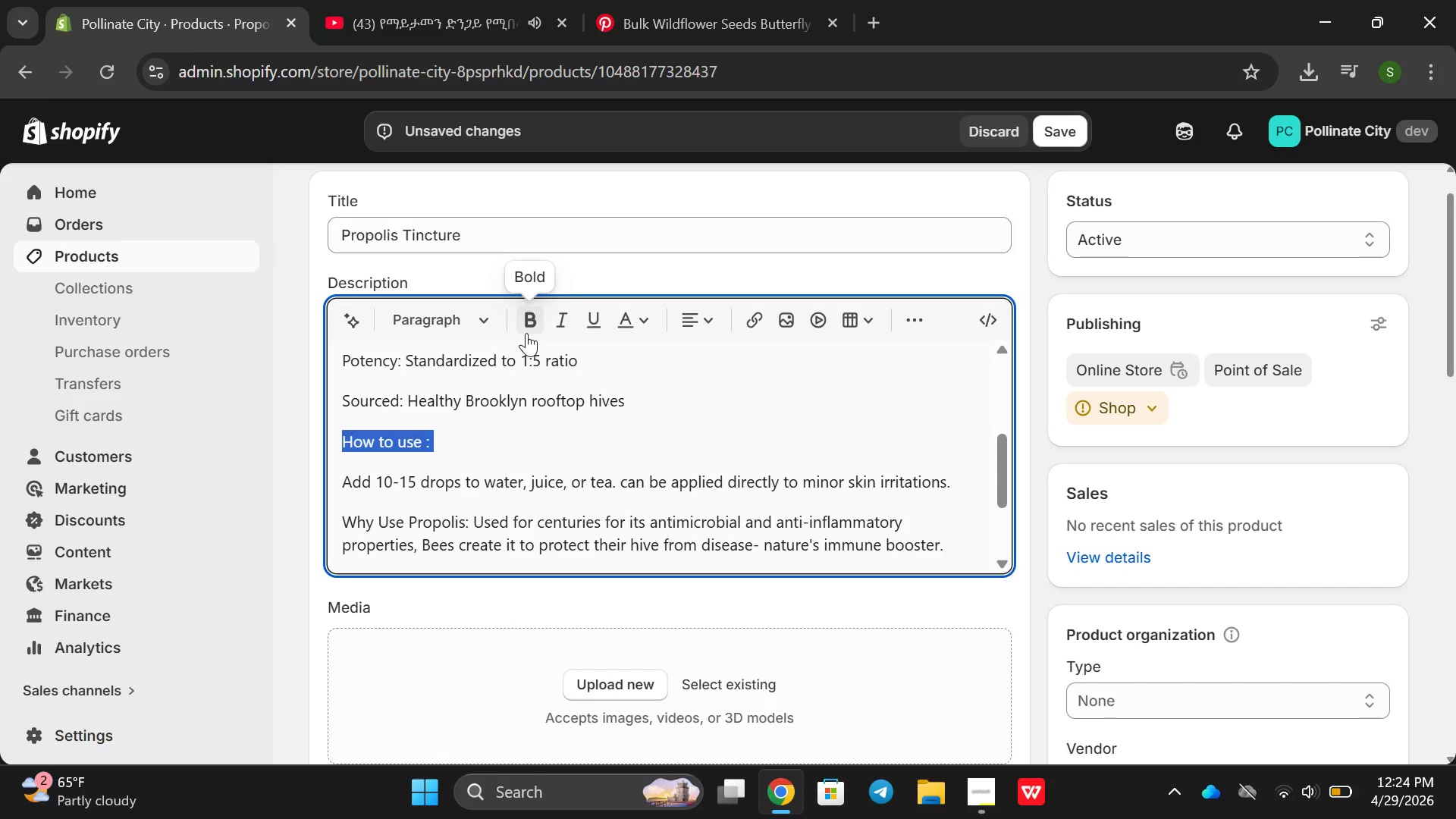 
left_click([526, 333])
 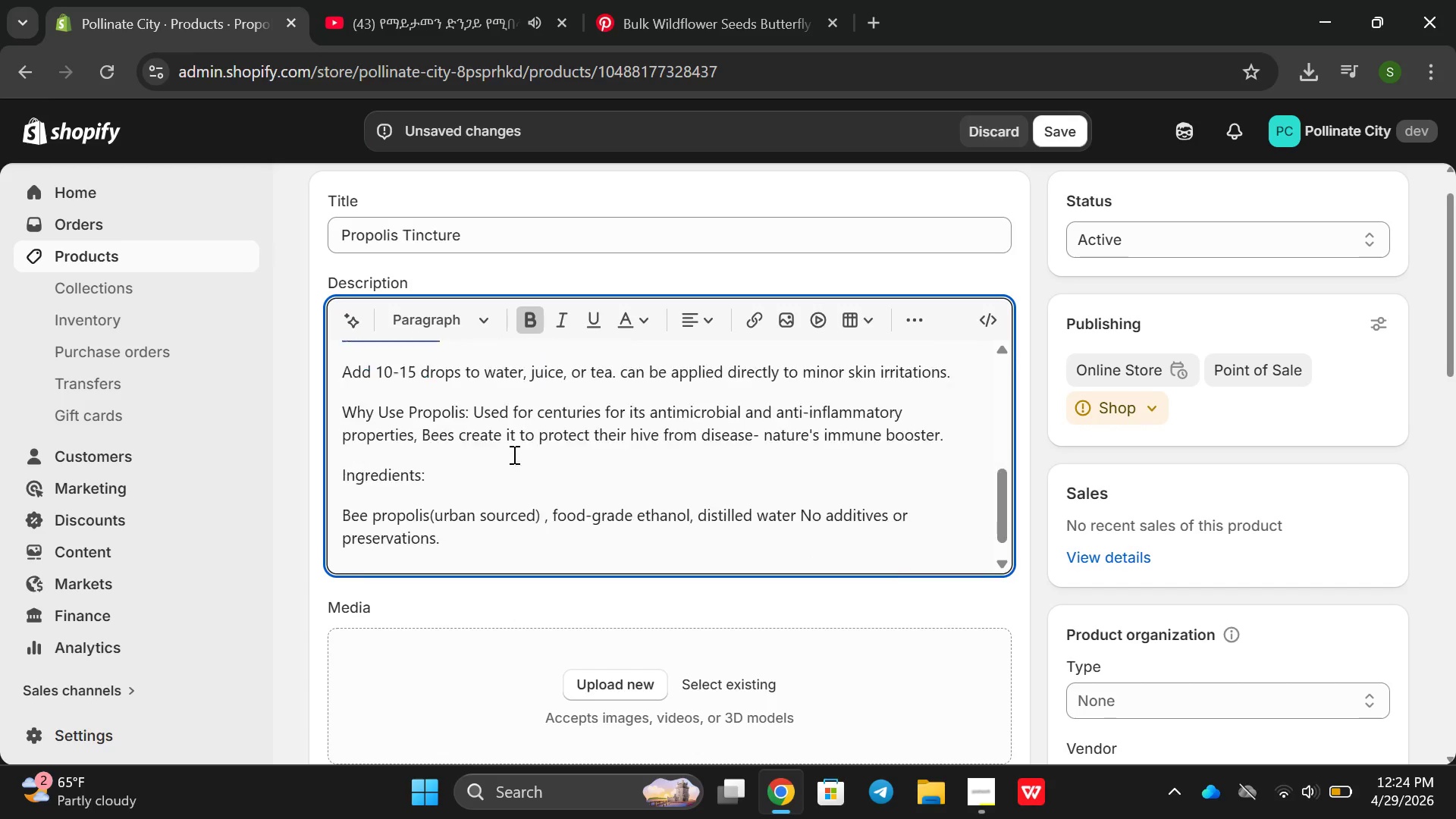 
scroll: coordinate [516, 437], scroll_direction: down, amount: 1.0
 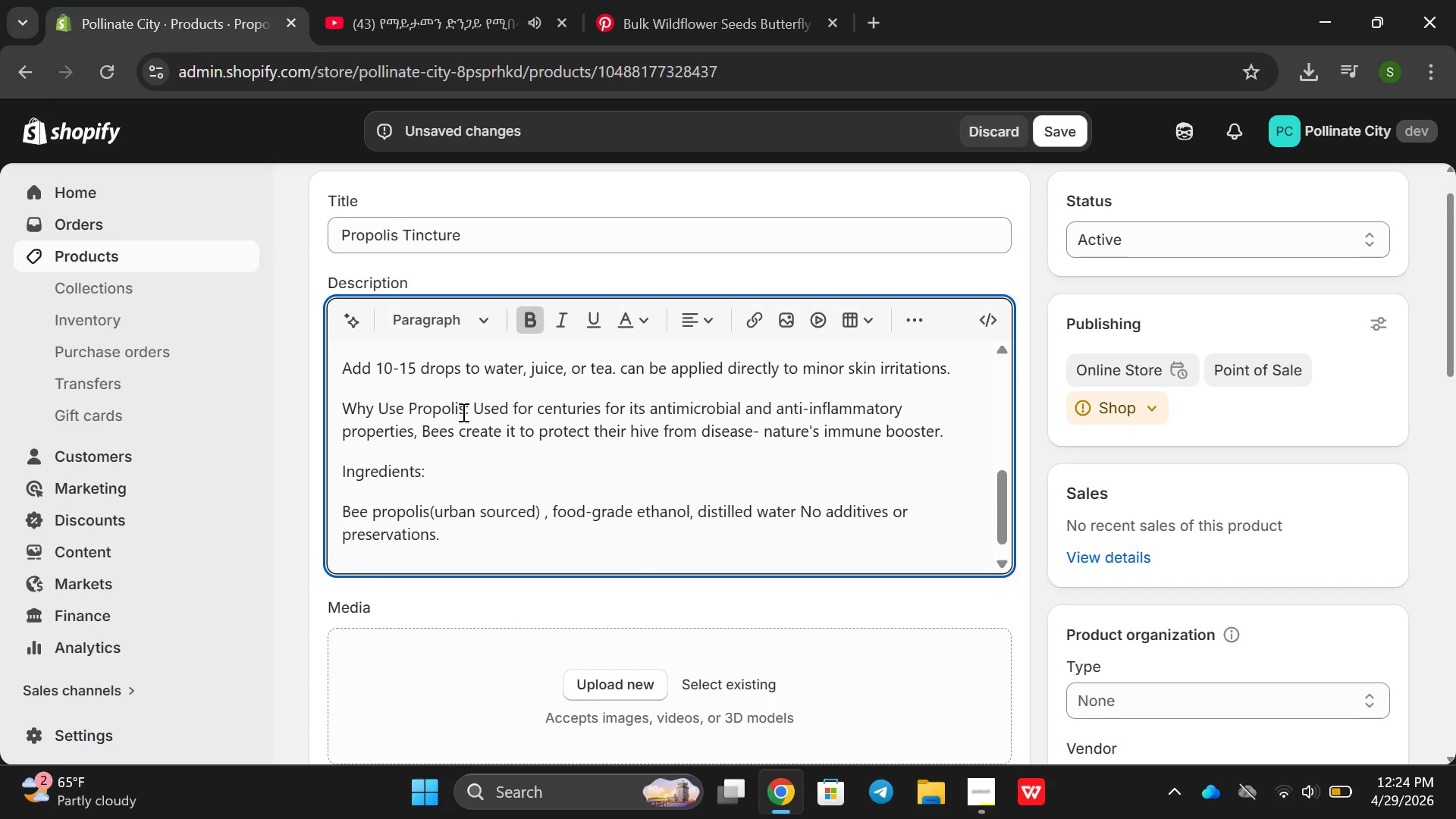 
left_click([462, 412])
 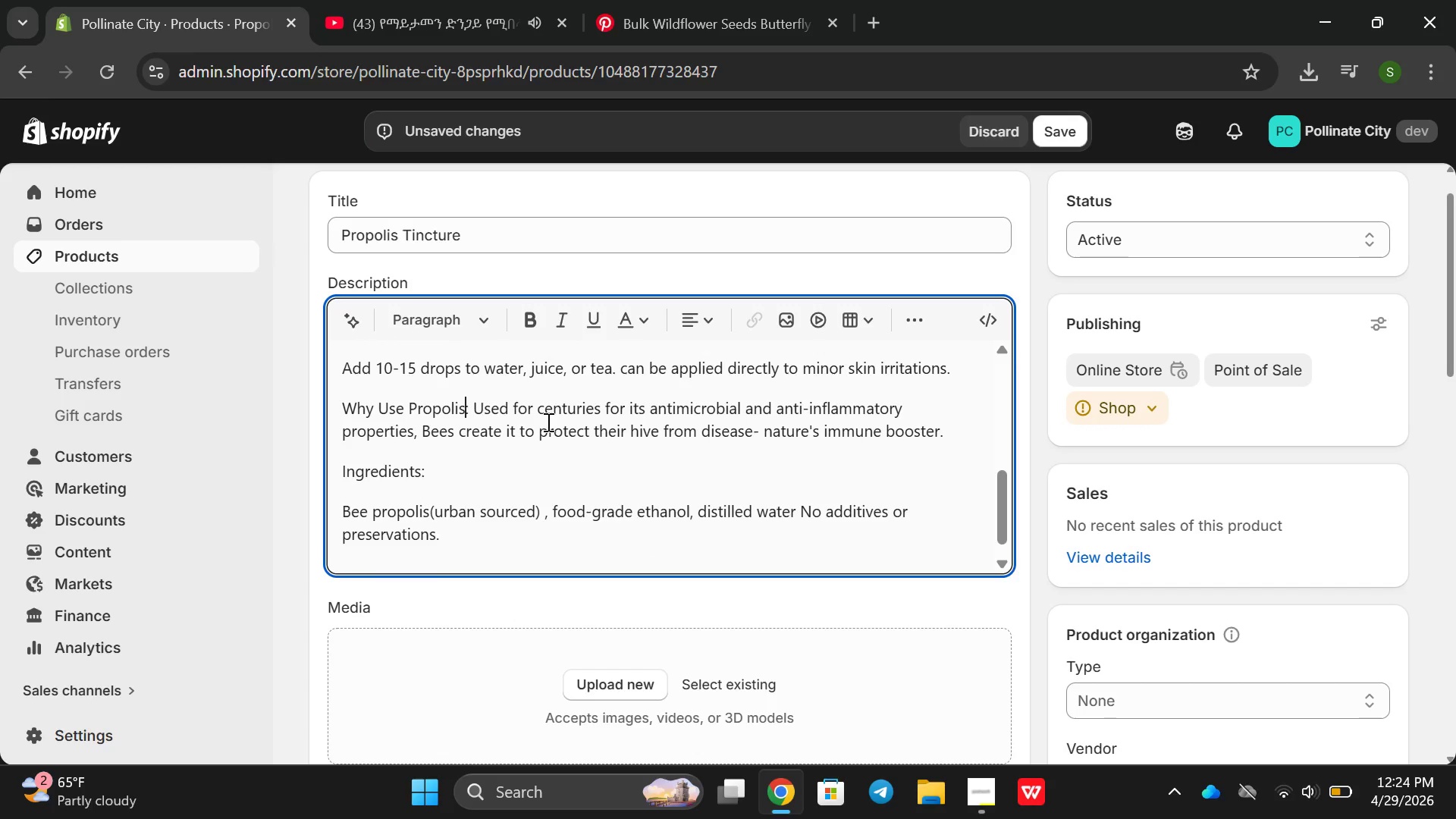 
key(ArrowRight)
 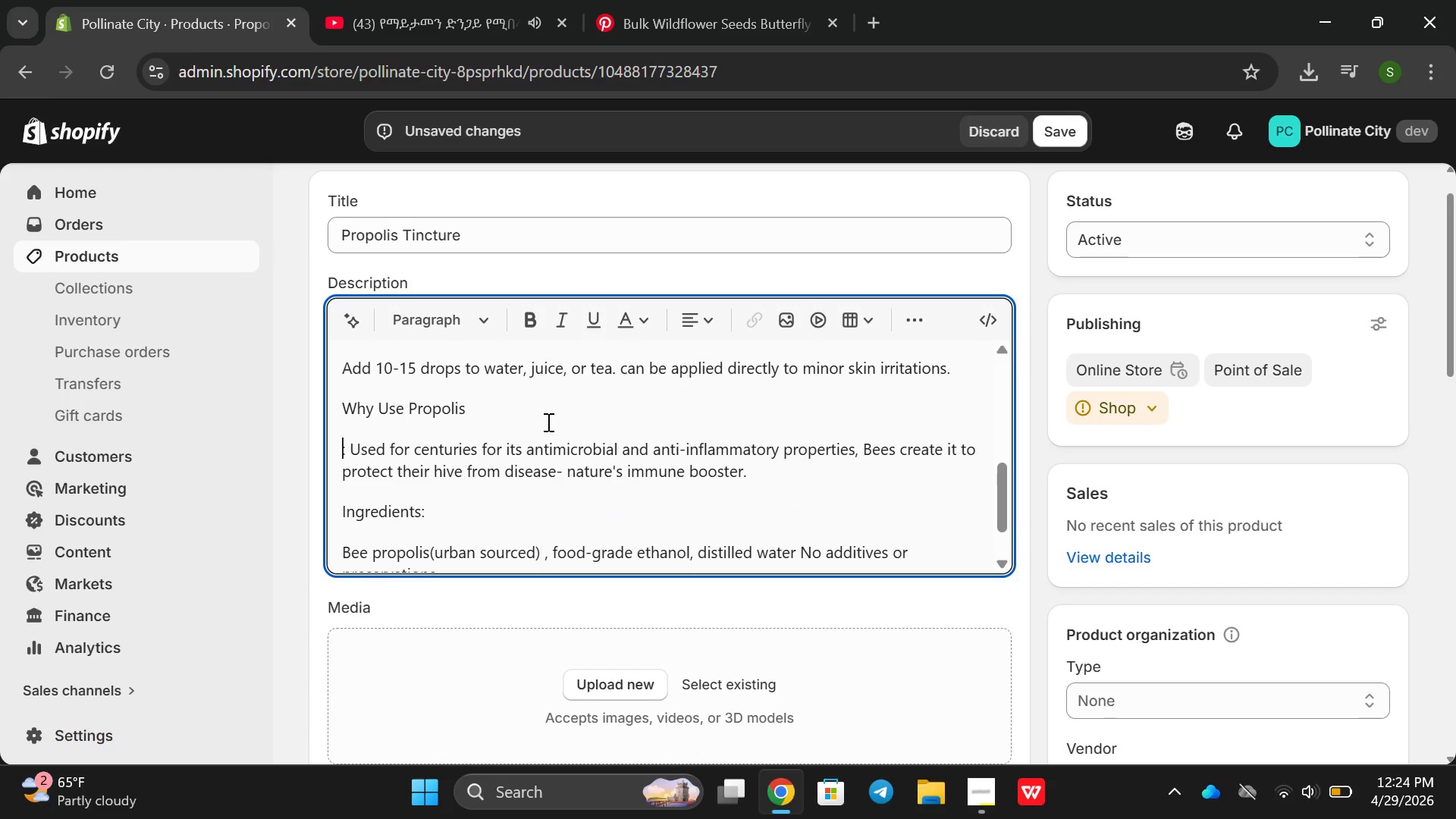 
key(Enter)
 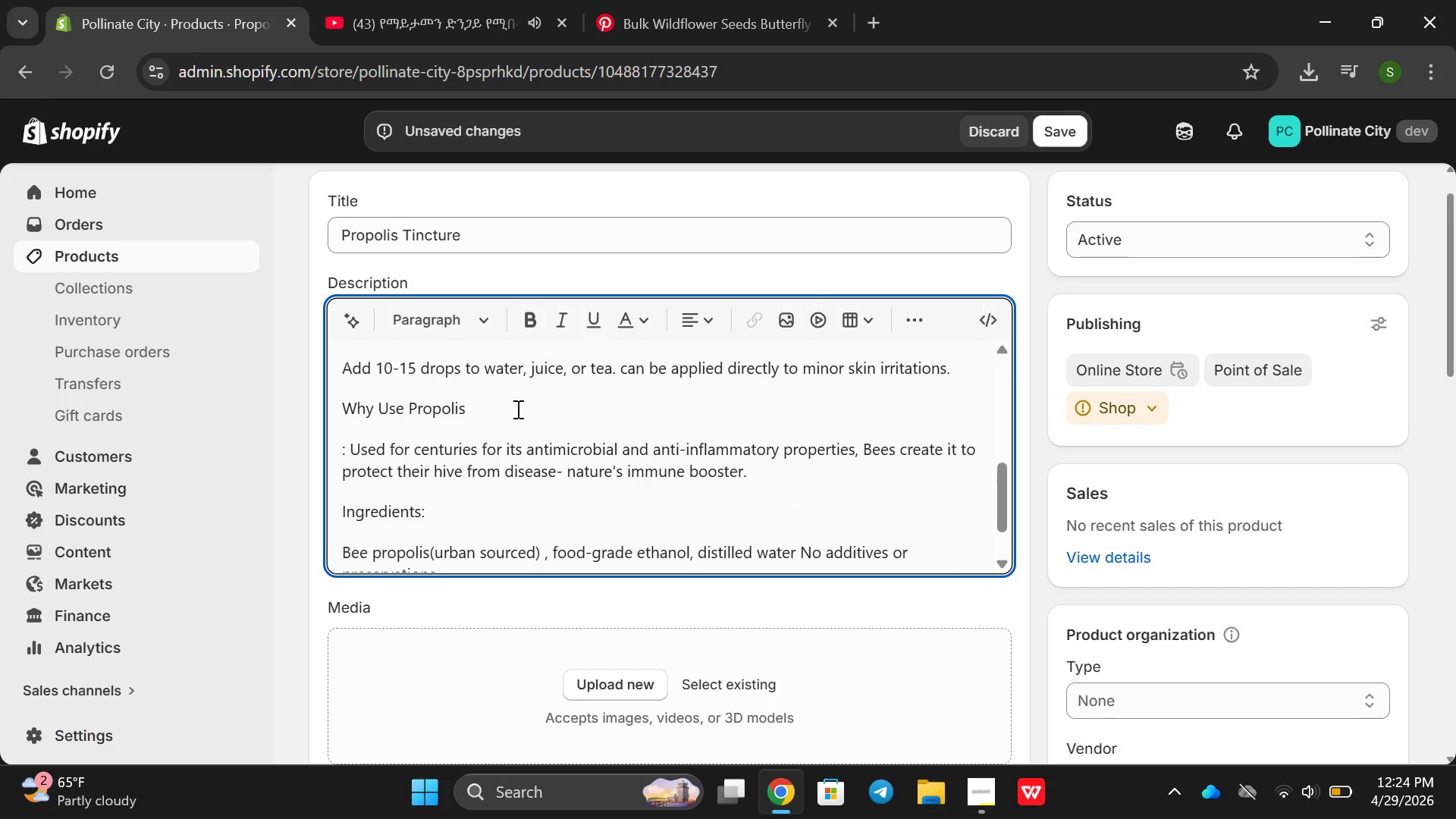 
key(Control+Z)
 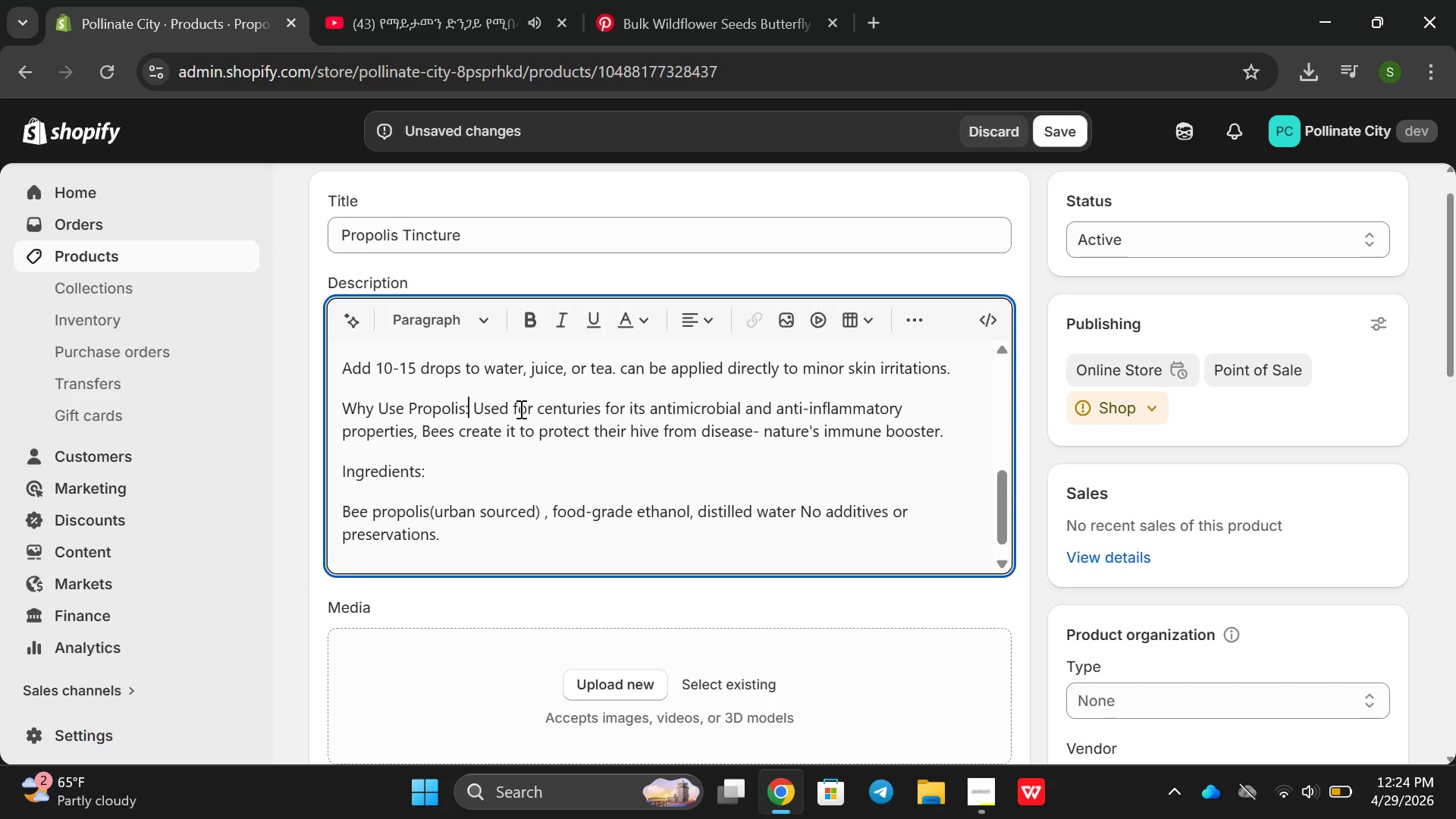 
key(ArrowRight)
 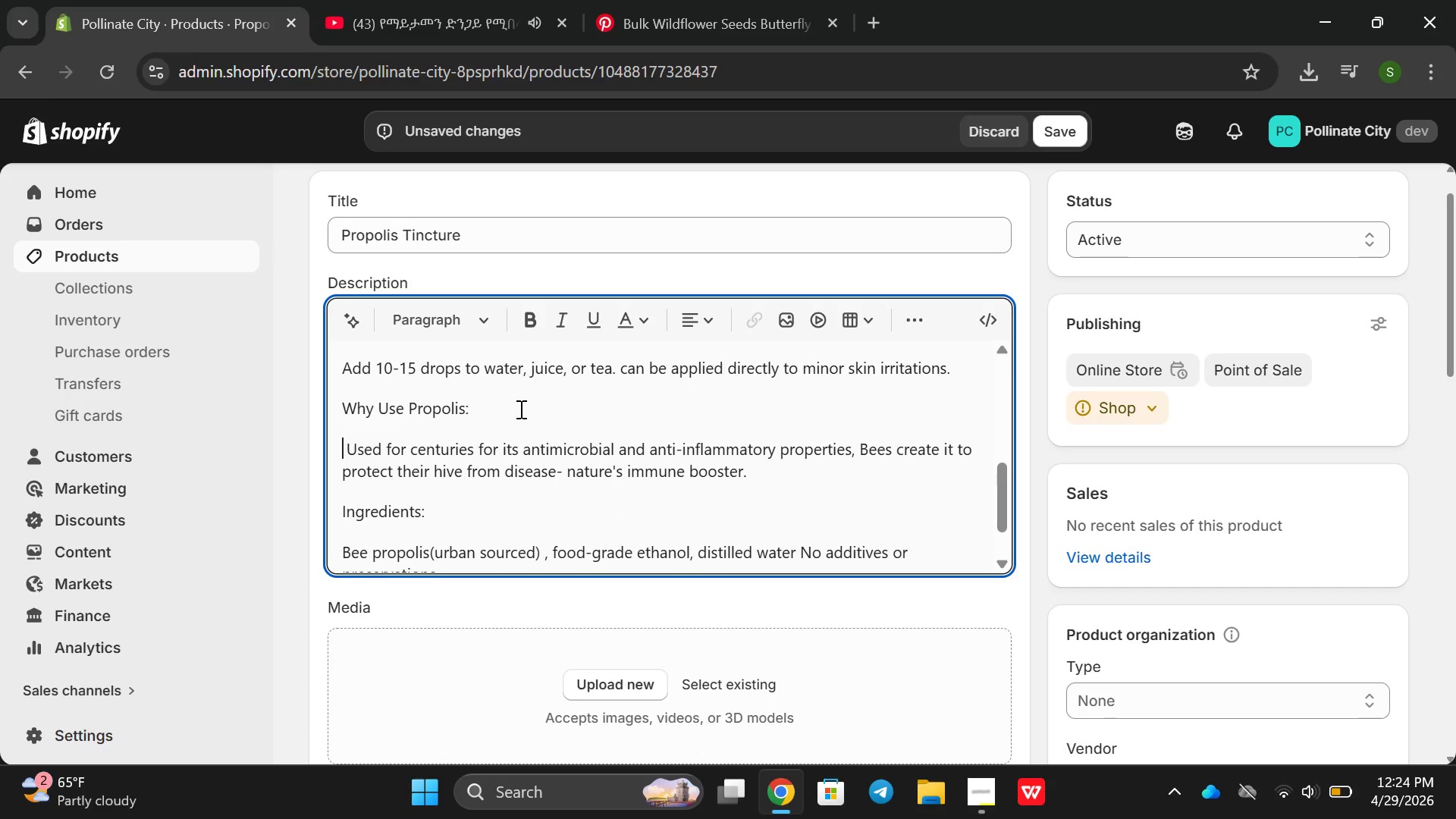 
key(Enter)
 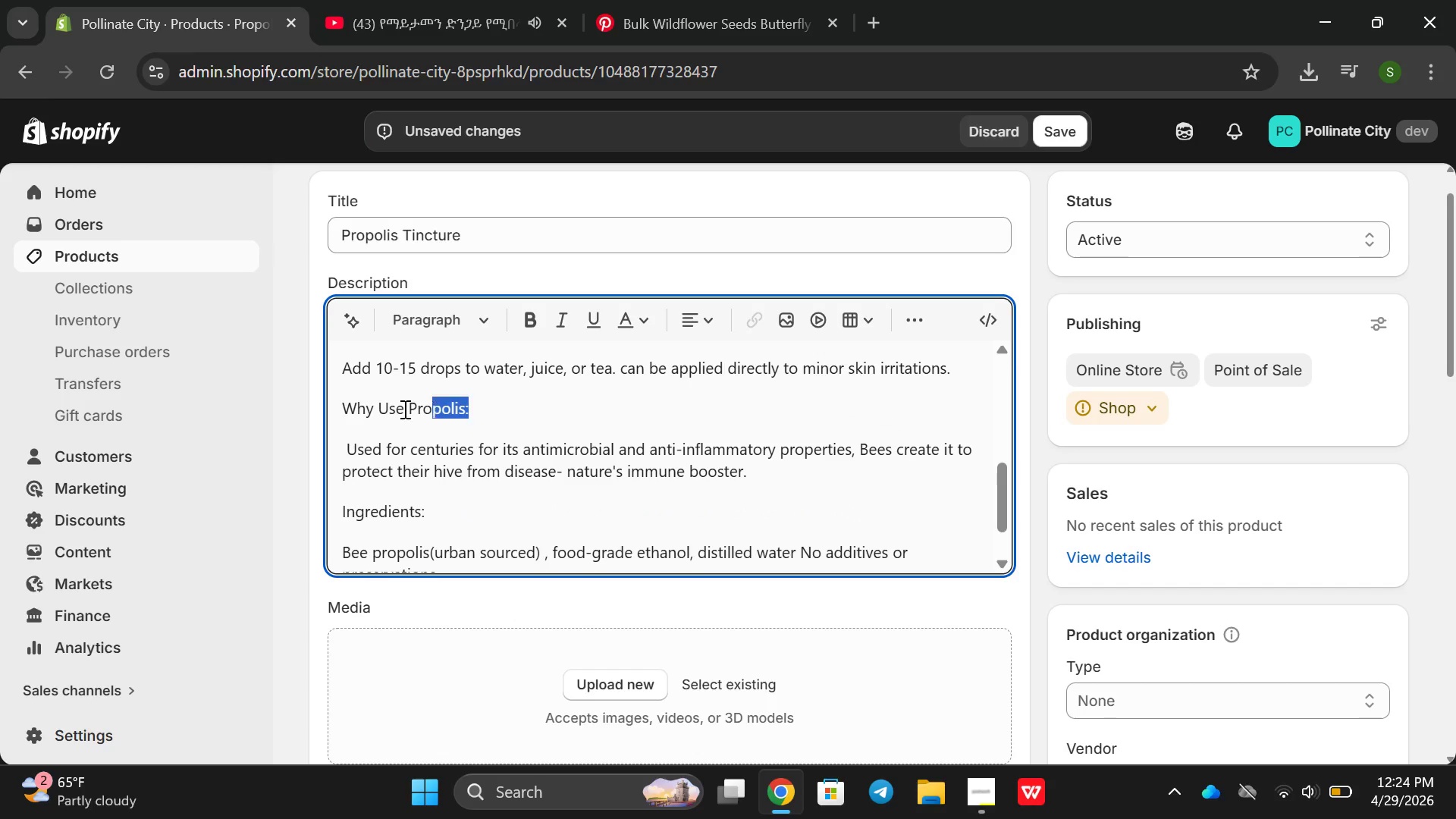 
left_click_drag(start_coordinate=[508, 407], to_coordinate=[336, 411])
 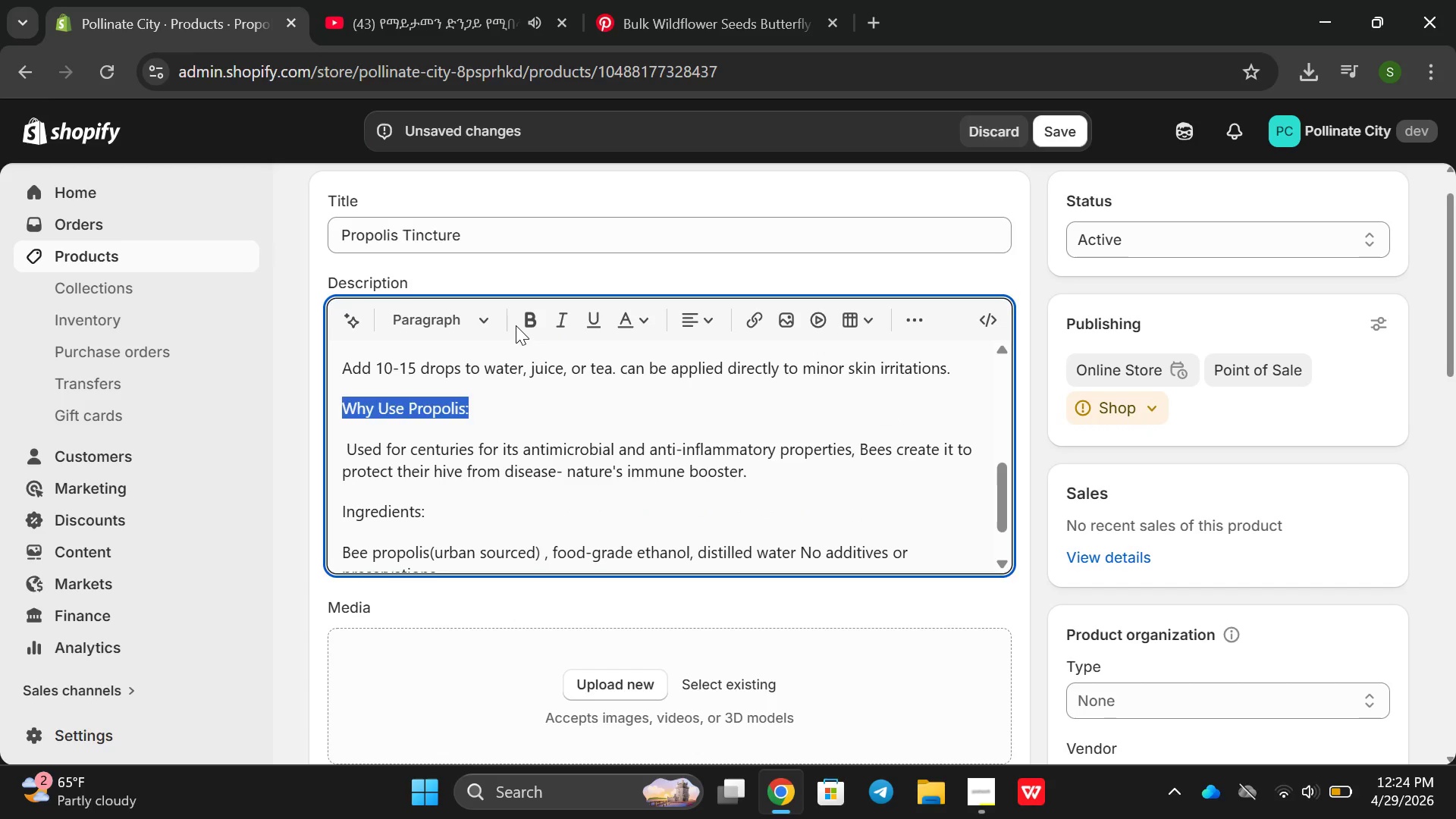 
left_click([516, 325])
 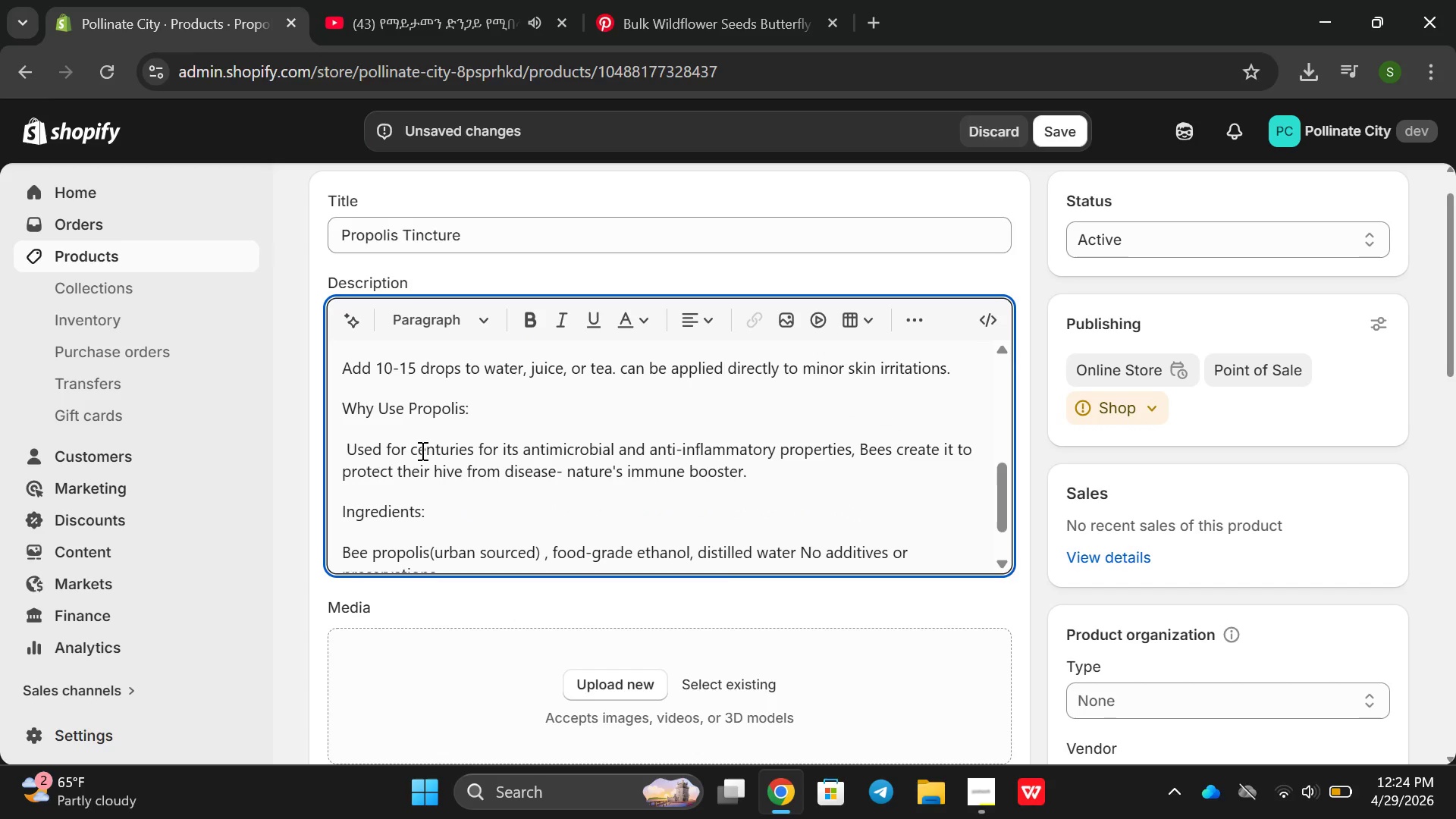 
key(ArrowRight)
 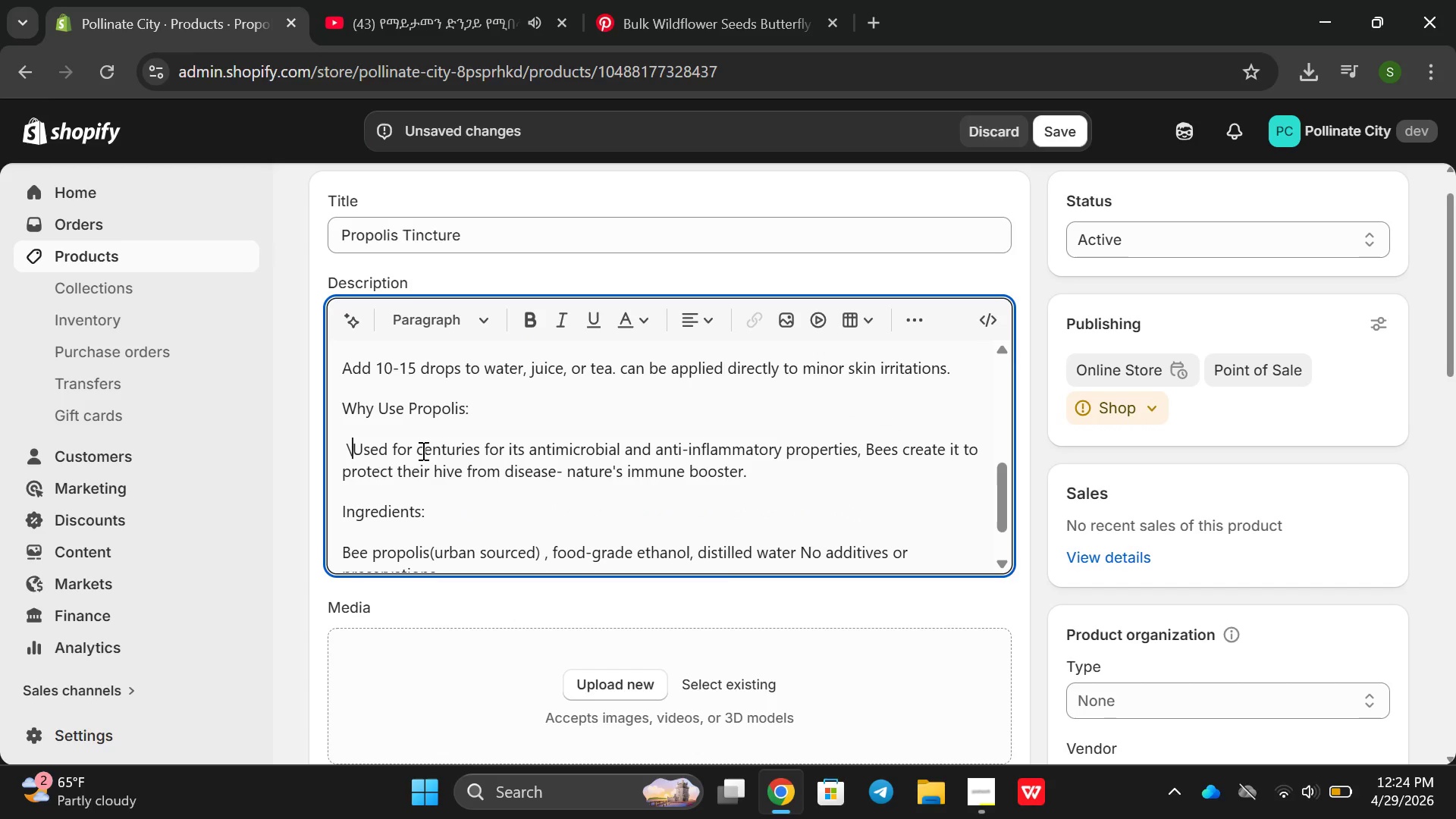 
key(Backslash)
 